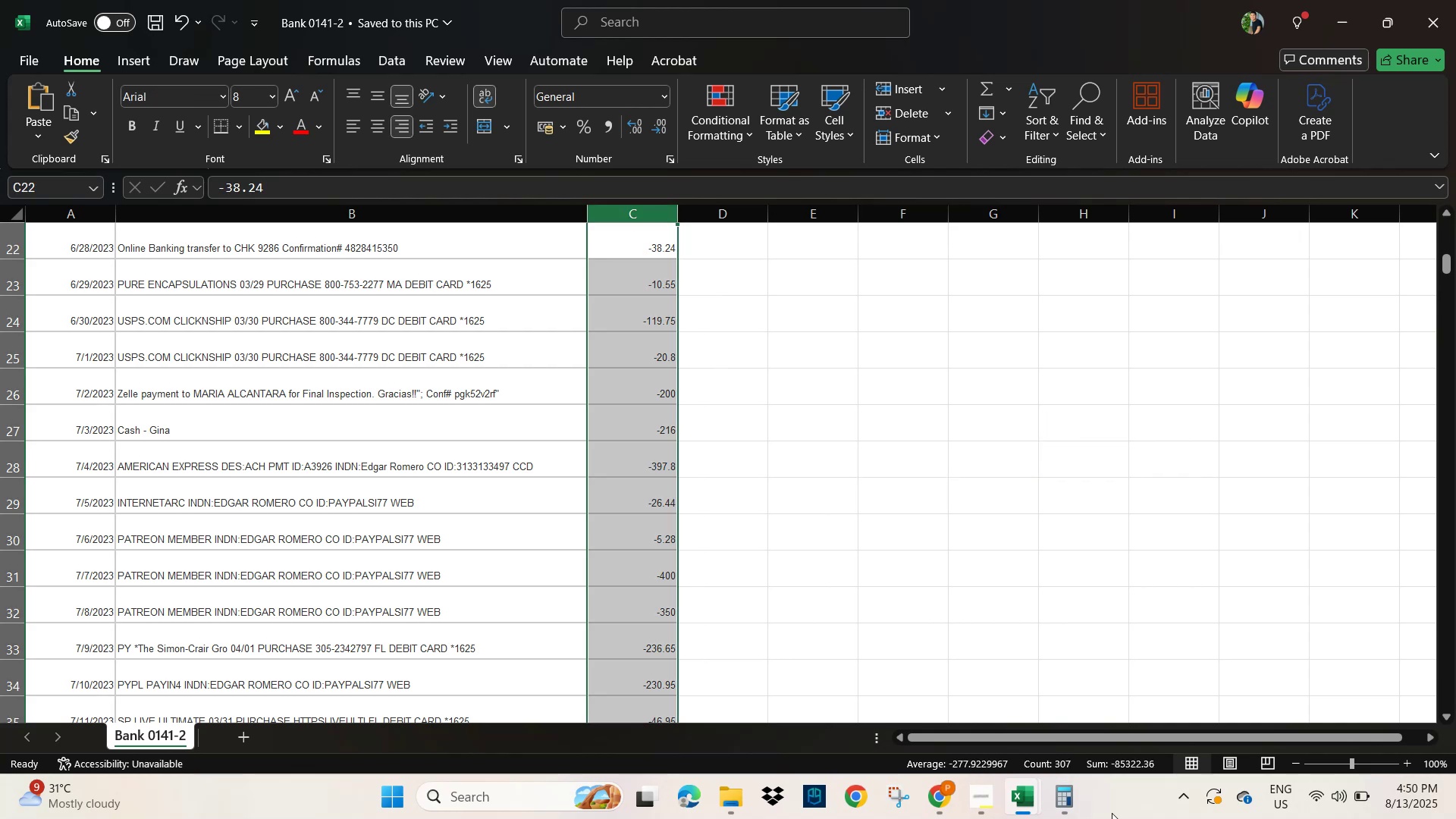 
left_click([1068, 799])
 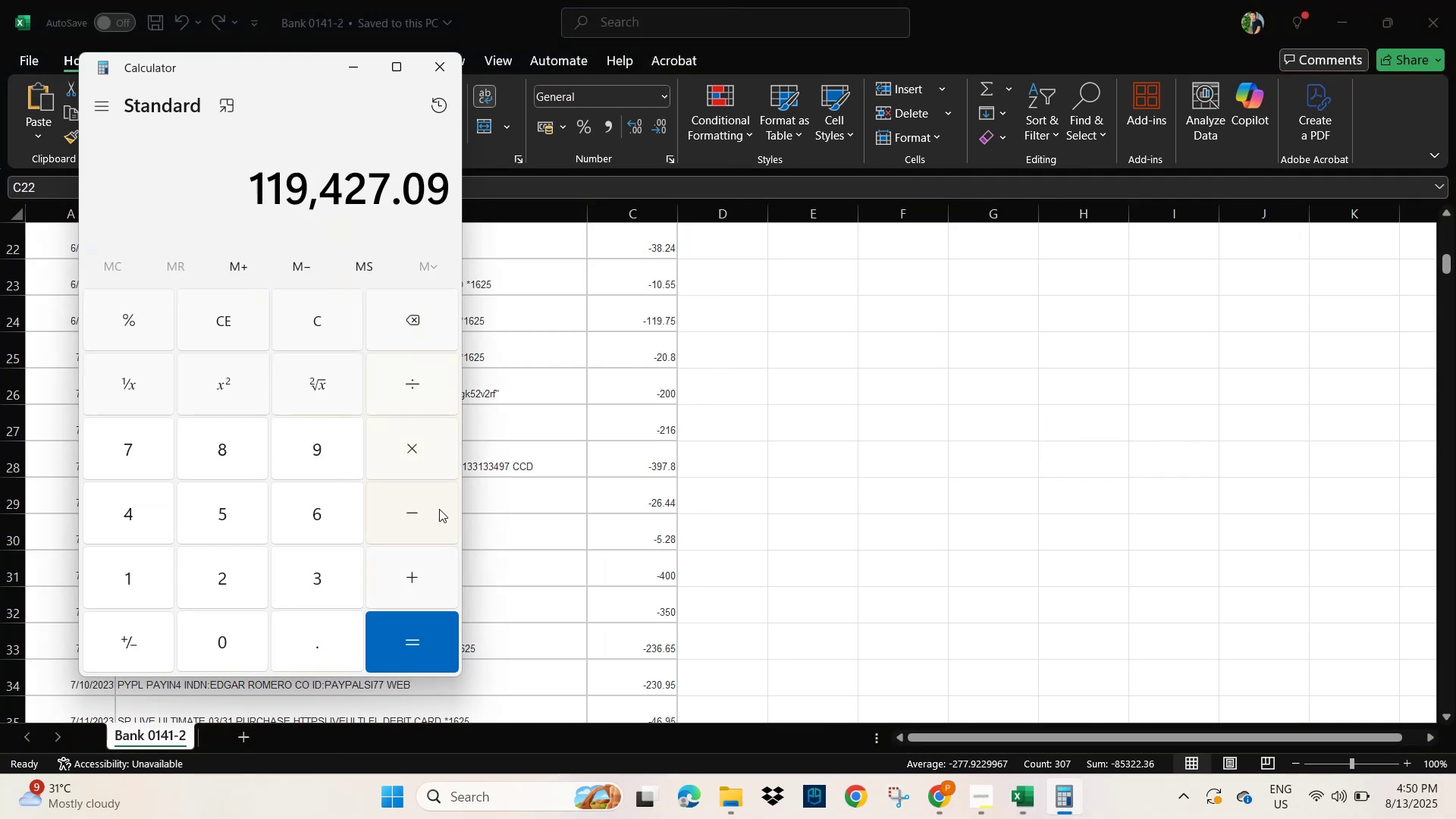 
left_click([418, 579])
 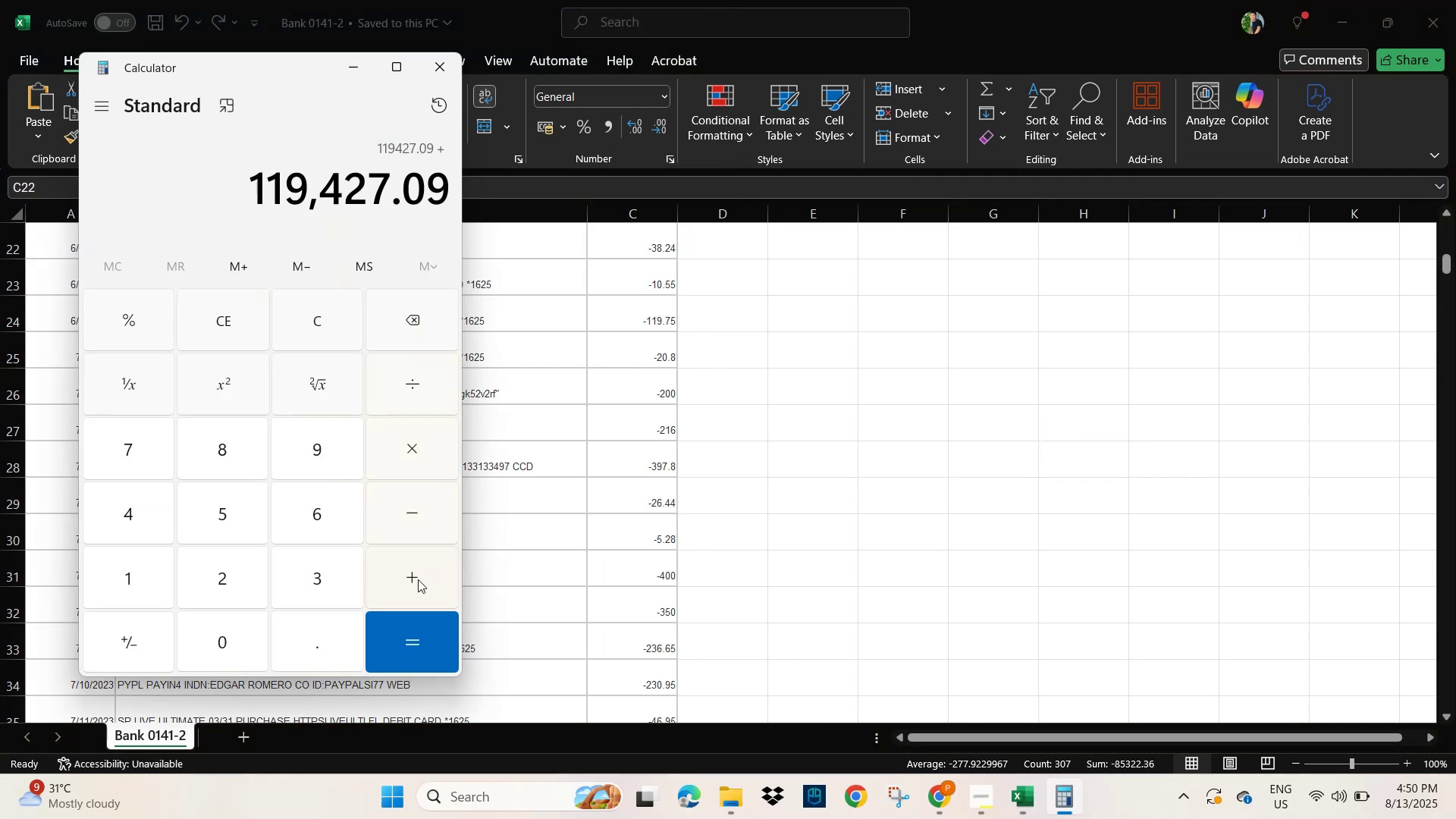 
wait(5.37)
 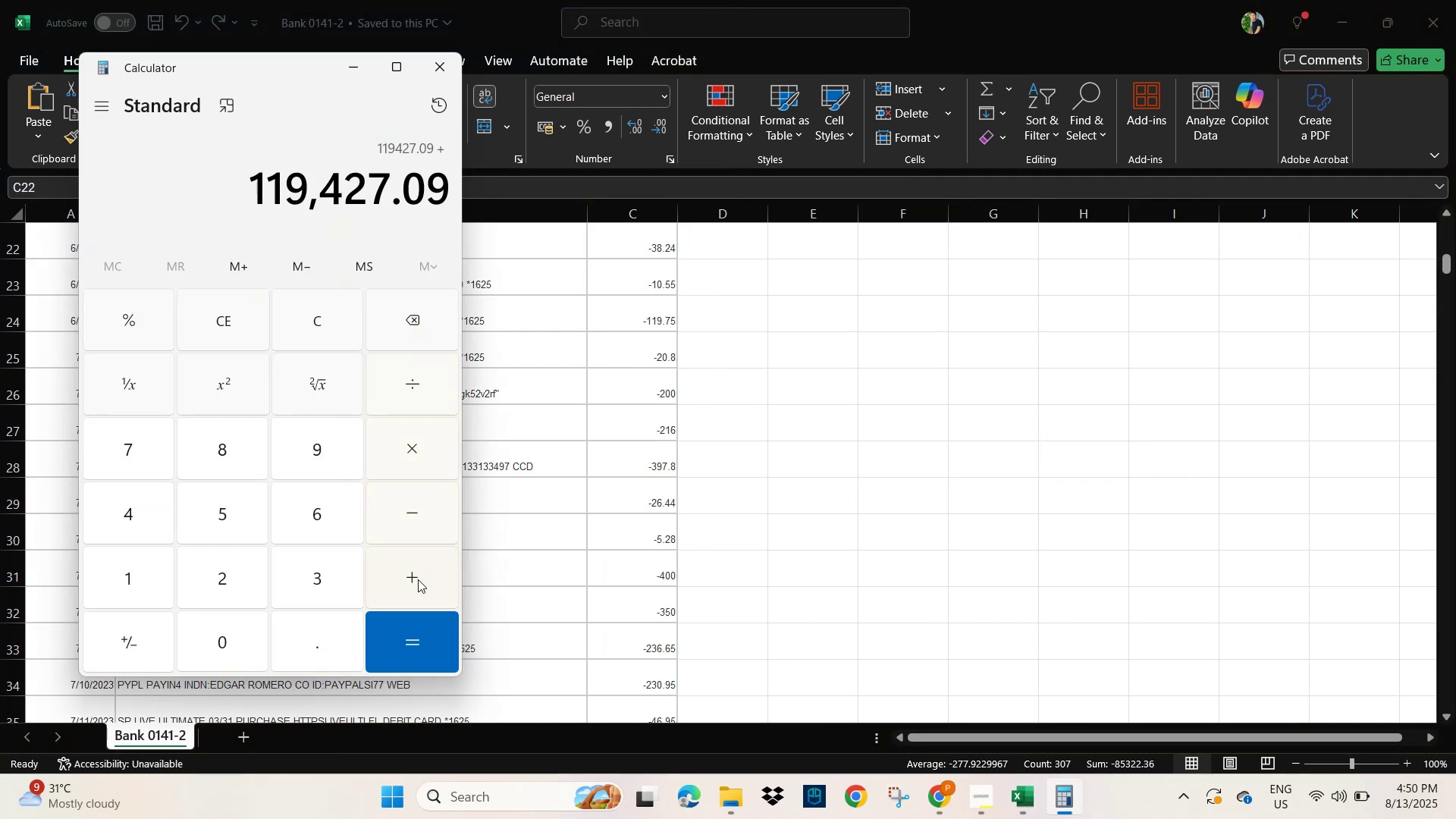 
key(Backspace)
 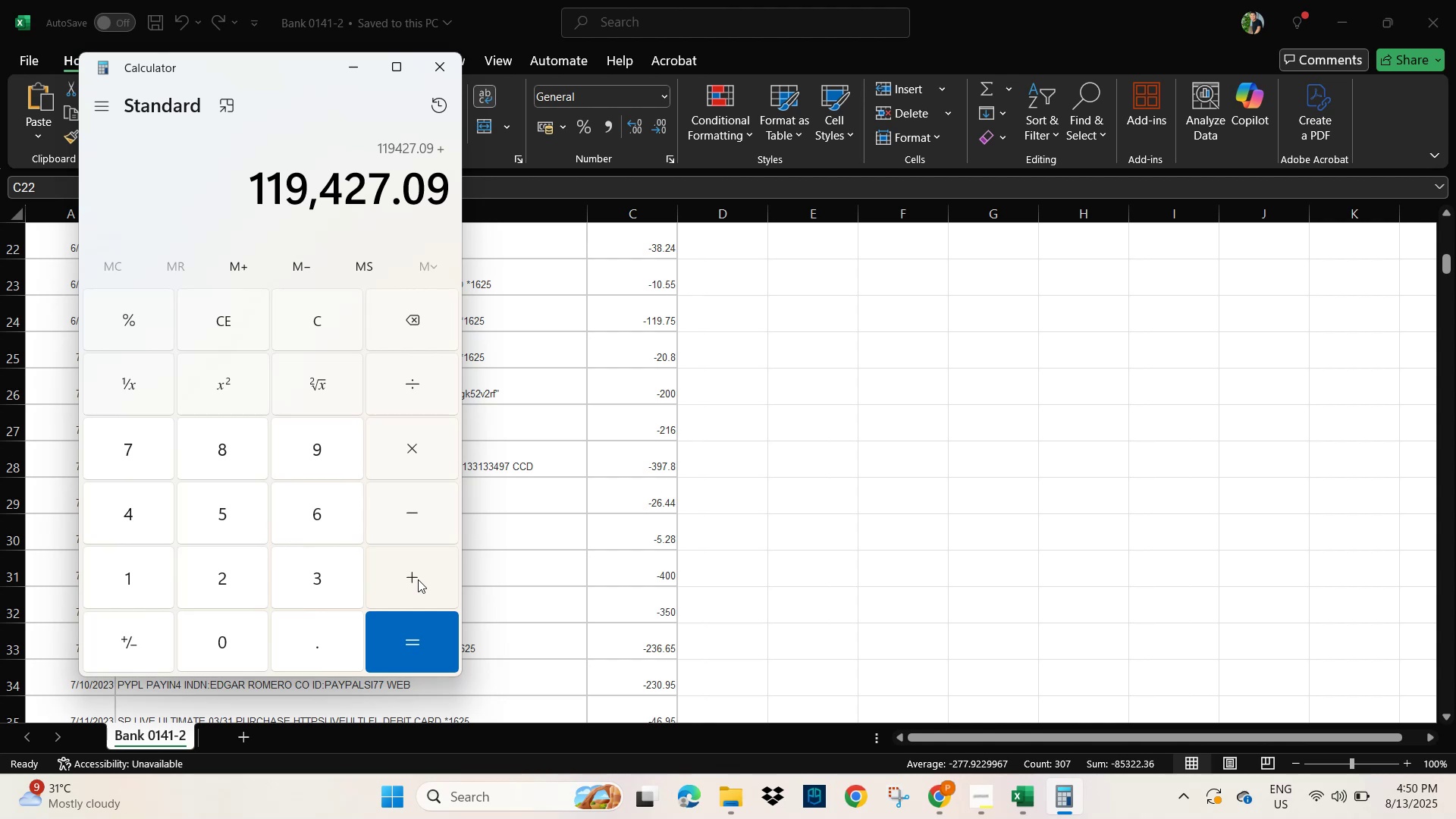 
key(NumpadSubtract)
 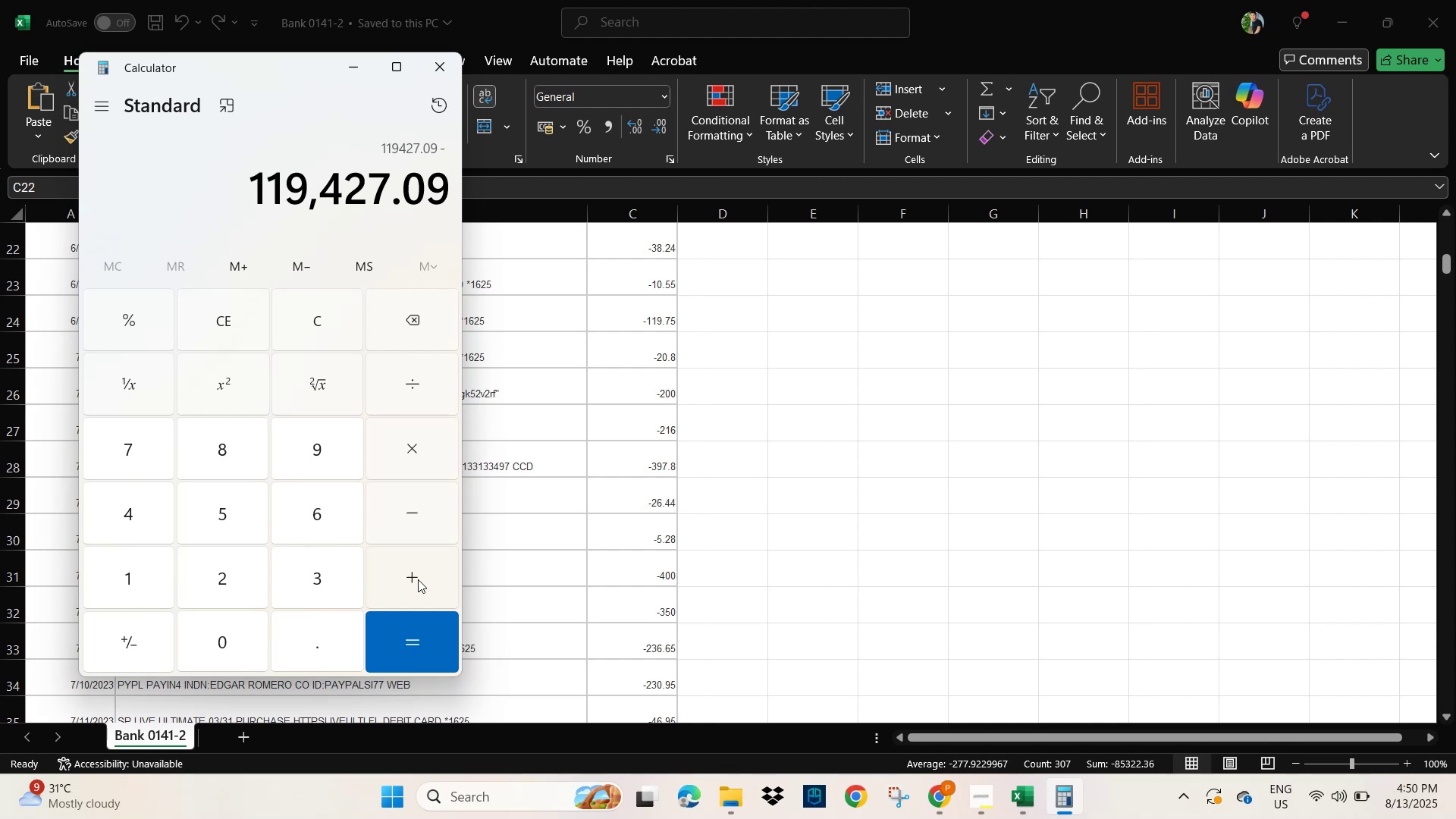 
key(Numpad8)
 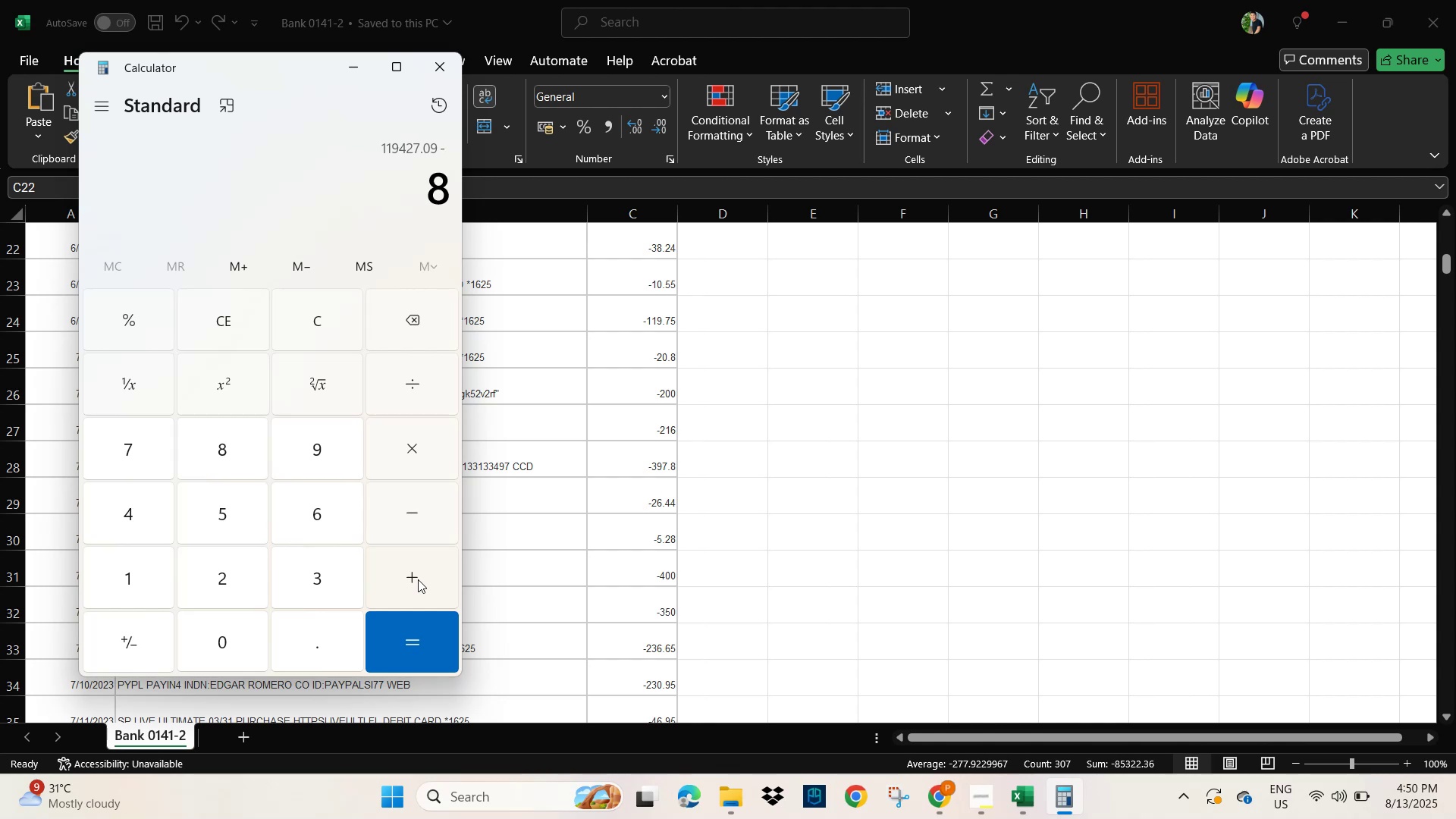 
key(Numpad5)
 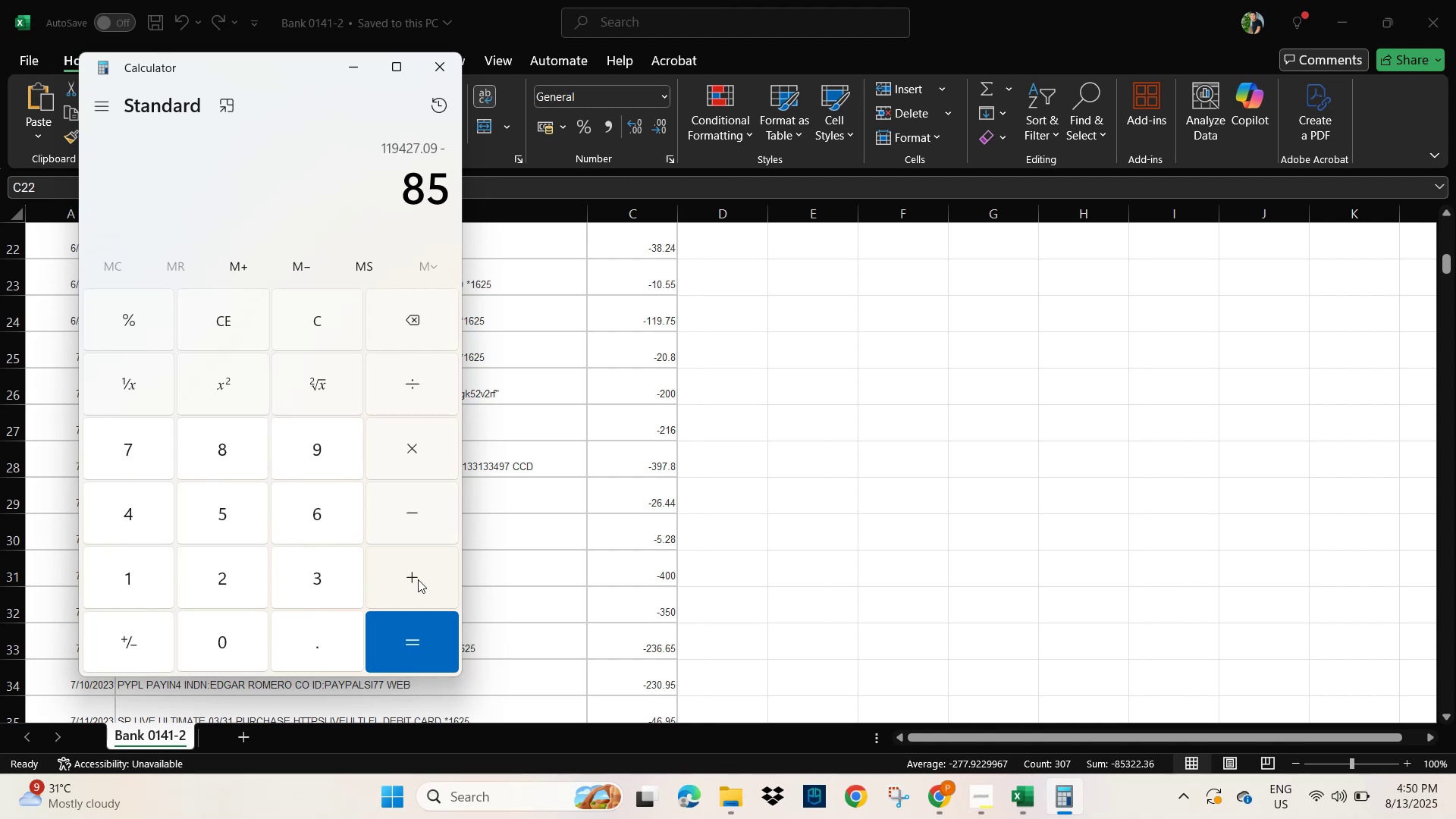 
key(Numpad3)
 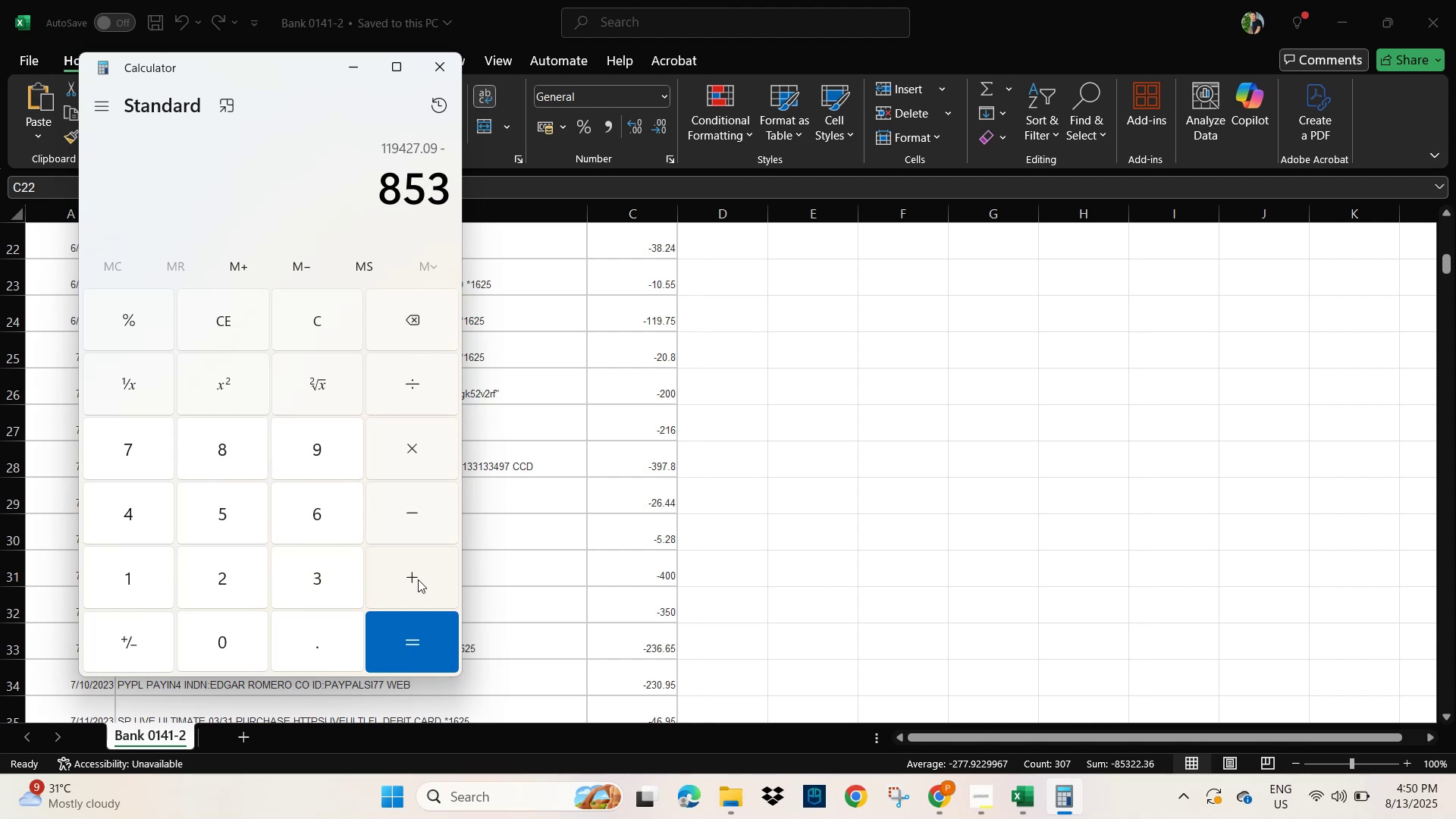 
key(Numpad2)
 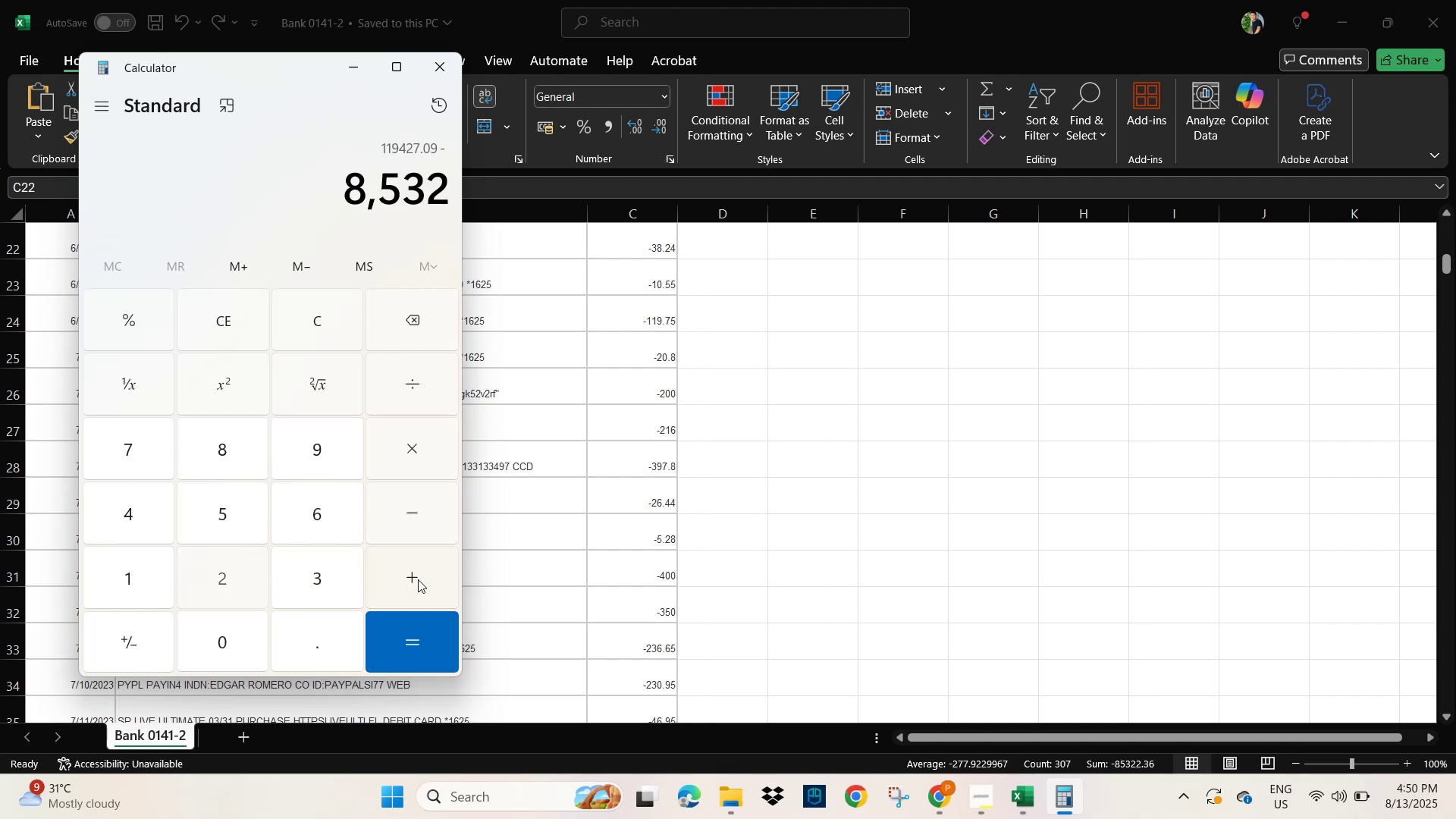 
key(Numpad2)
 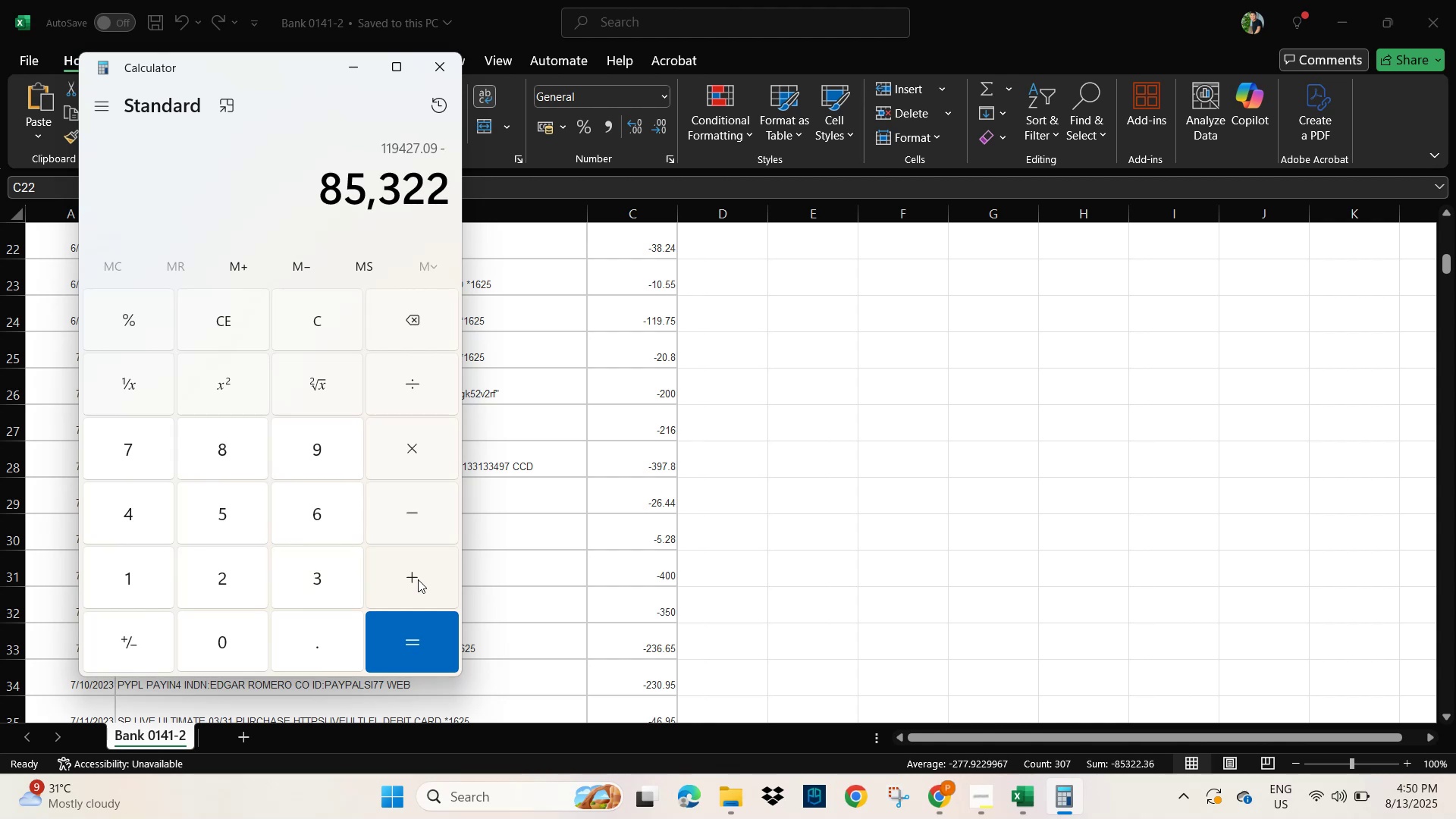 
key(NumpadDecimal)
 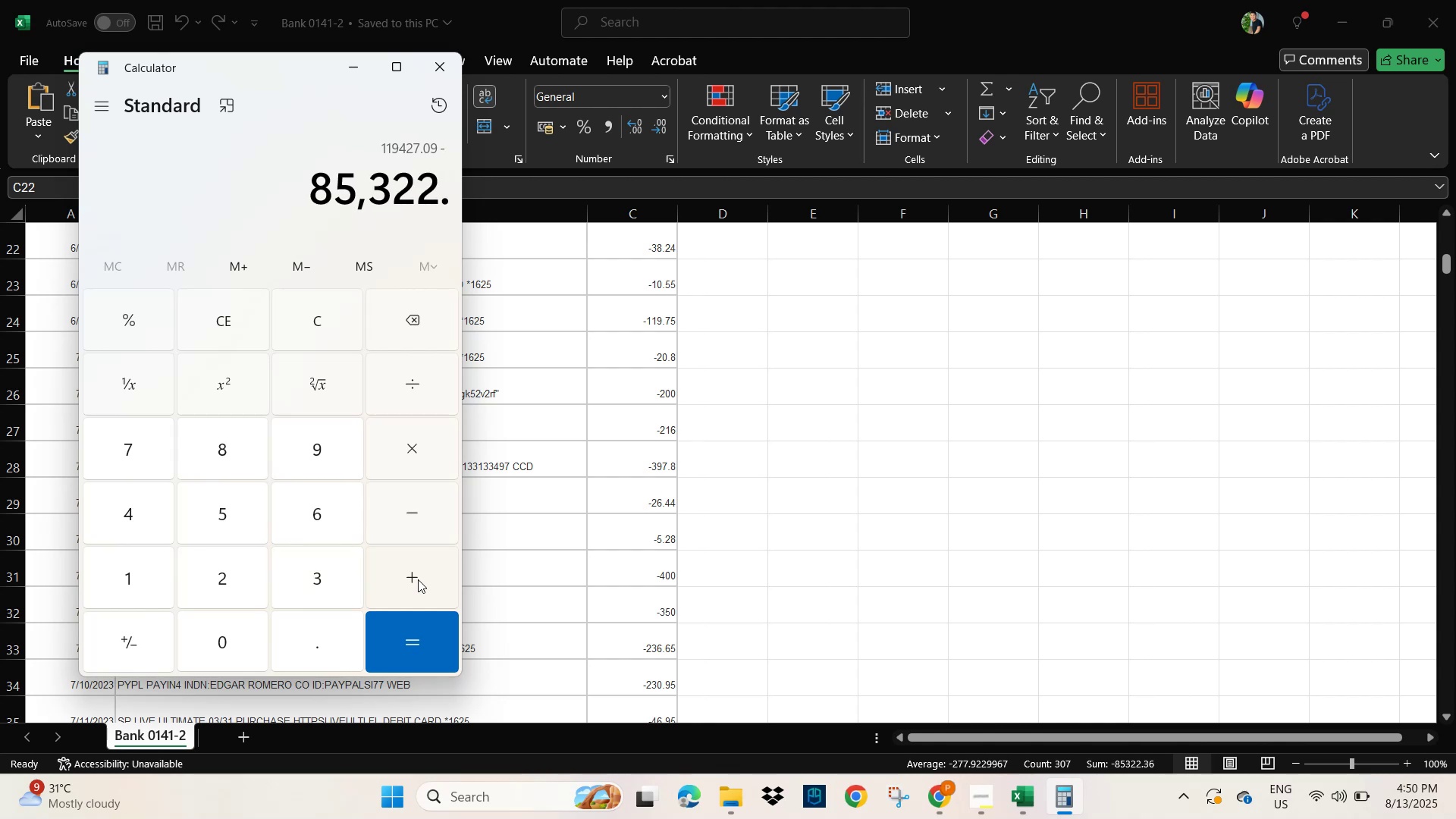 
key(Numpad3)
 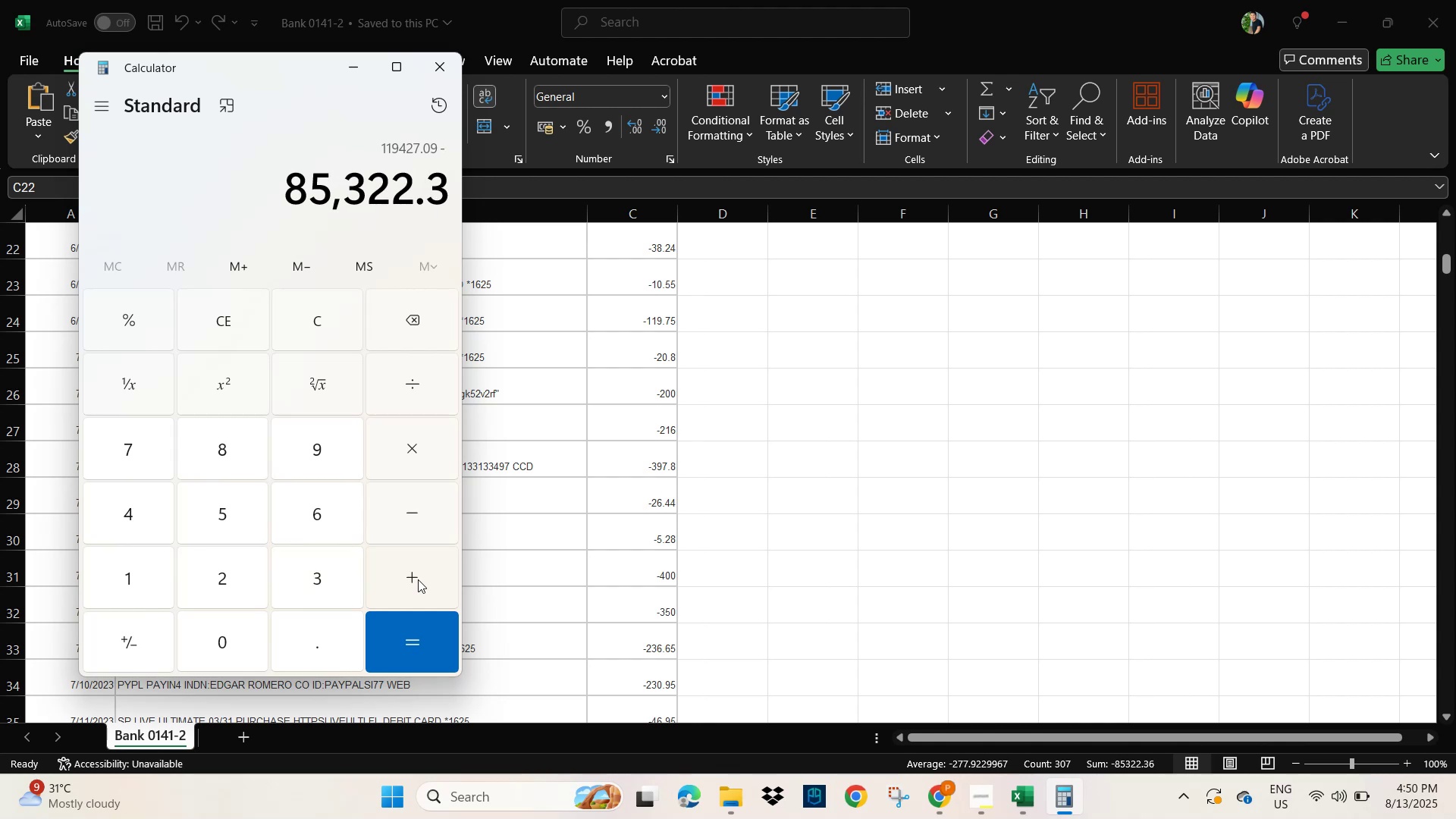 
key(Numpad6)
 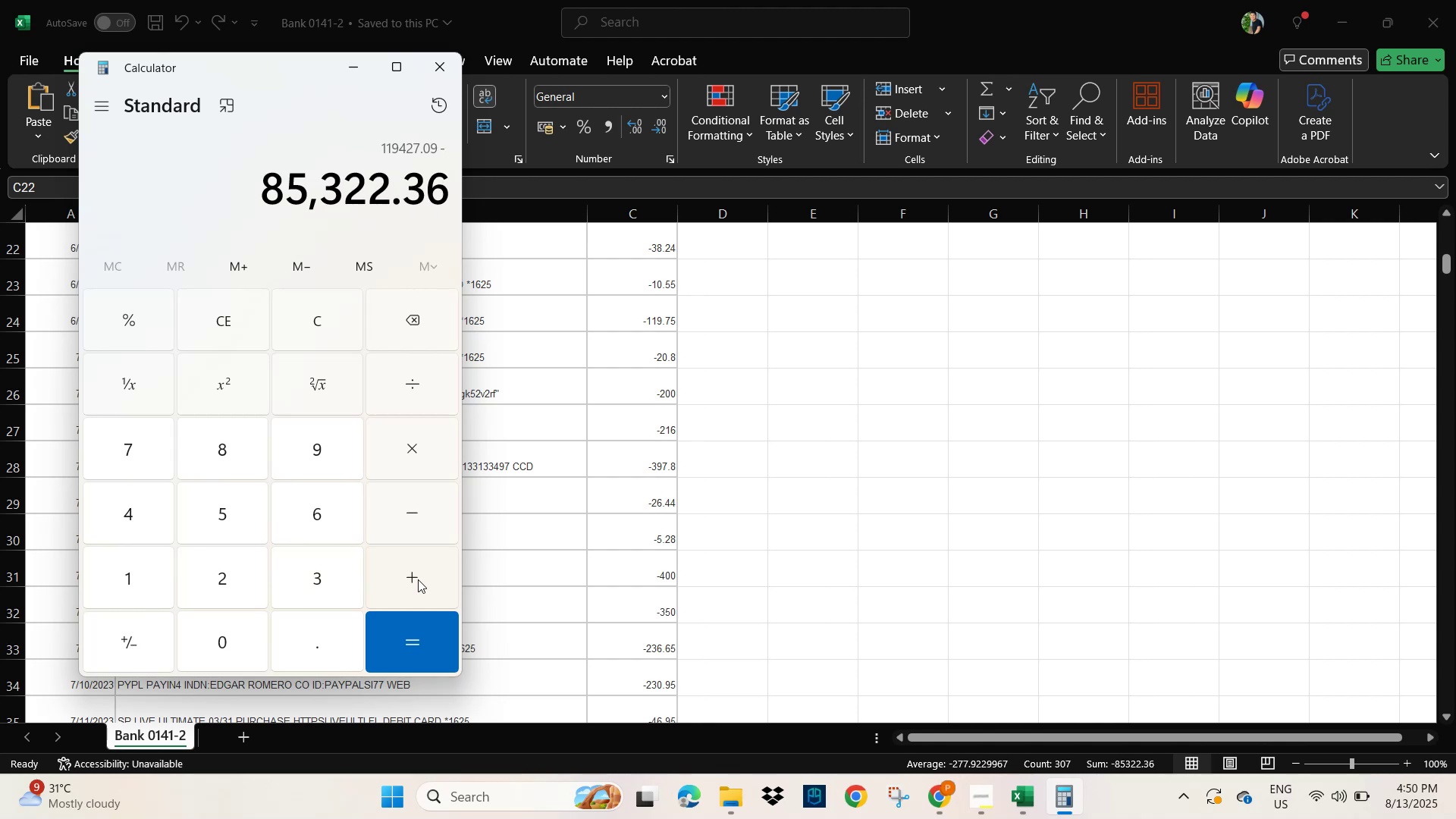 
key(NumpadEnter)
 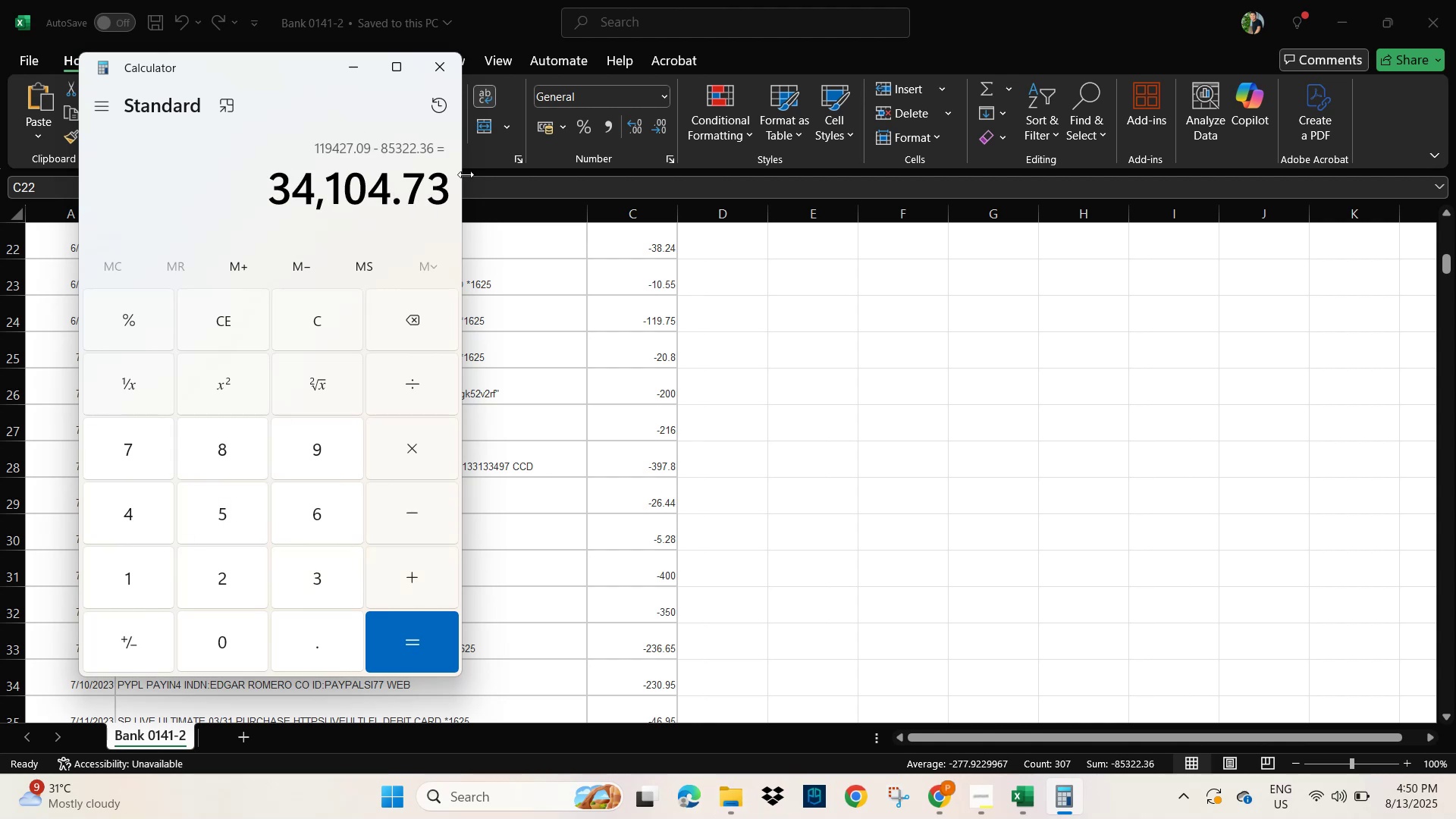 
left_click_drag(start_coordinate=[282, 69], to_coordinate=[1144, 69])
 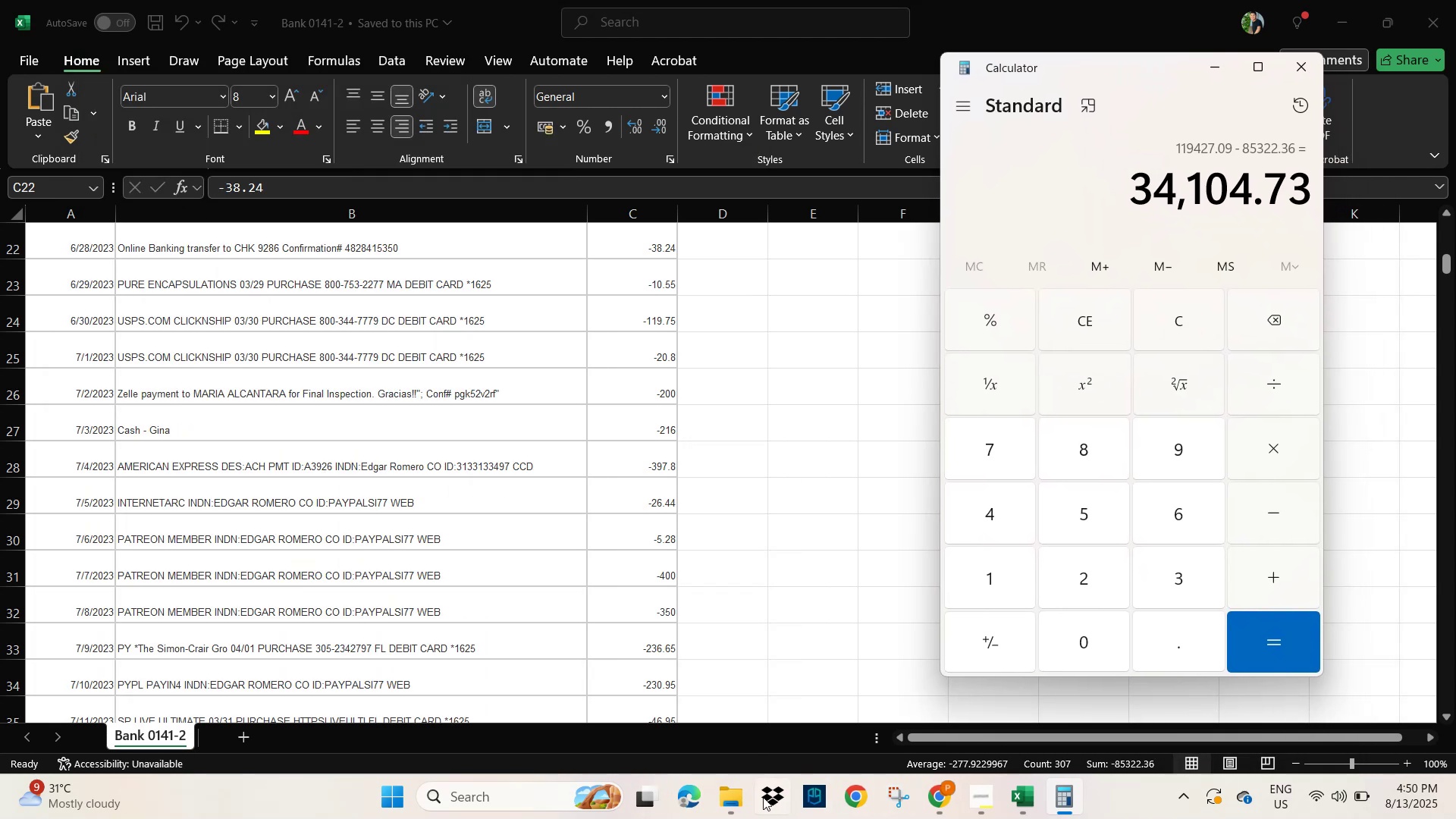 
left_click([729, 792])
 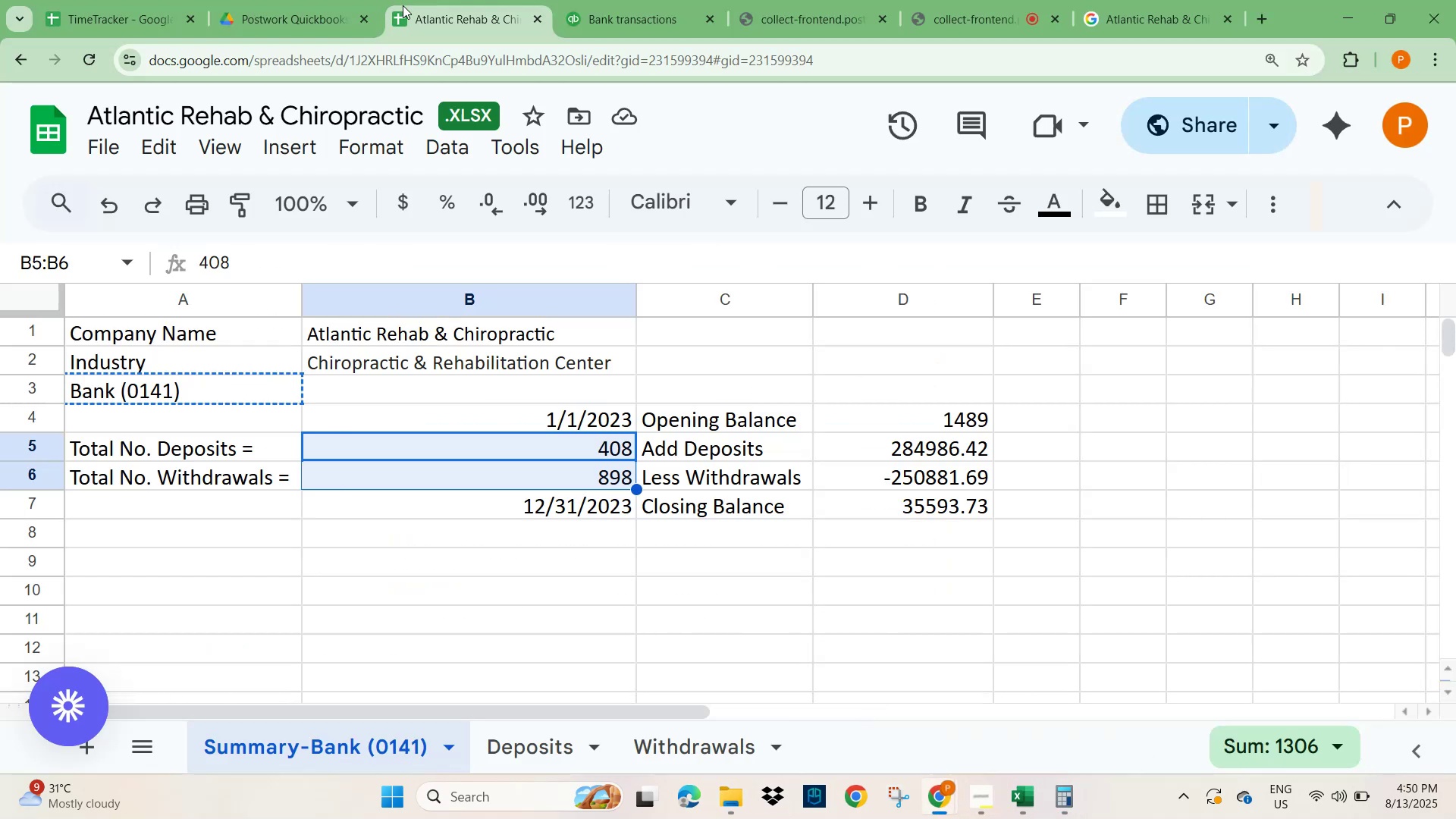 
wait(5.34)
 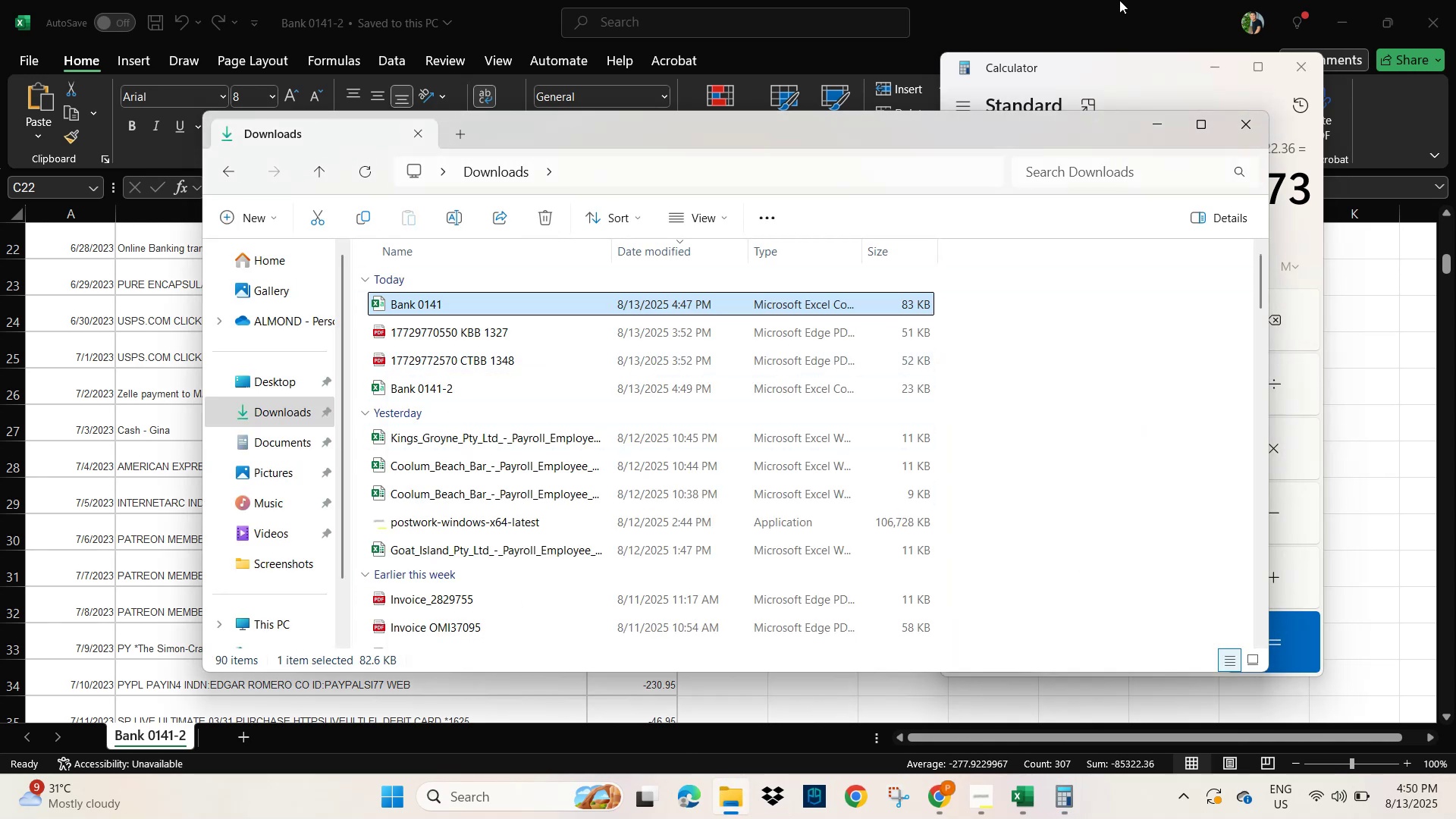 
left_click([921, 457])
 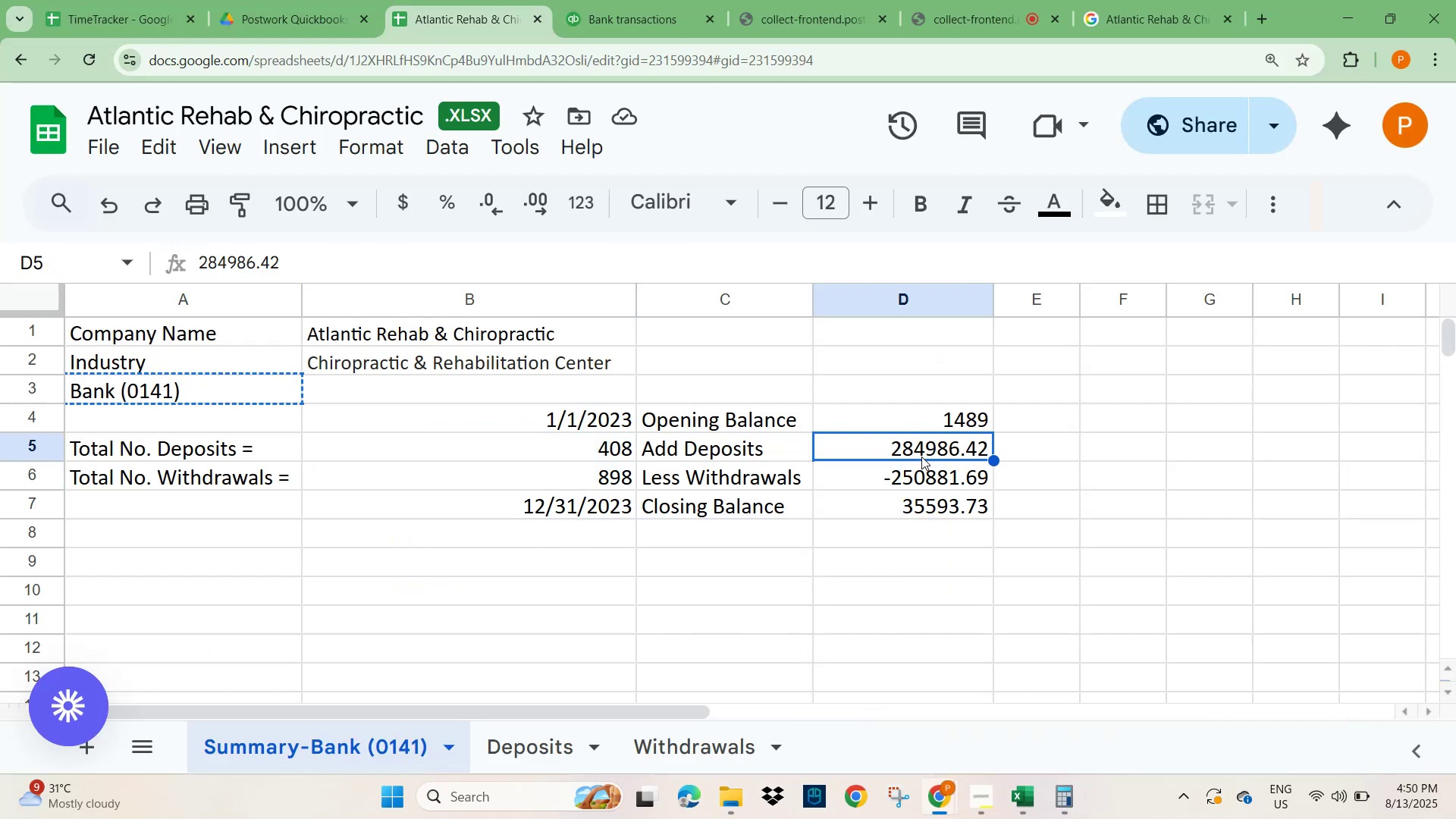 
key(Shift+ArrowDown)
 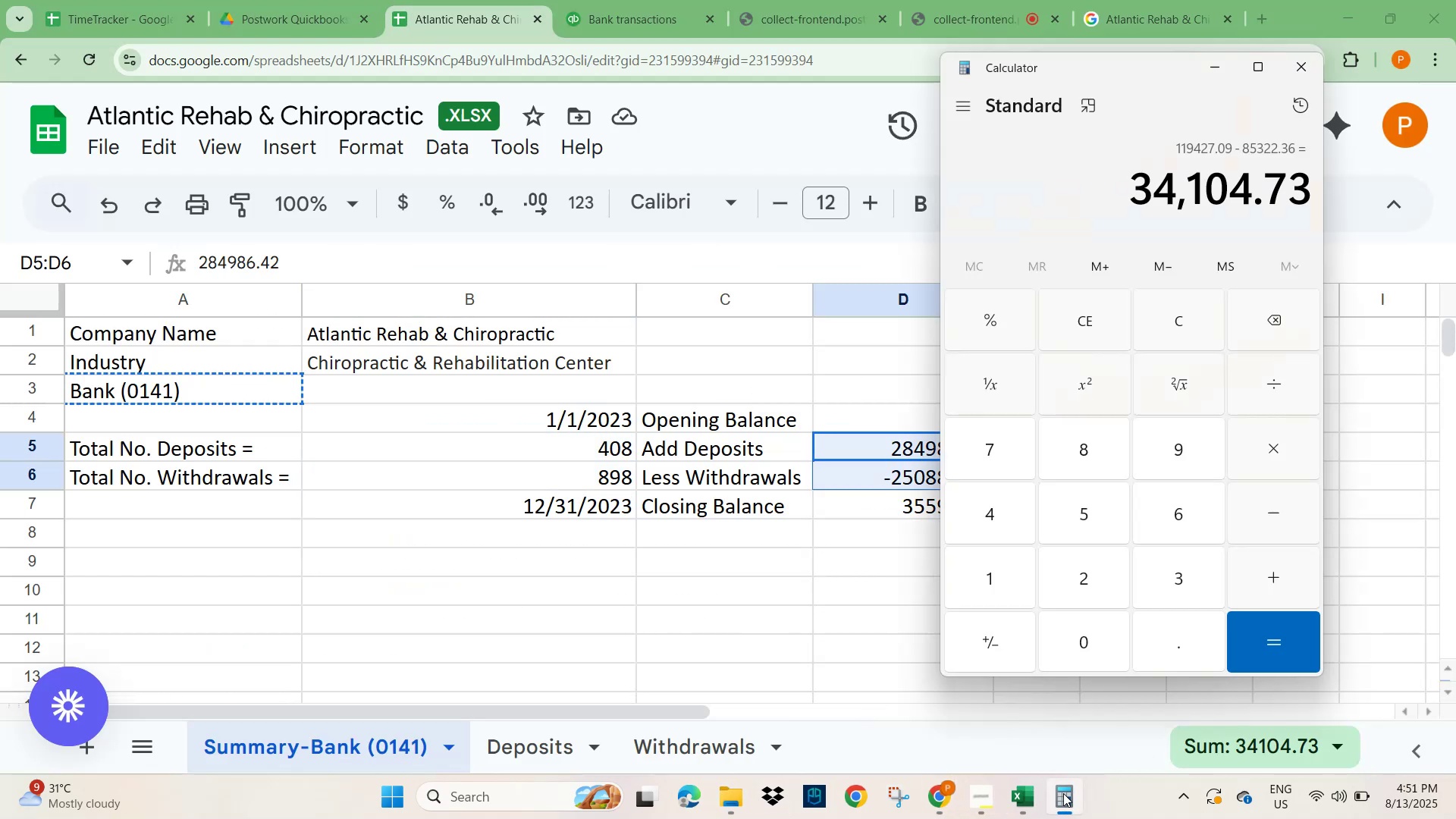 
left_click_drag(start_coordinate=[1155, 61], to_coordinate=[1245, 69])
 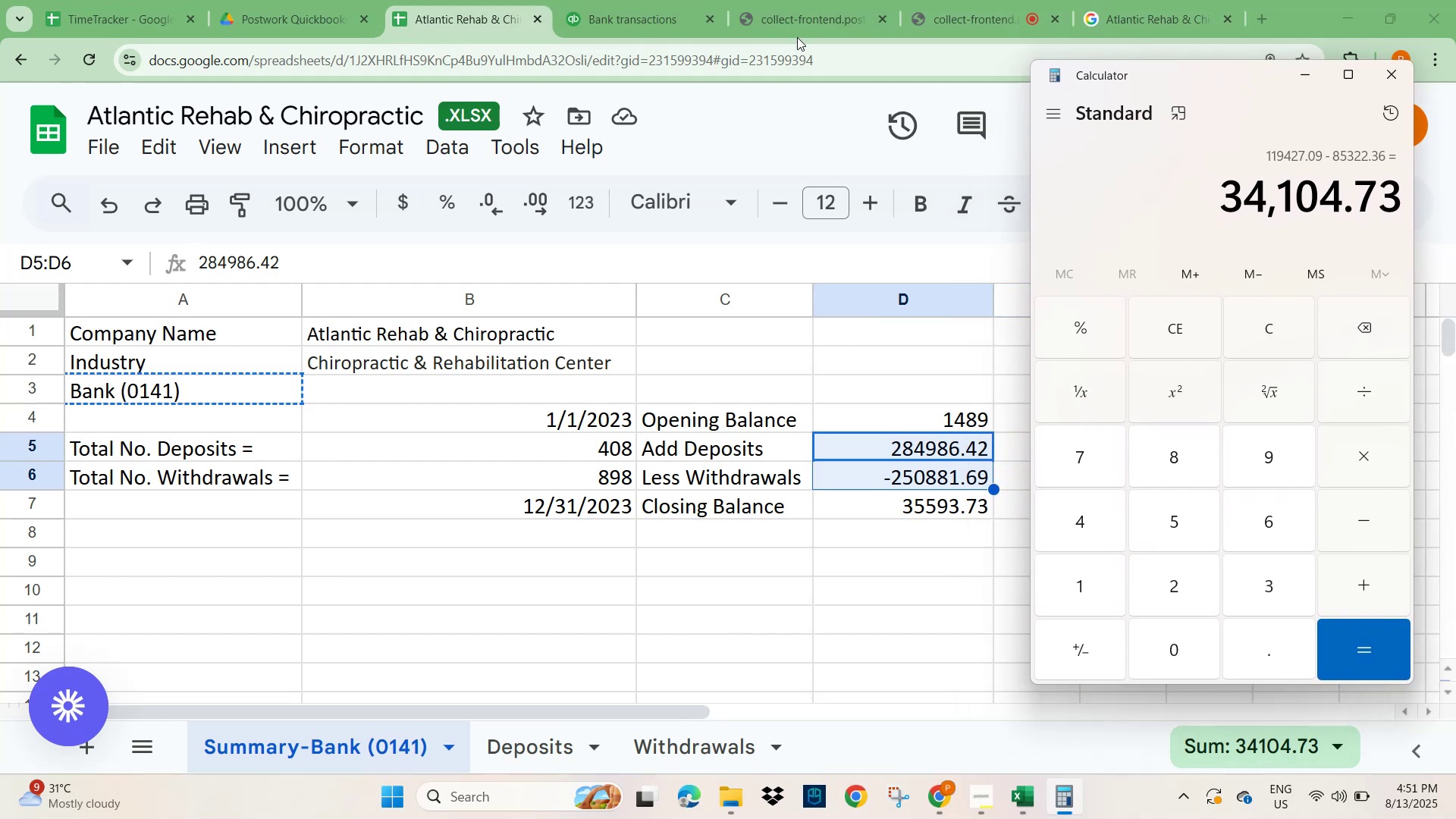 
mouse_move([638, 35])
 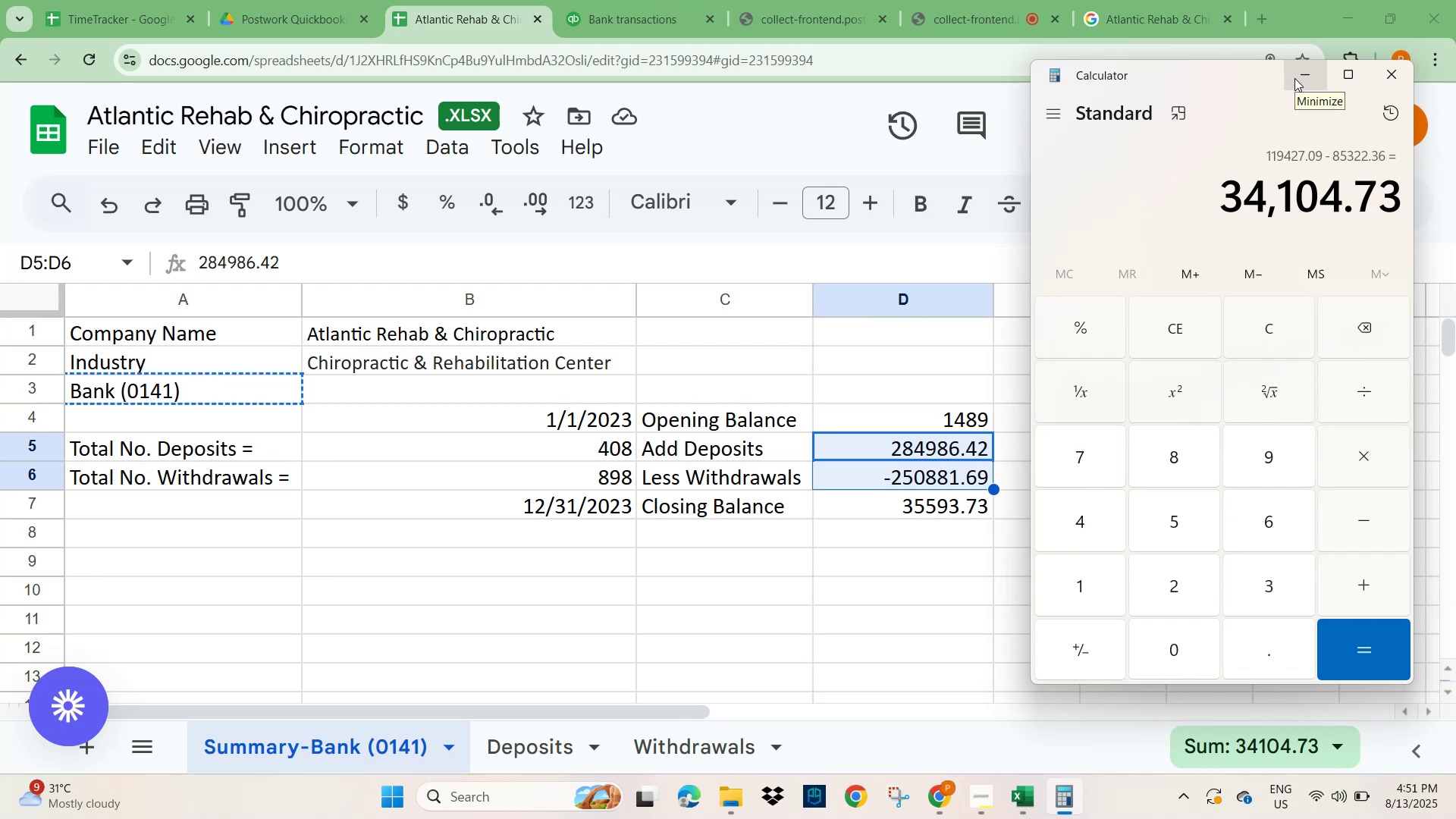 
wait(7.54)
 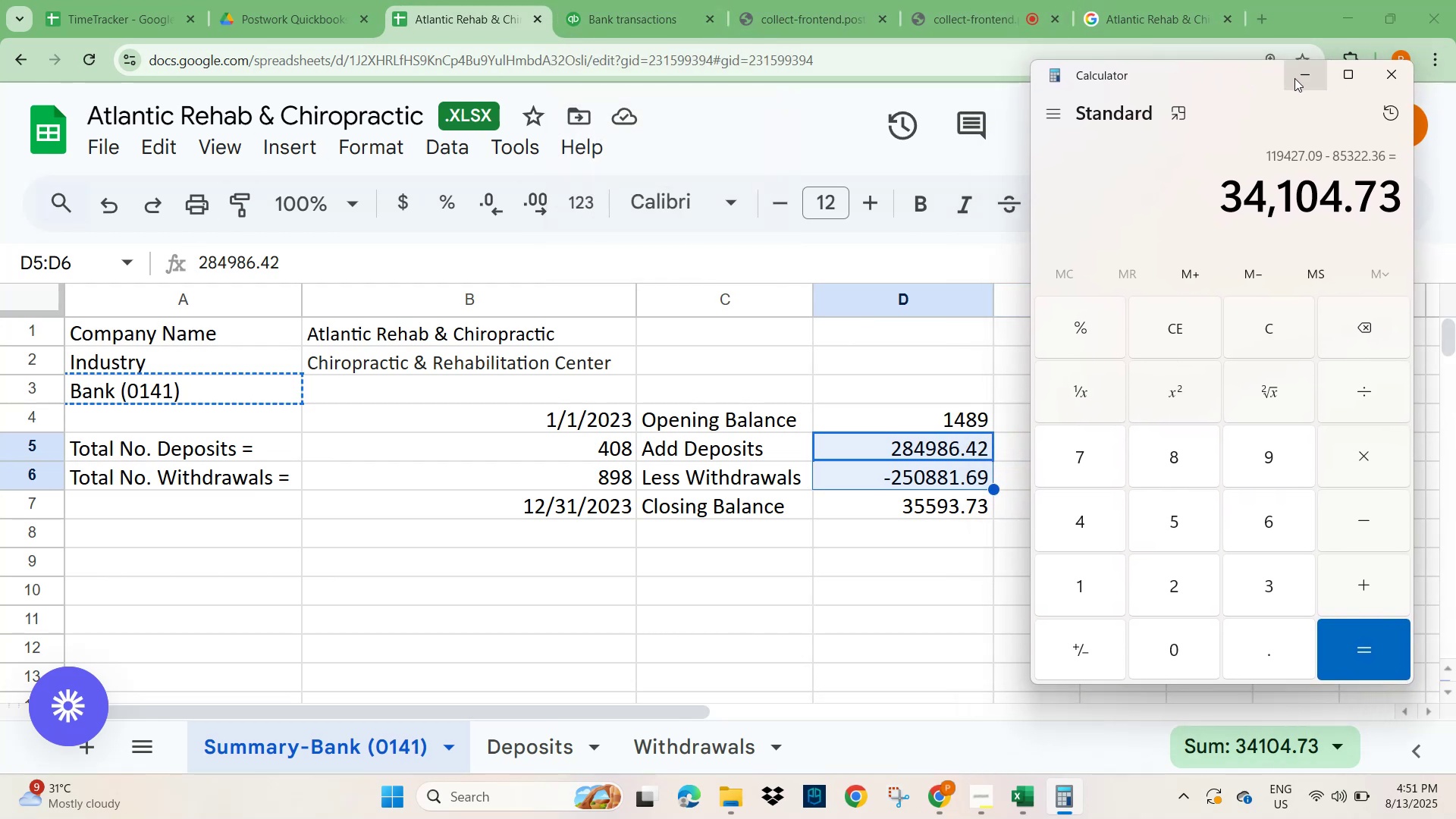 
left_click([1294, 78])
 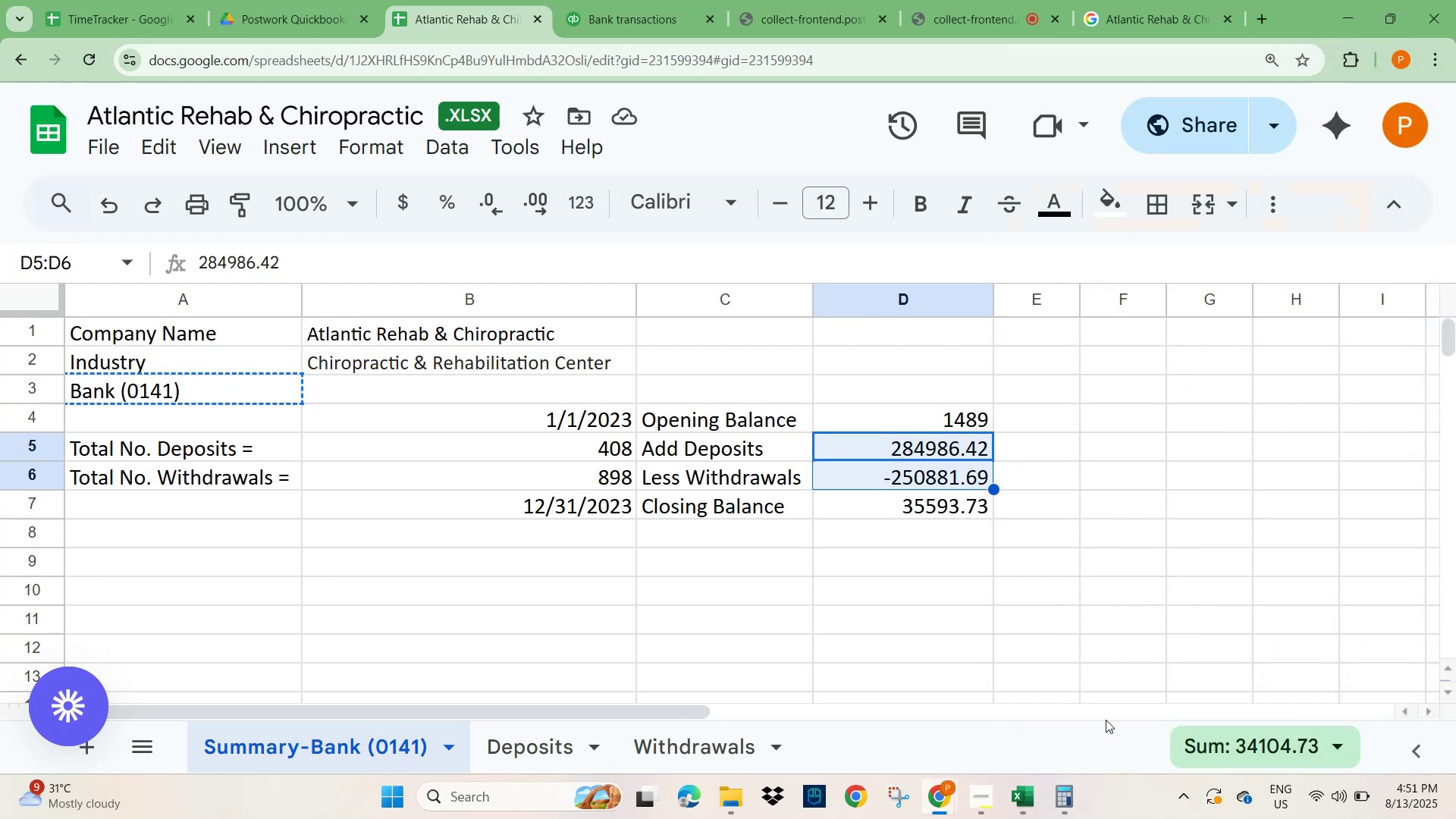 
wait(8.79)
 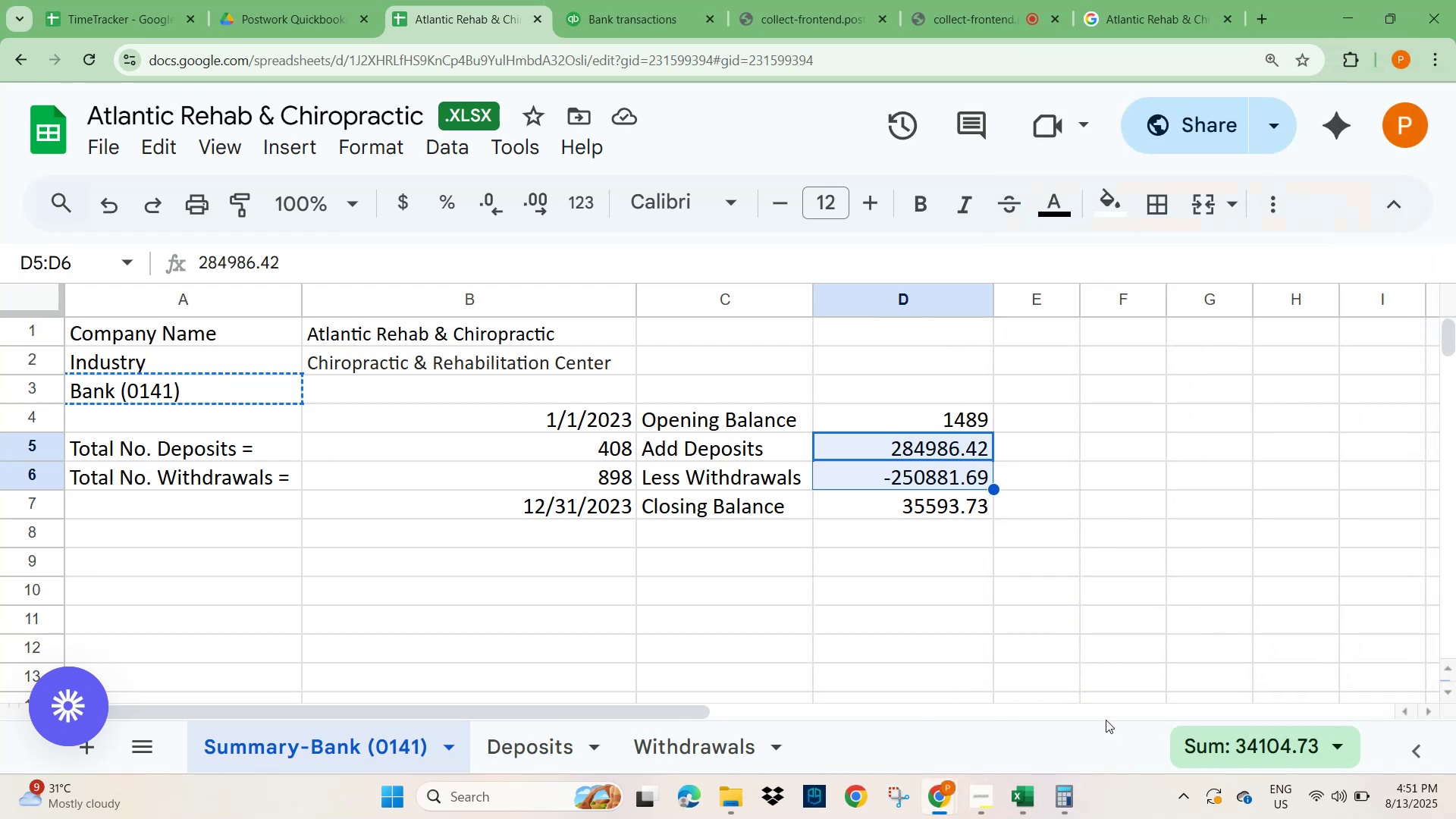 
left_click([1015, 800])
 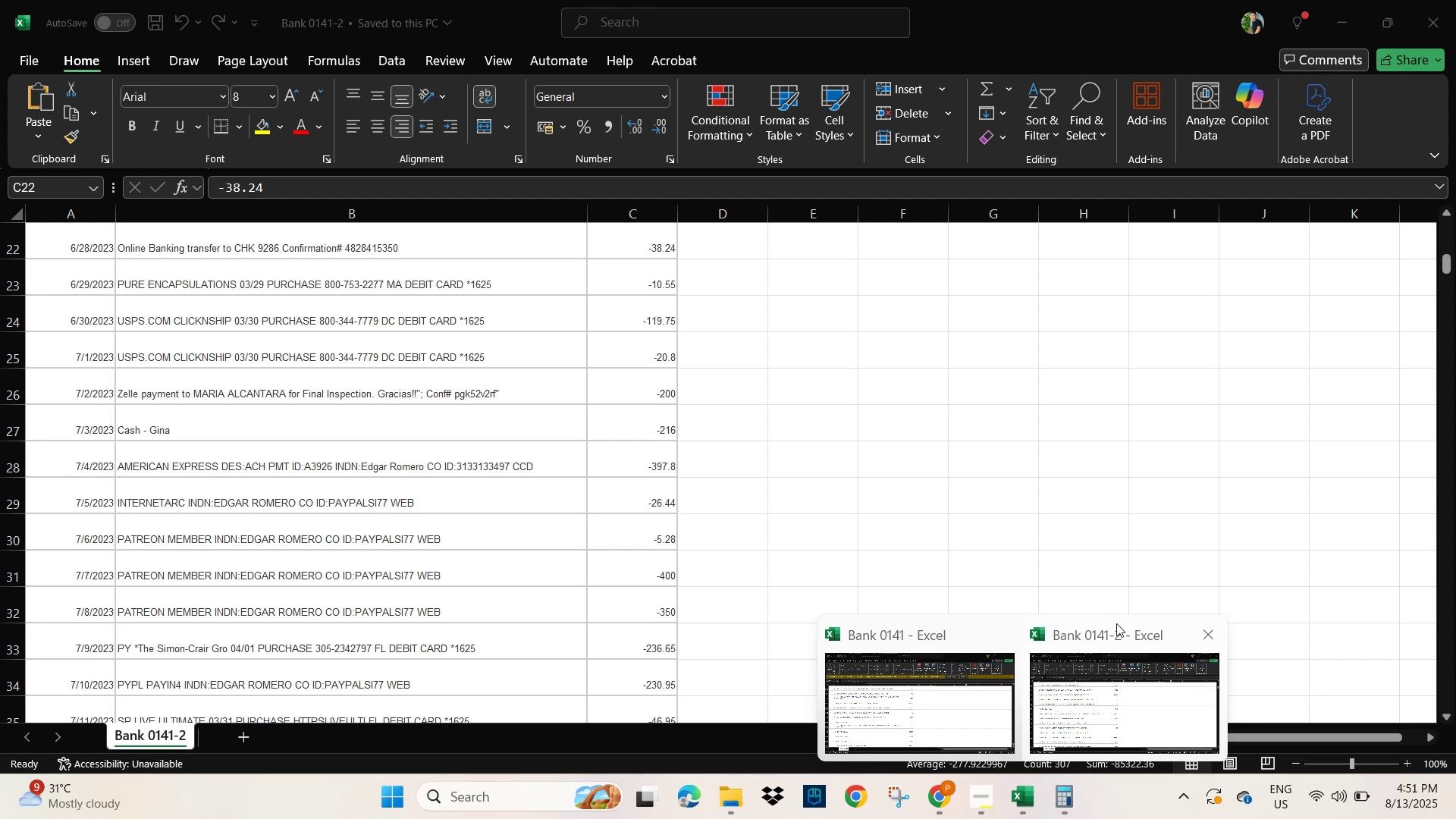 
wait(22.43)
 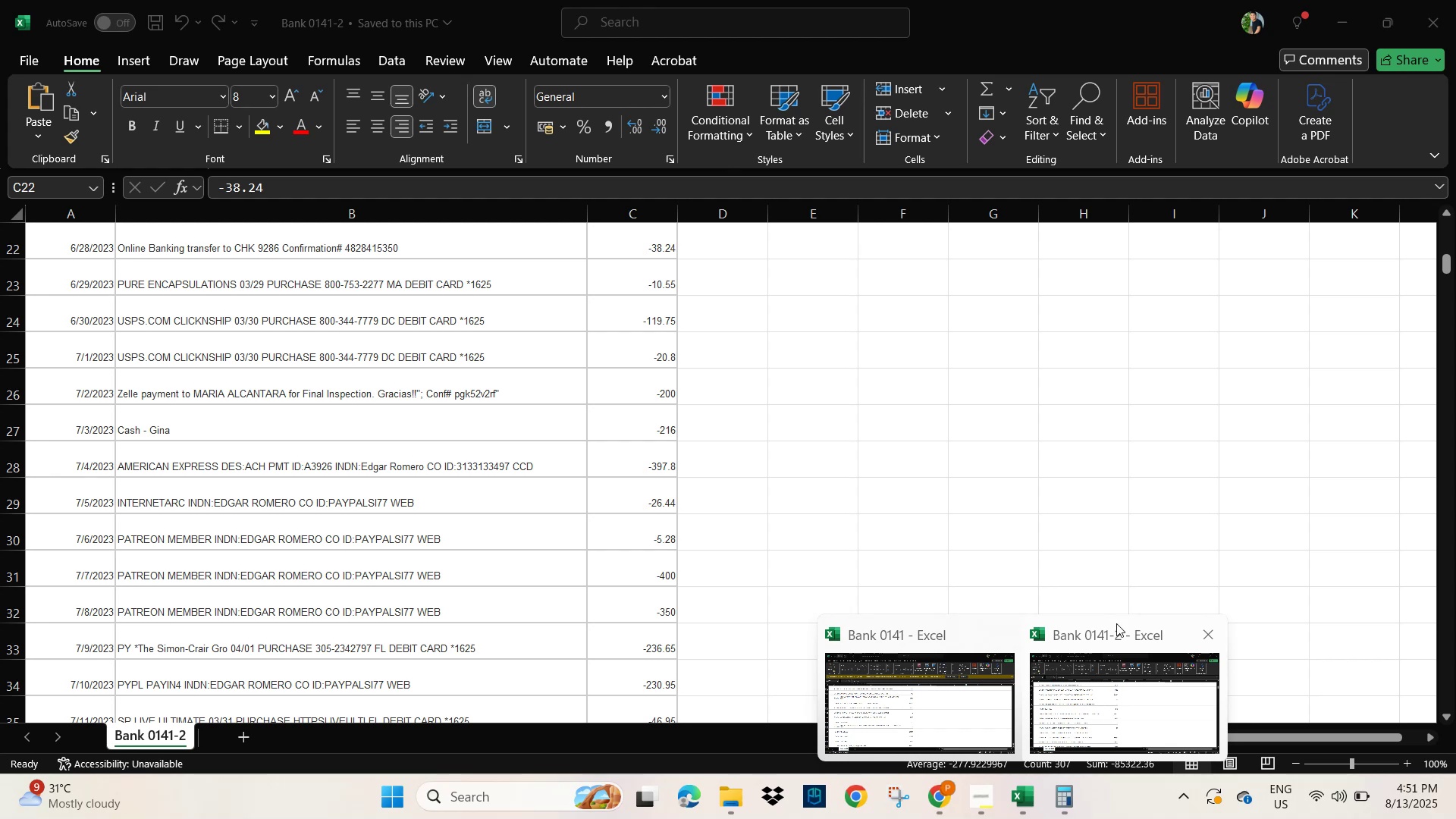 
left_click_drag(start_coordinate=[1120, 517], to_coordinate=[1121, 510])
 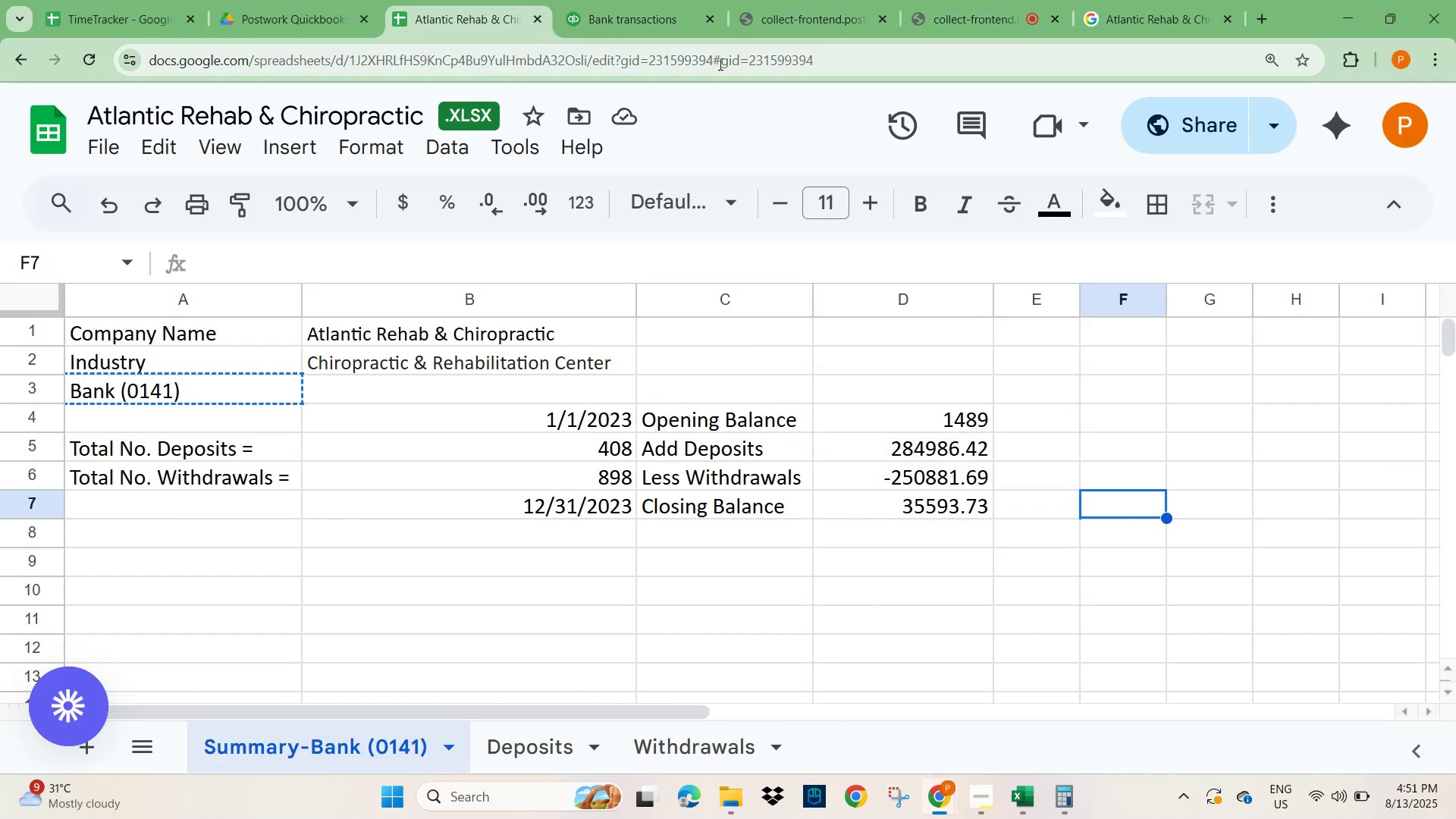 
left_click([612, 8])
 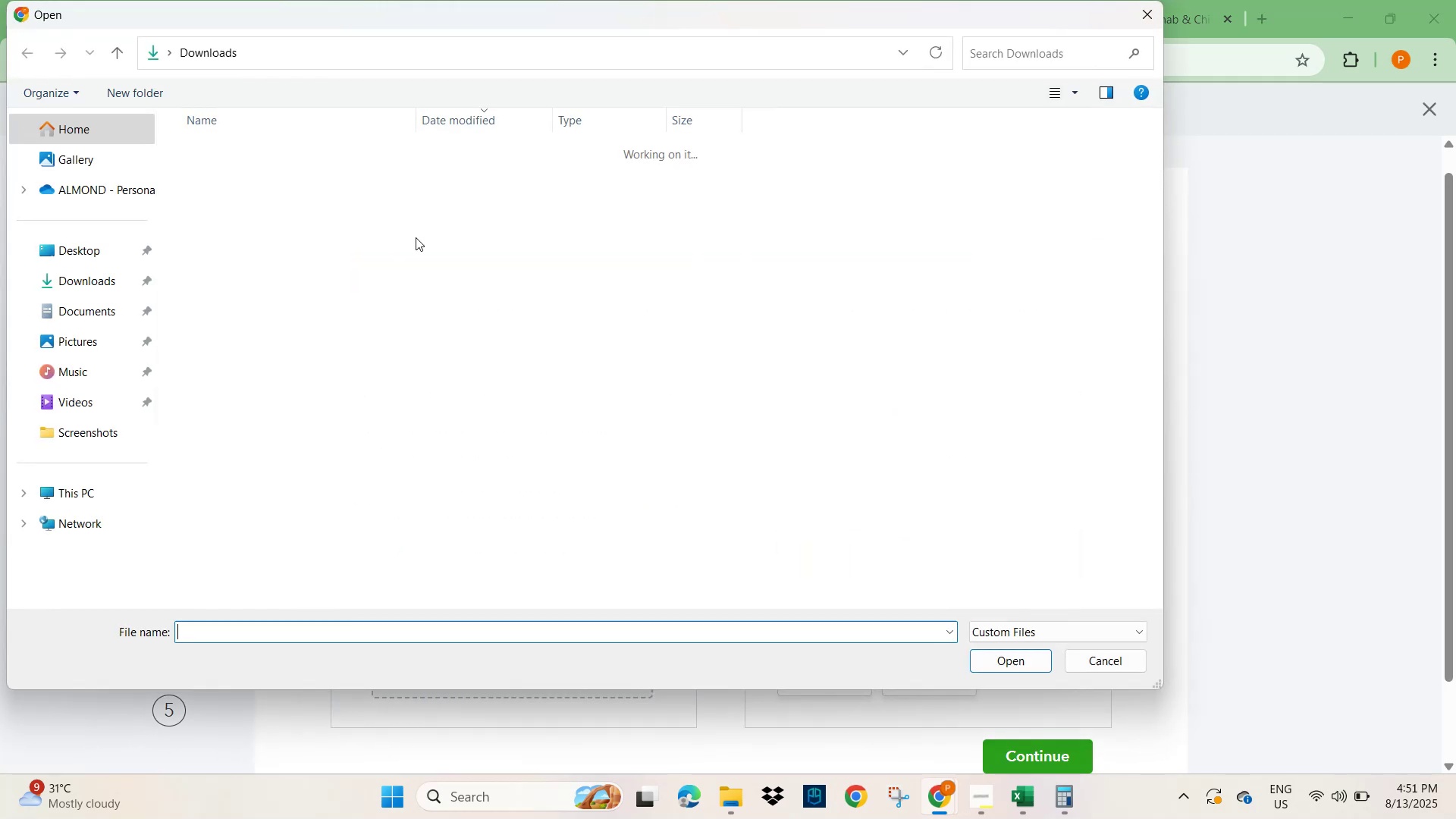 
wait(6.83)
 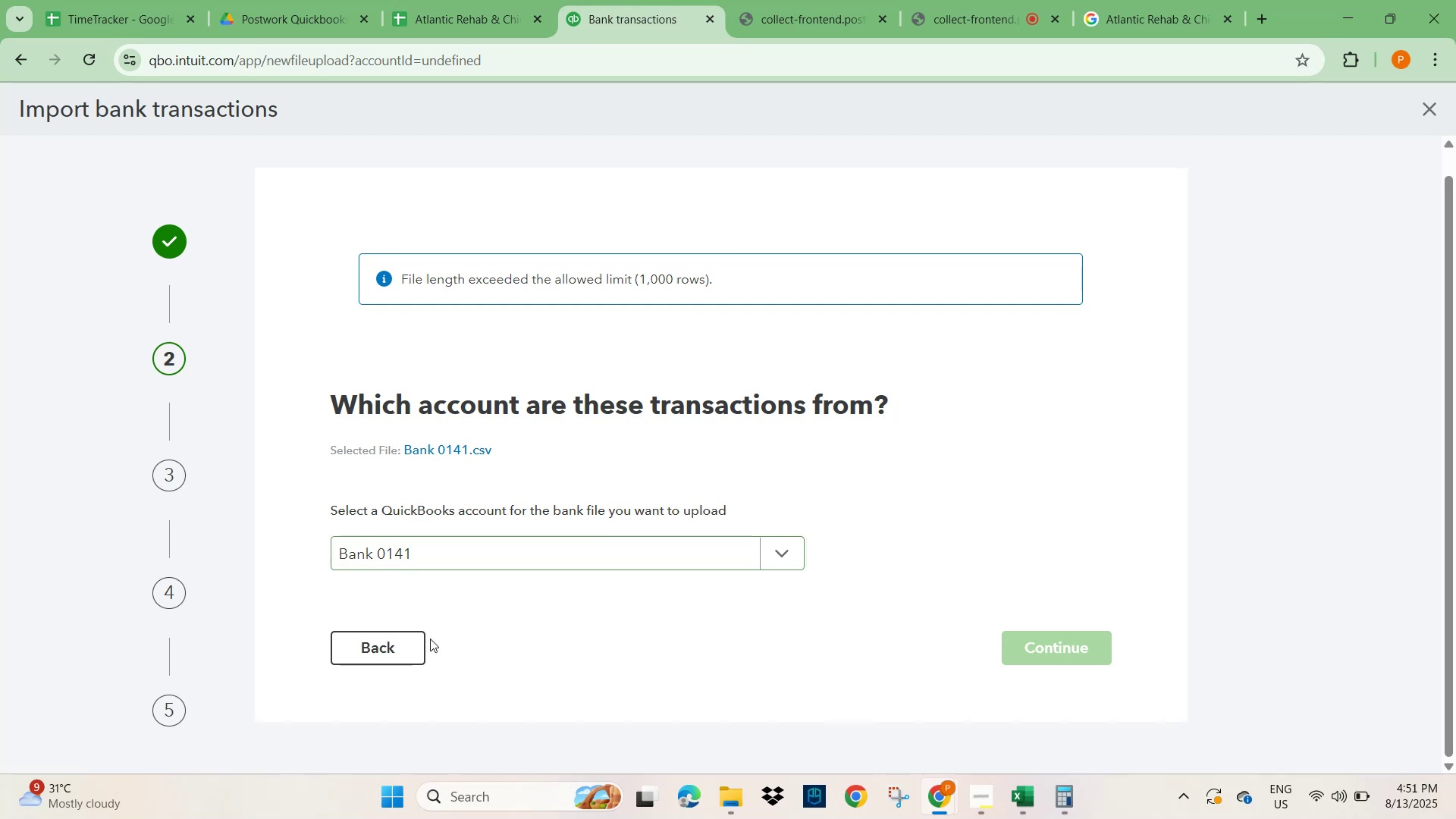 
left_click([242, 201])
 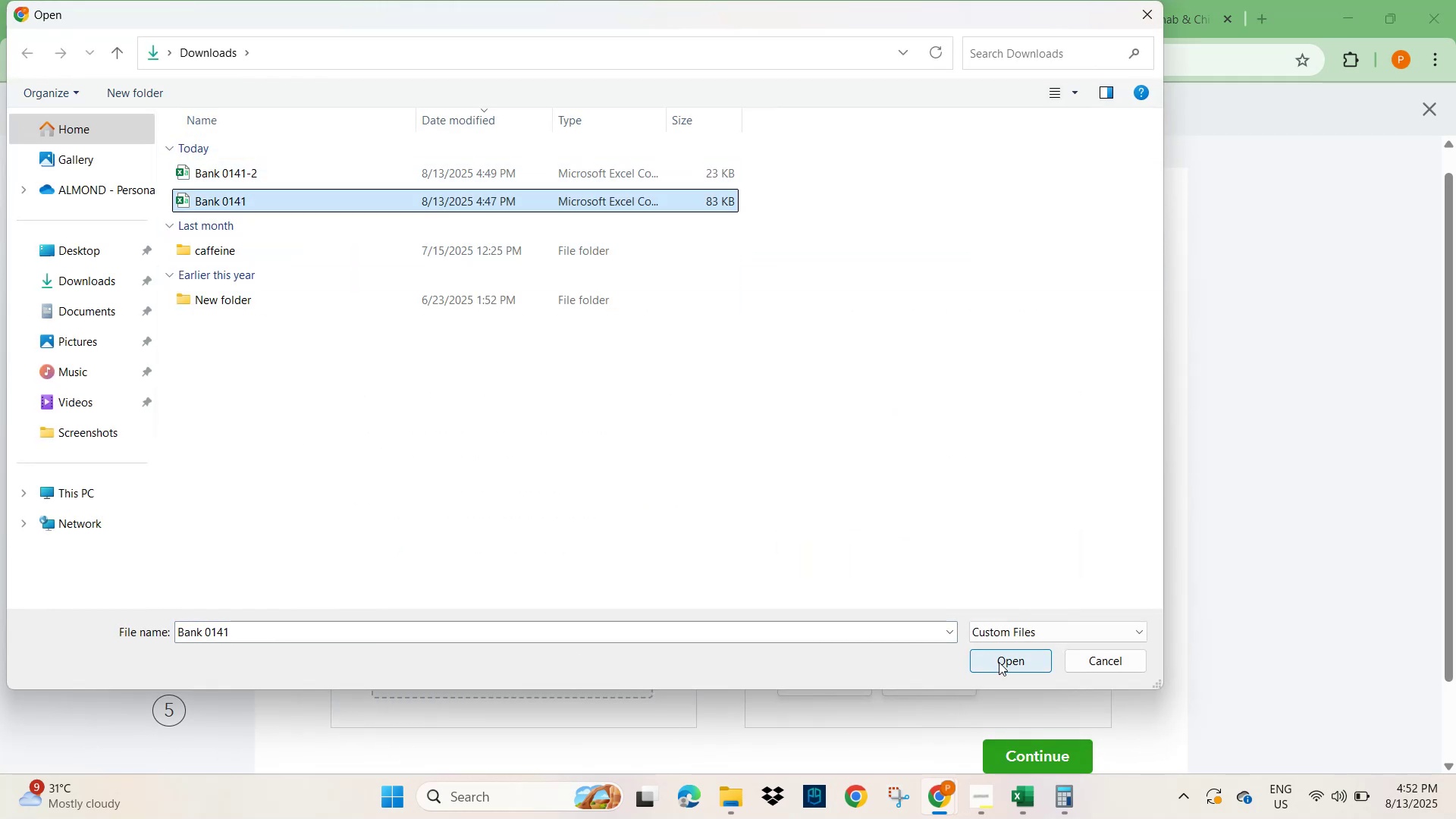 
wait(5.32)
 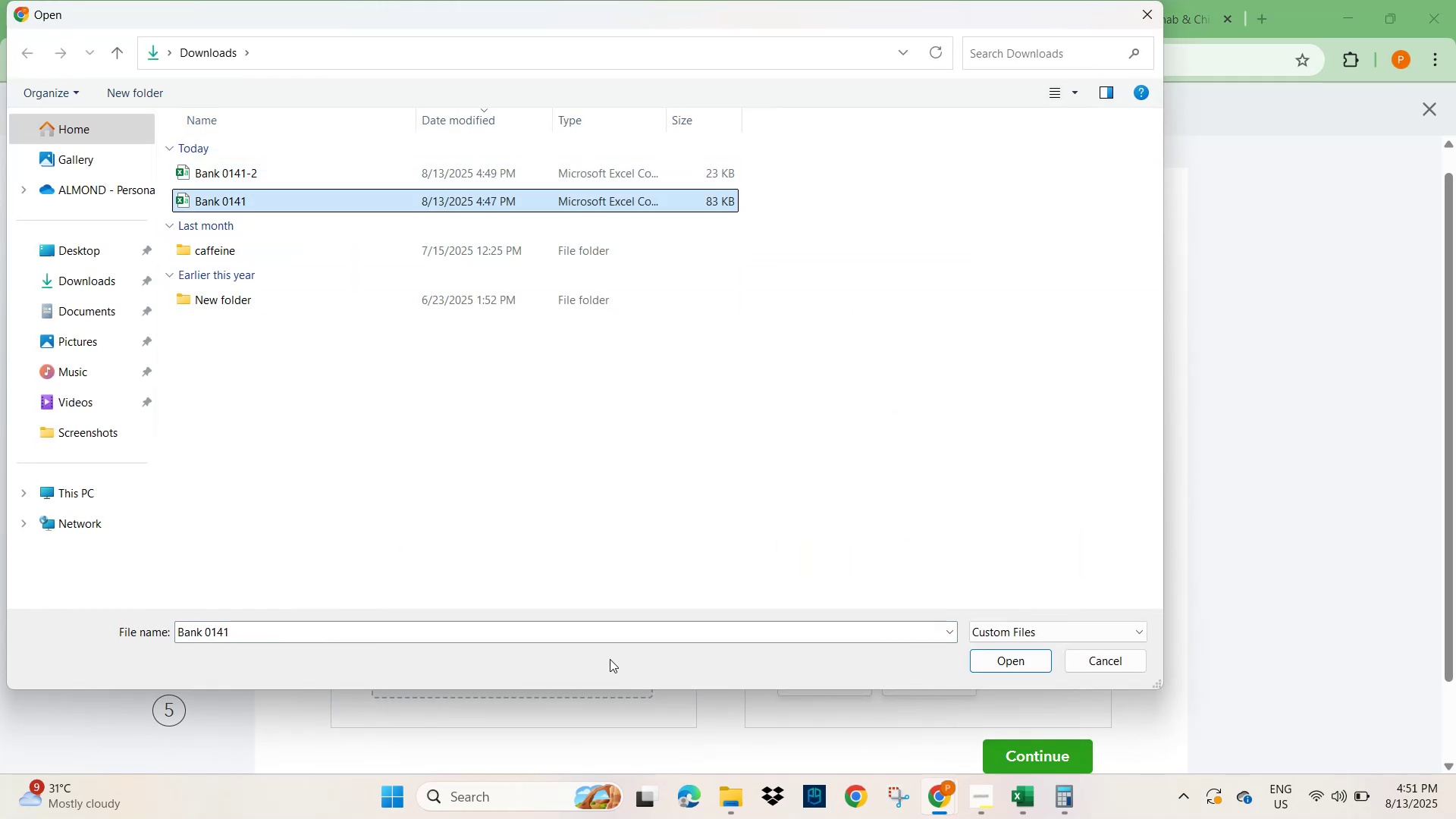 
left_click([1001, 662])
 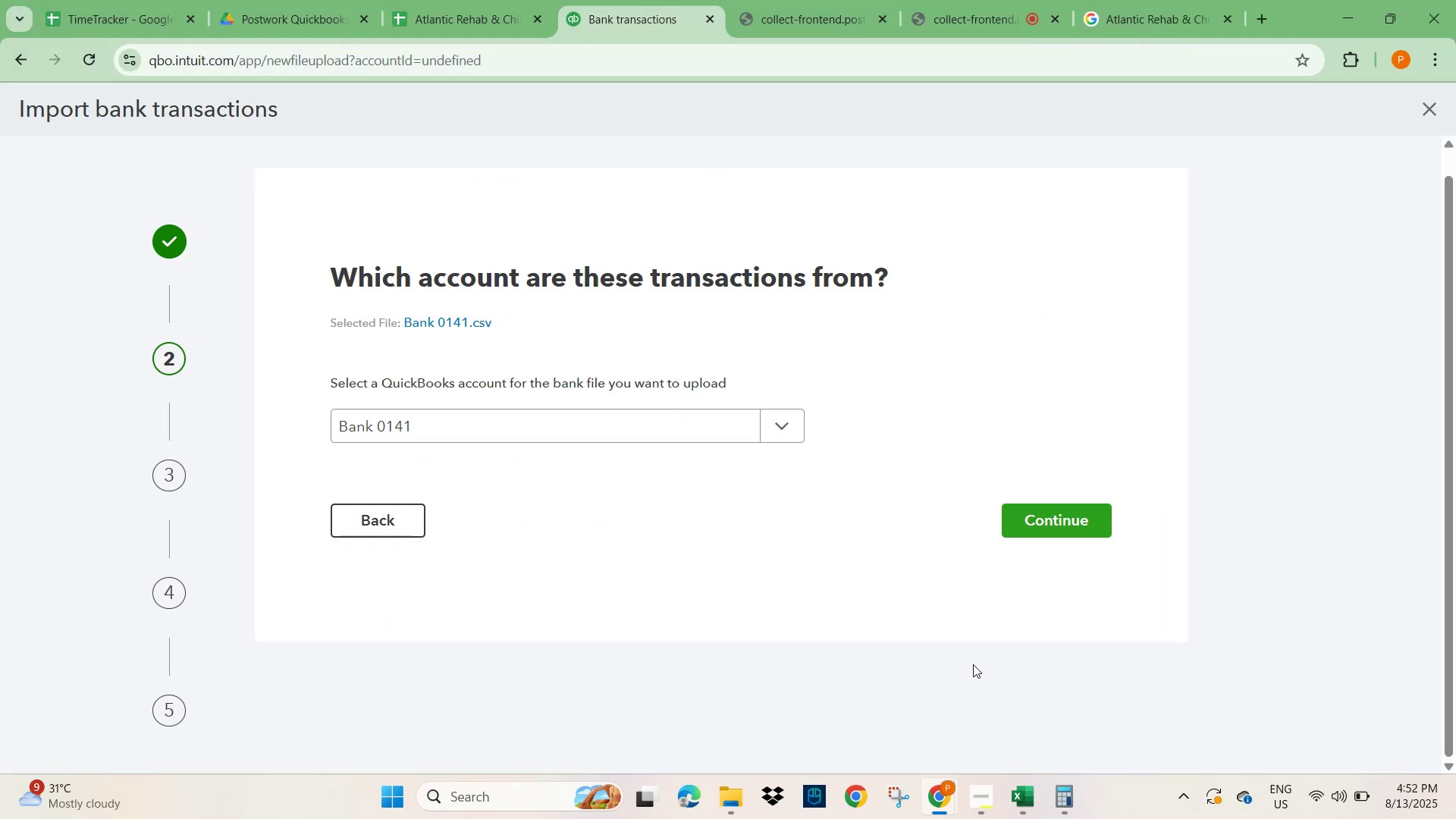 
wait(13.87)
 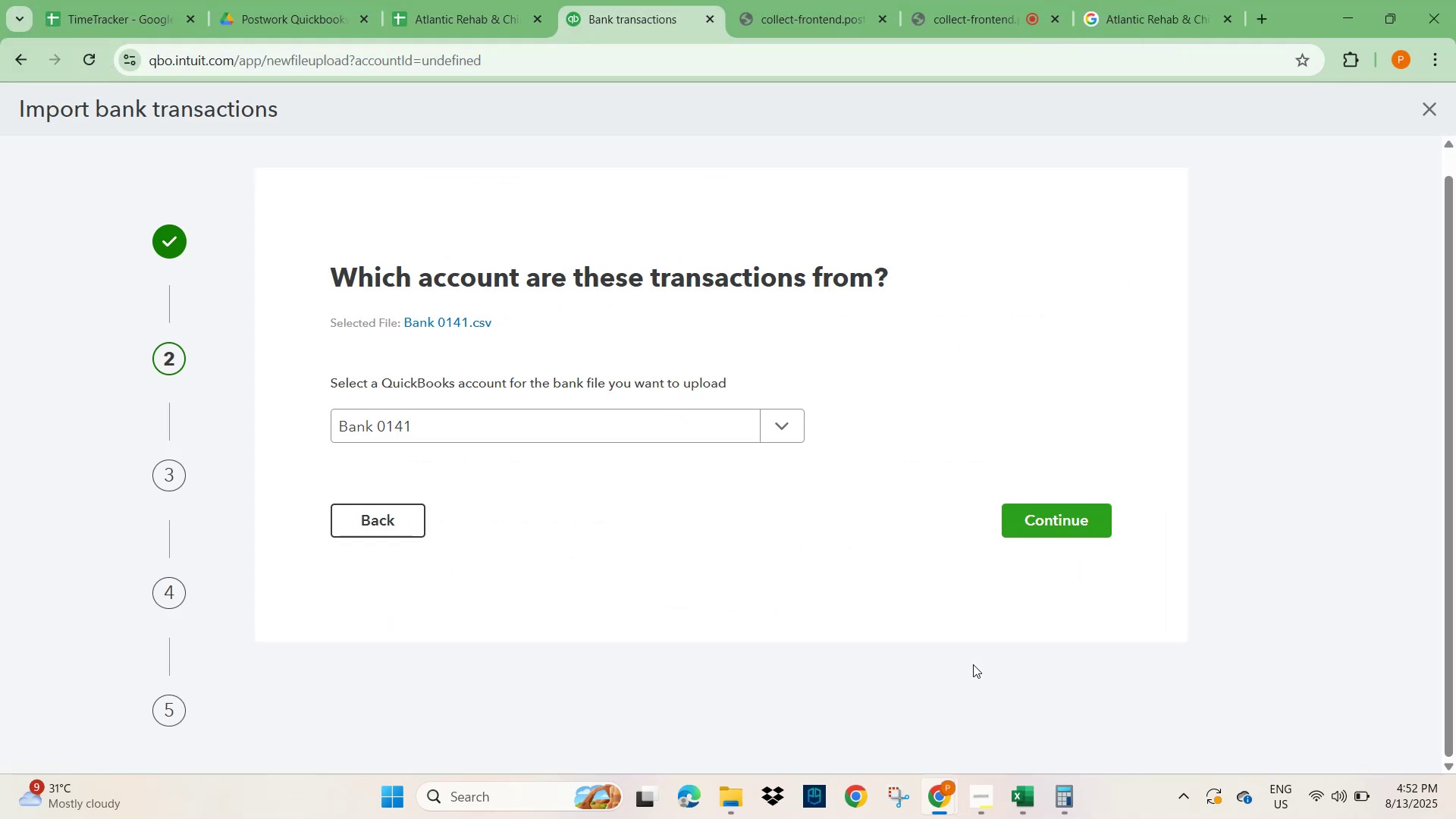 
left_click([1036, 514])
 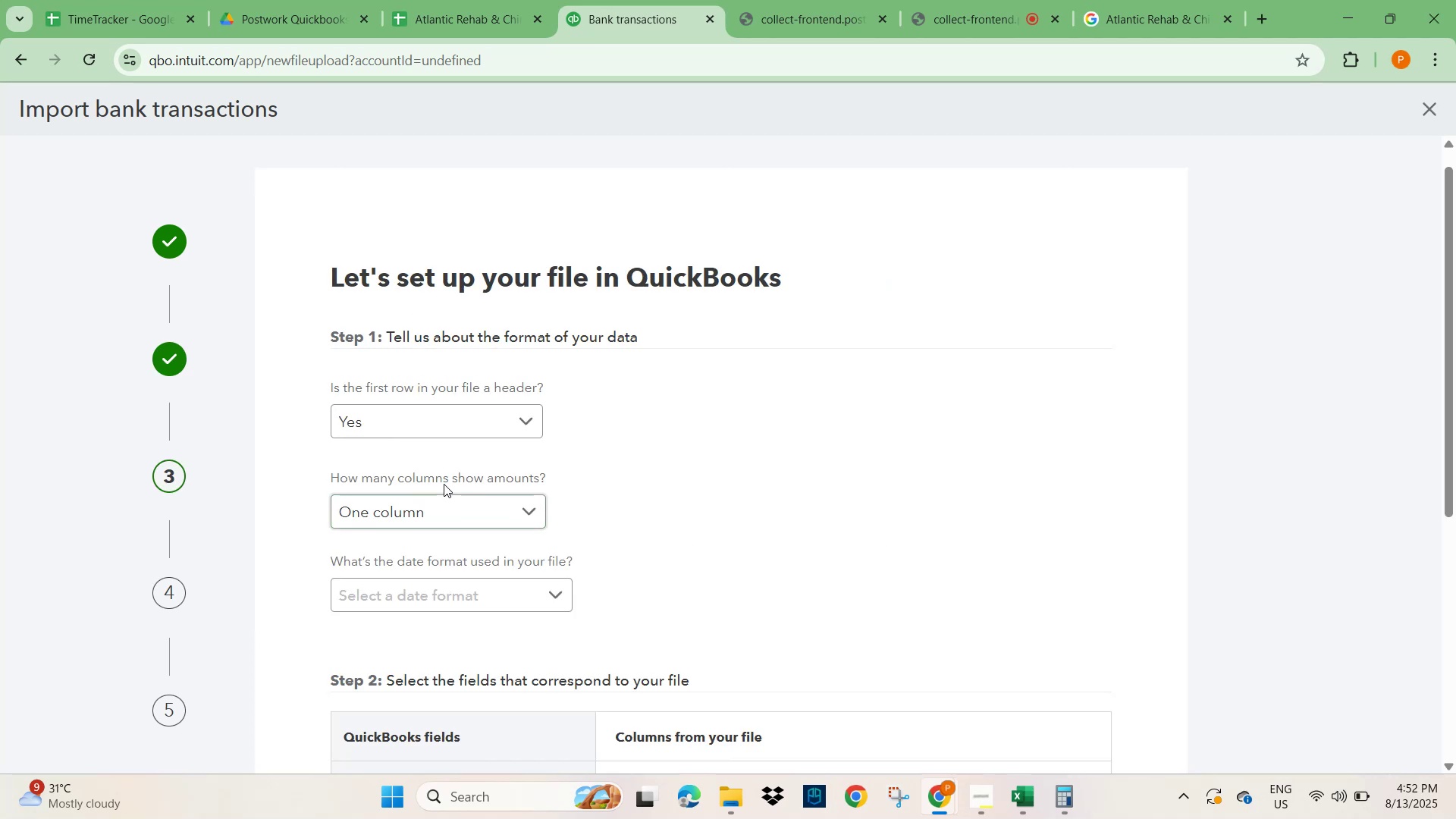 
scroll: coordinate [704, 526], scroll_direction: down, amount: 4.0
 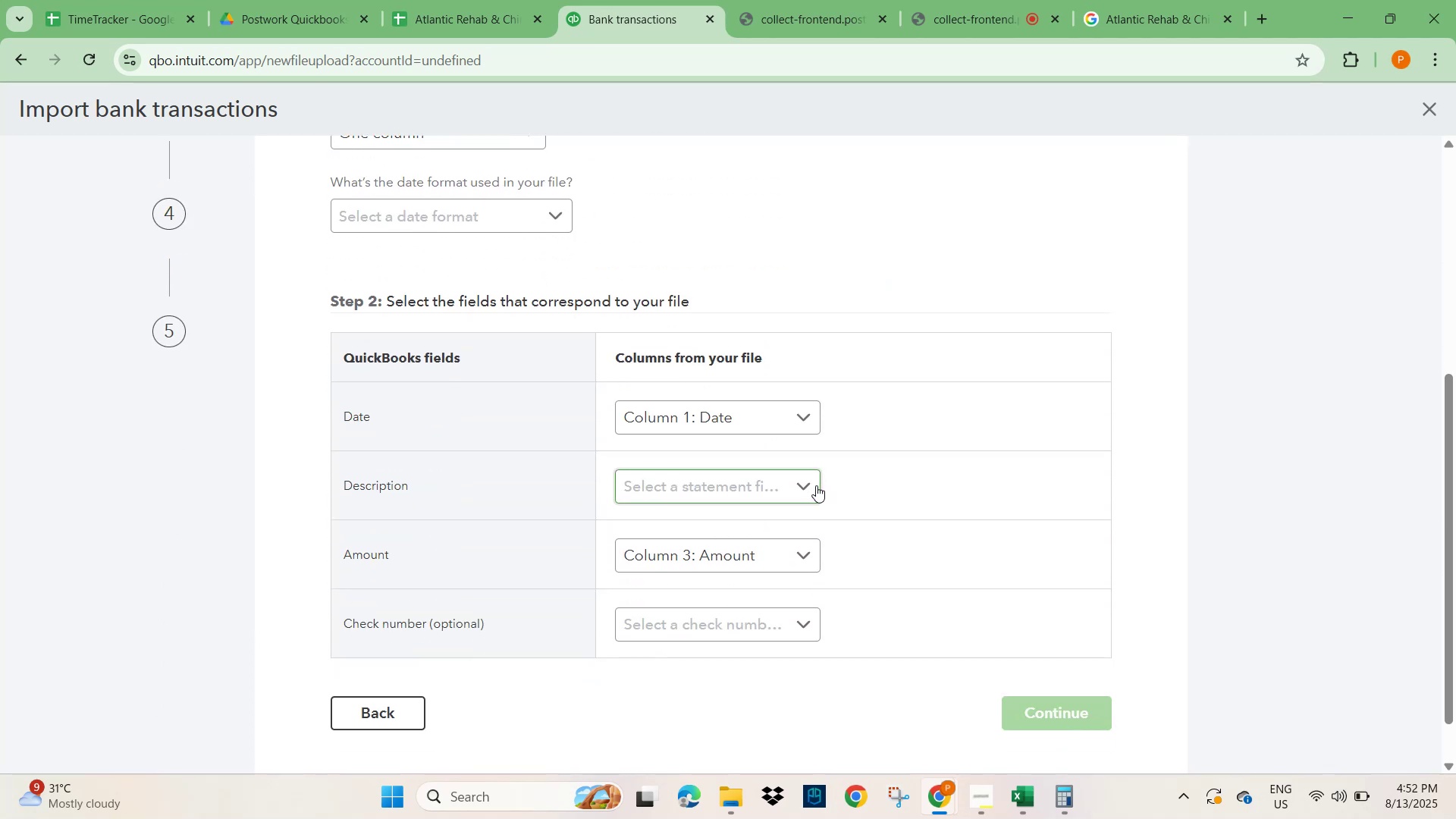 
left_click([800, 484])
 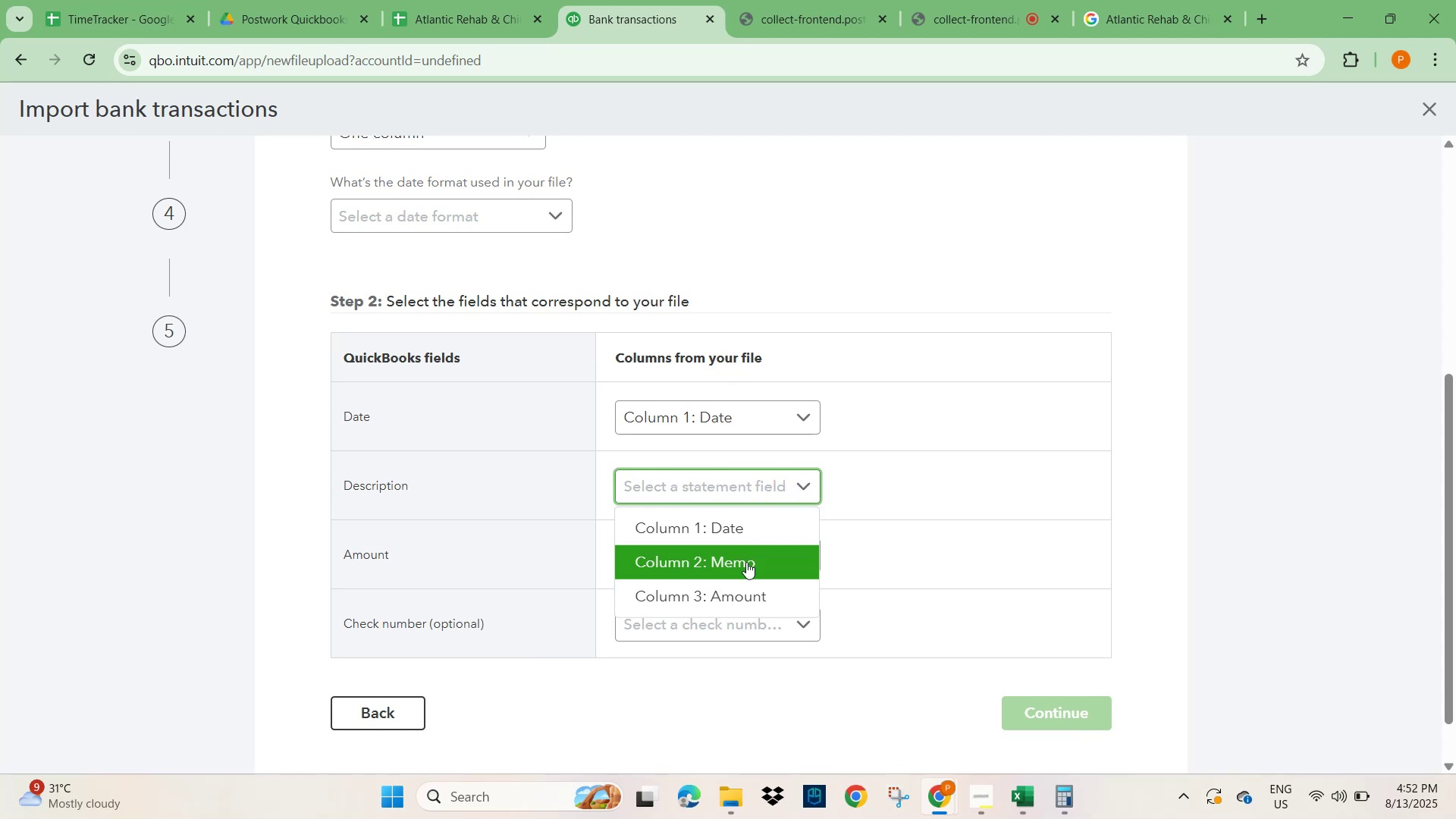 
left_click([748, 552])
 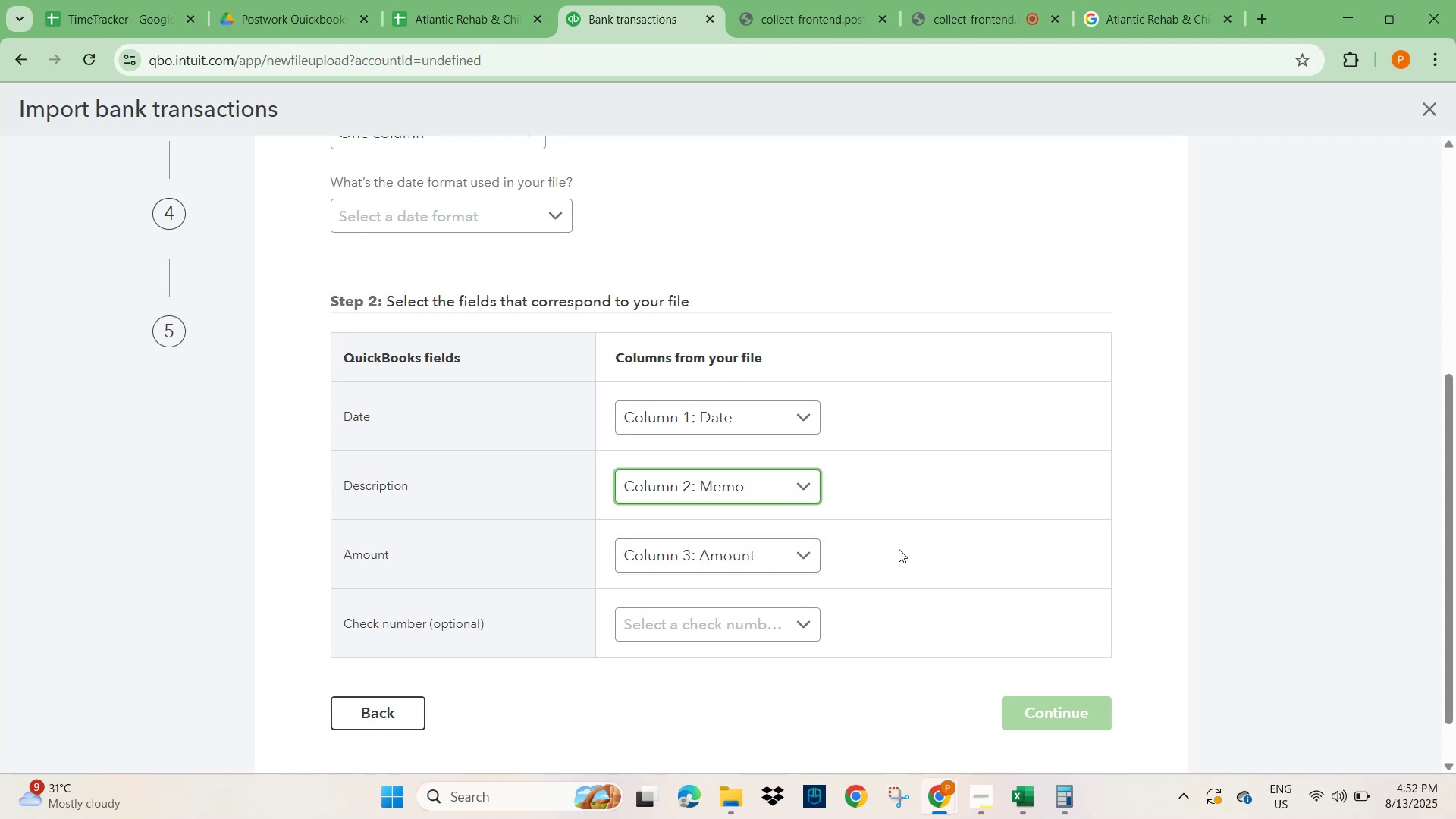 
scroll: coordinate [901, 546], scroll_direction: up, amount: 2.0
 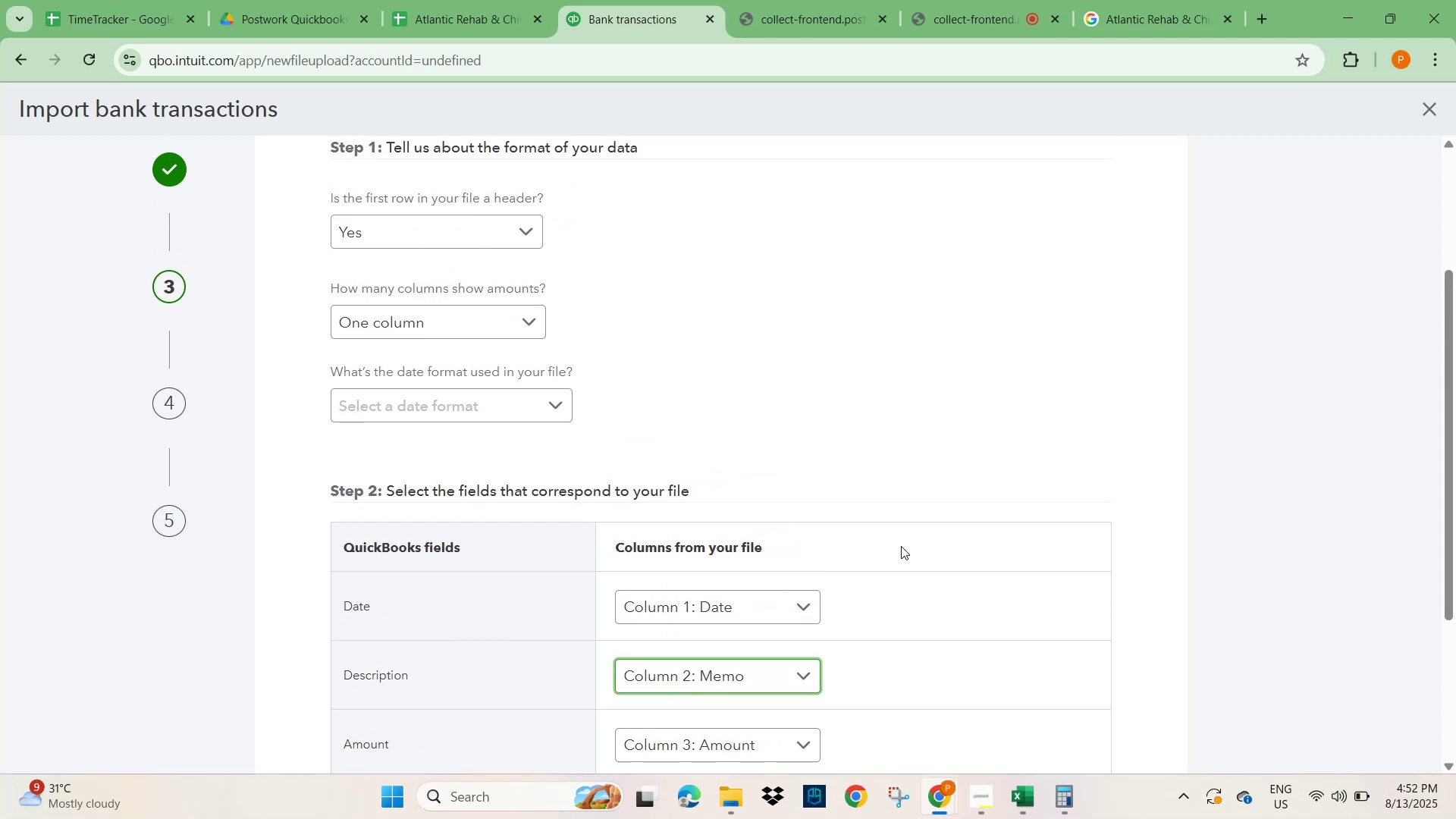 
scroll: coordinate [901, 546], scroll_direction: down, amount: 3.0
 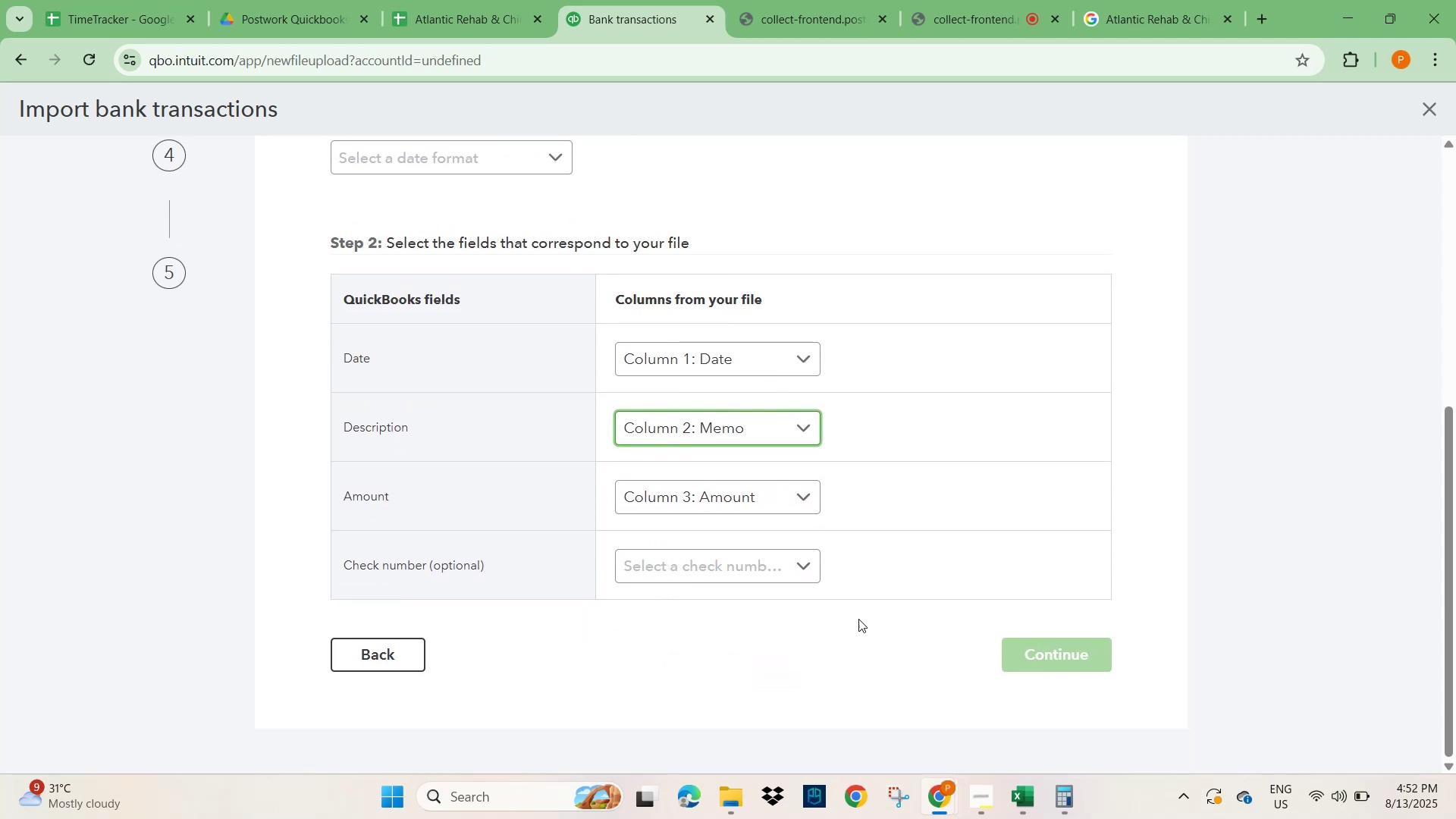 
left_click([784, 654])
 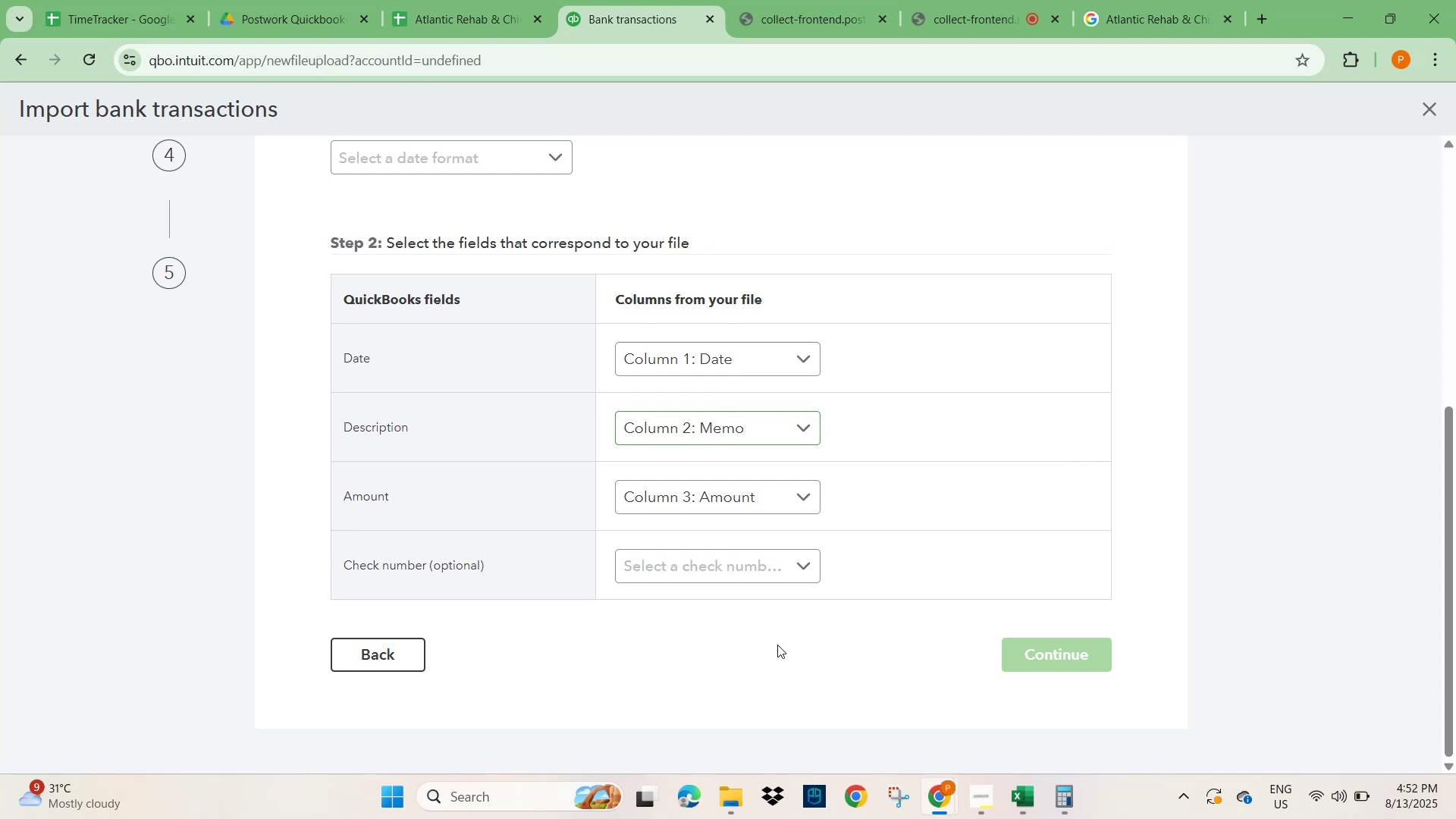 
scroll: coordinate [743, 582], scroll_direction: up, amount: 3.0
 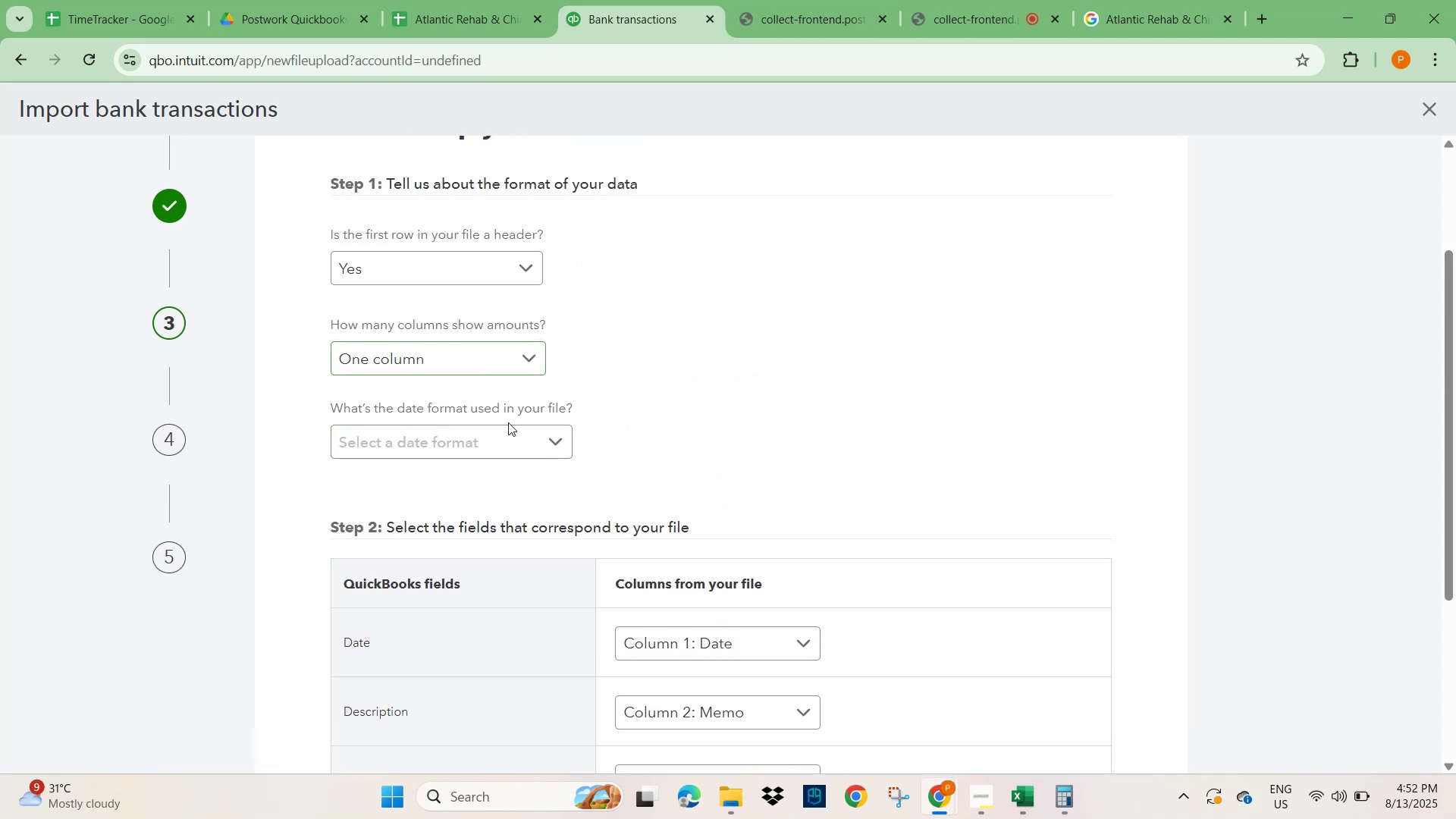 
left_click([552, 433])
 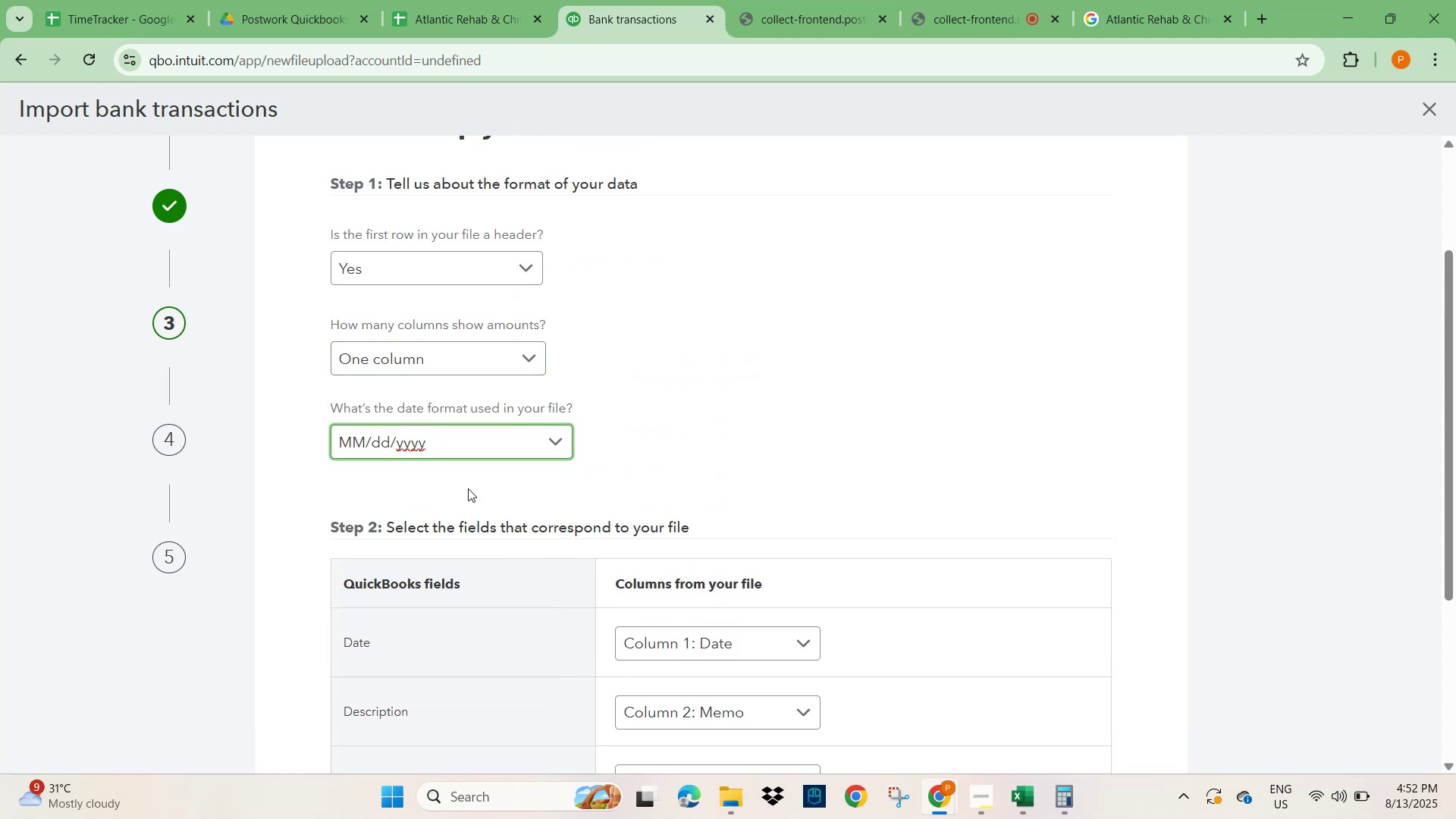 
double_click([1198, 454])
 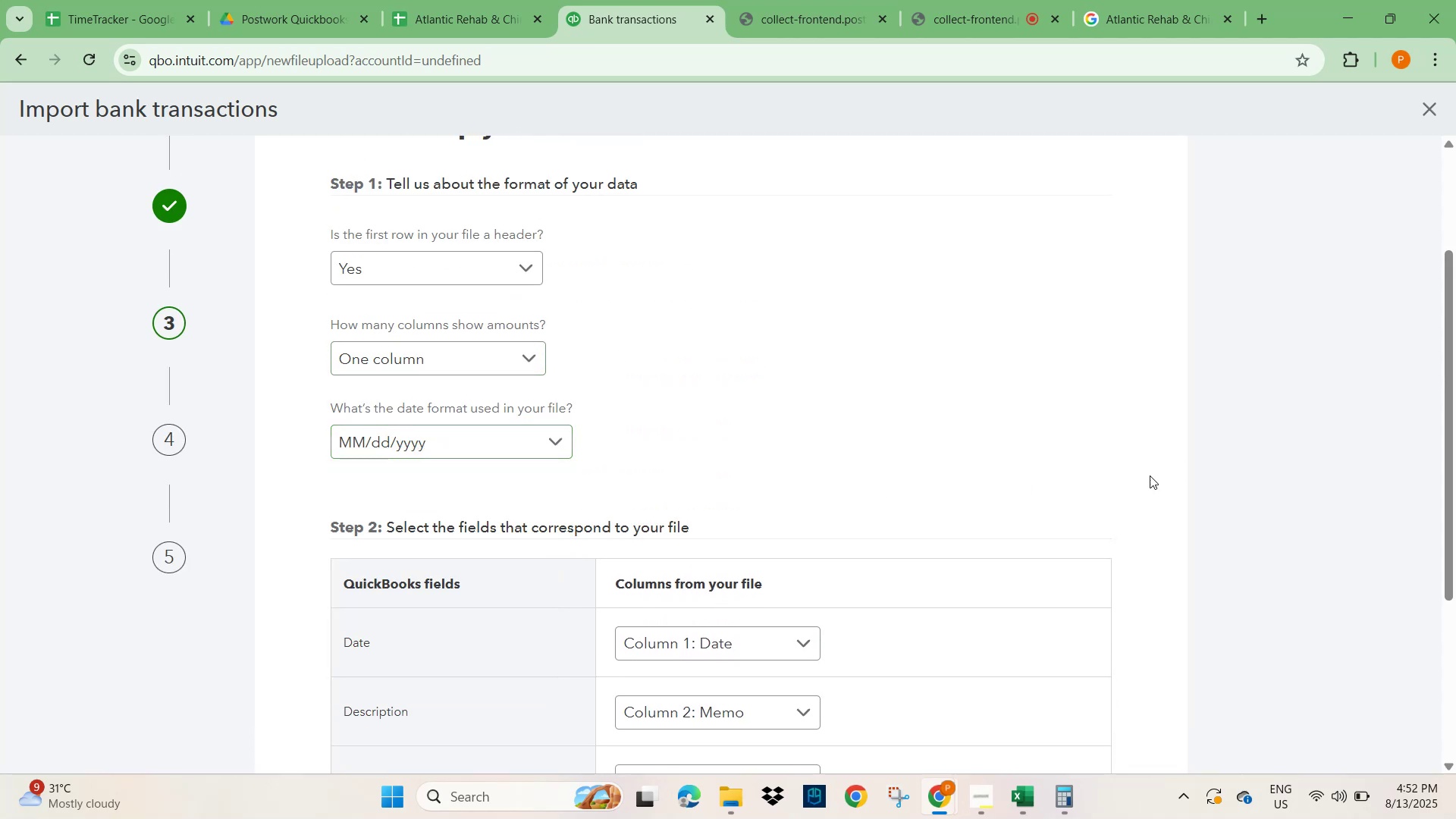 
scroll: coordinate [938, 566], scroll_direction: down, amount: 7.0
 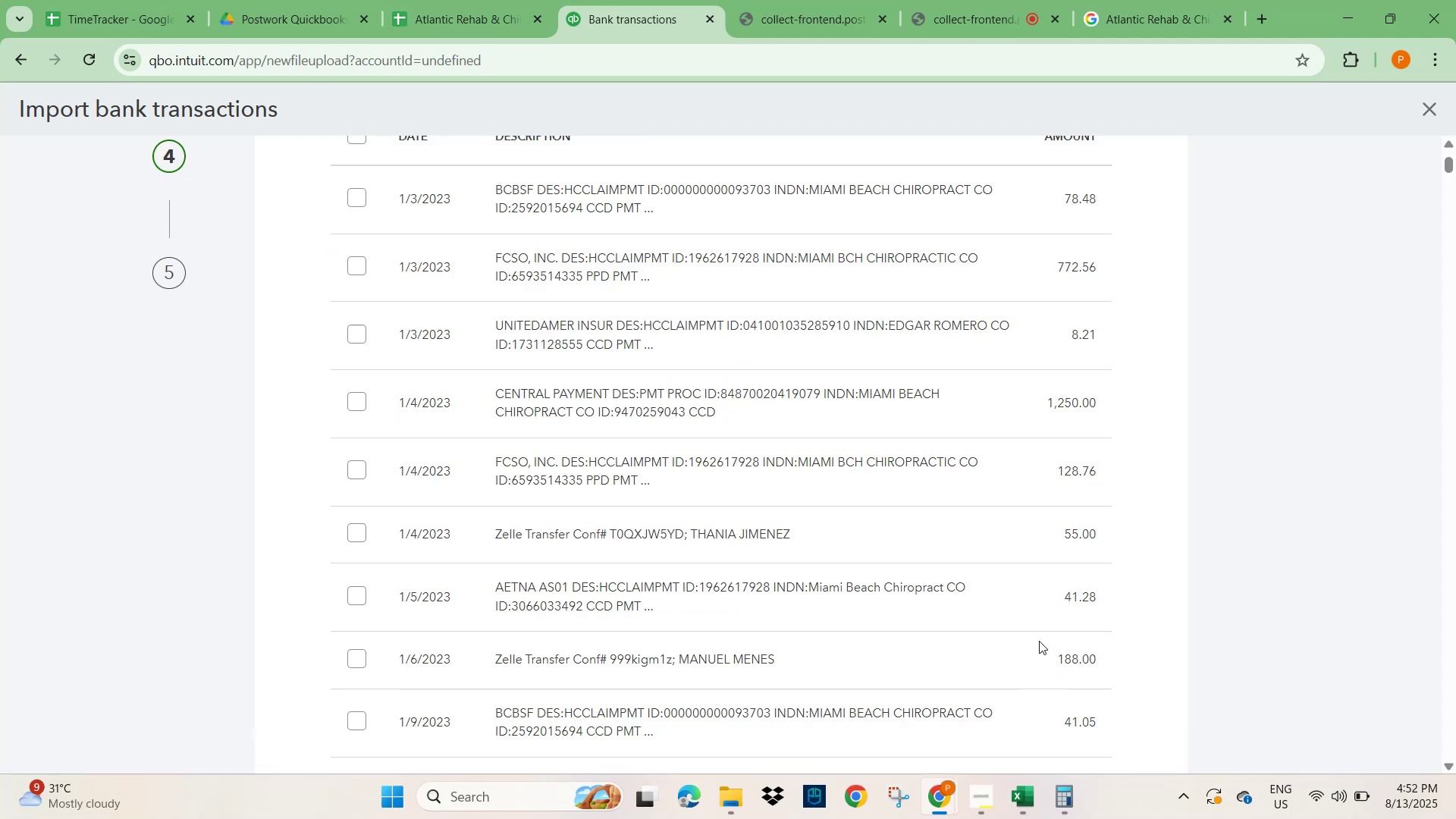 
scroll: coordinate [350, 518], scroll_direction: up, amount: 5.0
 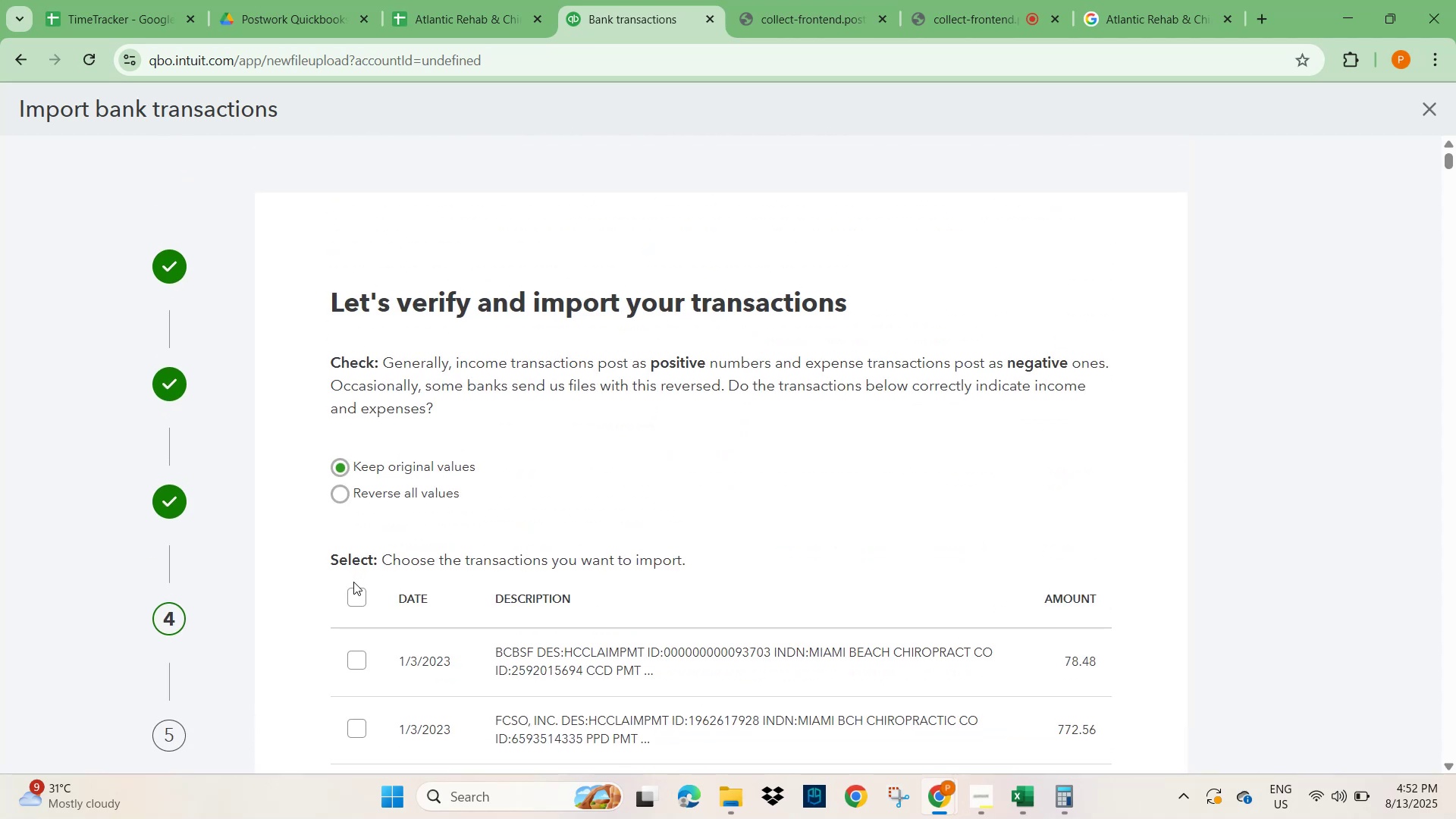 
left_click([353, 599])
 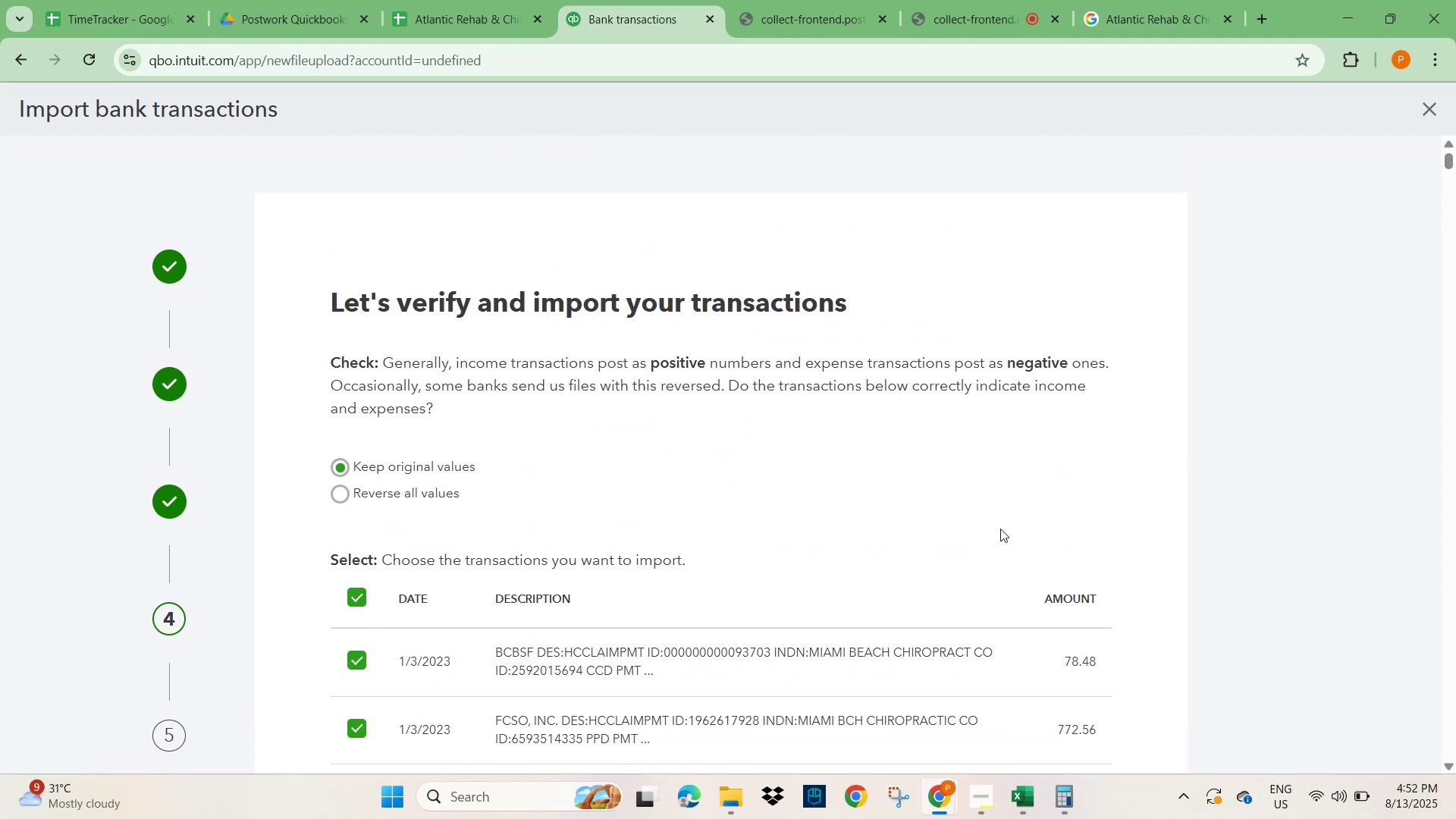 
scroll: coordinate [1182, 623], scroll_direction: down, amount: 14.0
 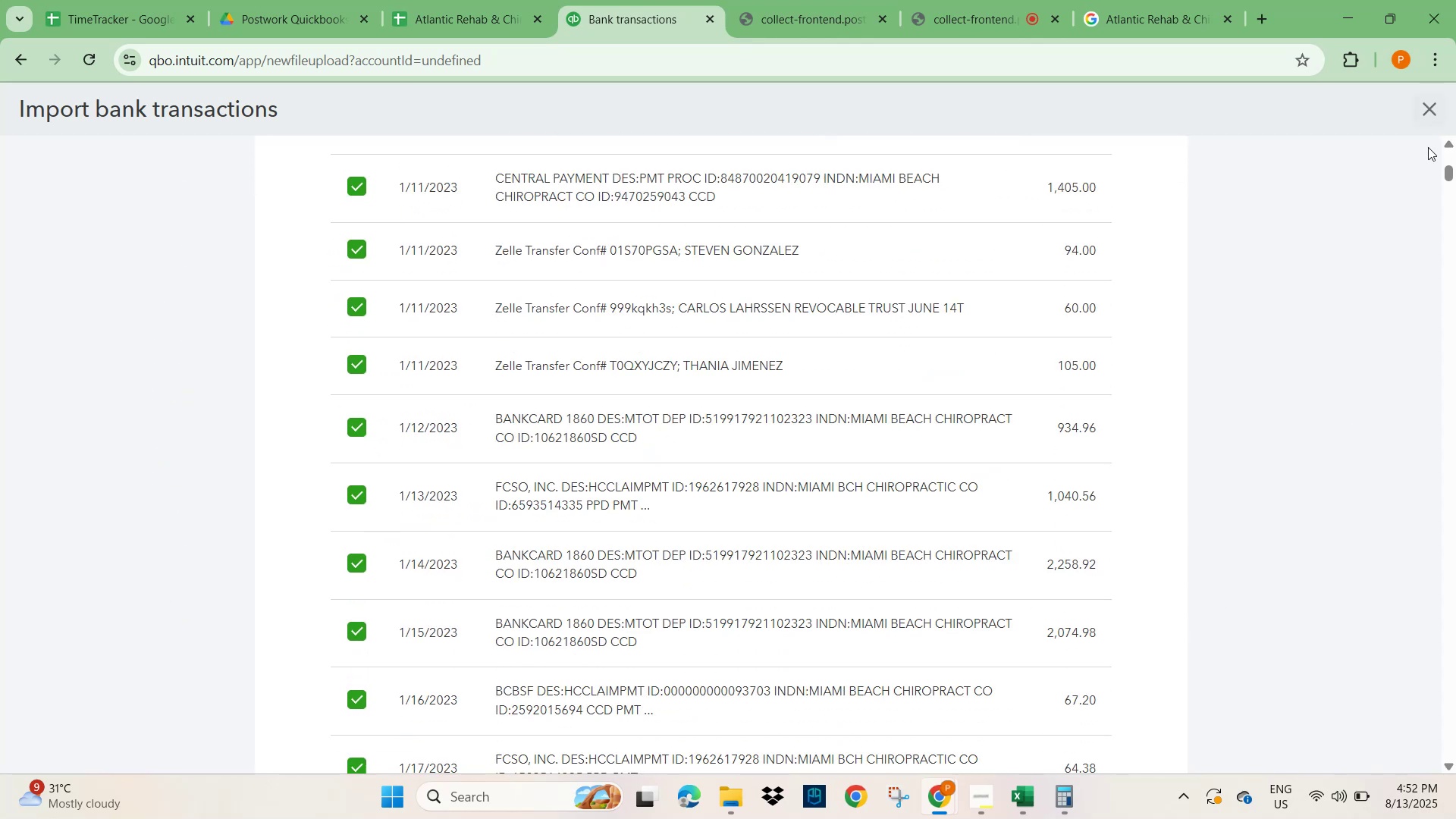 
left_click_drag(start_coordinate=[1448, 172], to_coordinate=[1411, 738])
 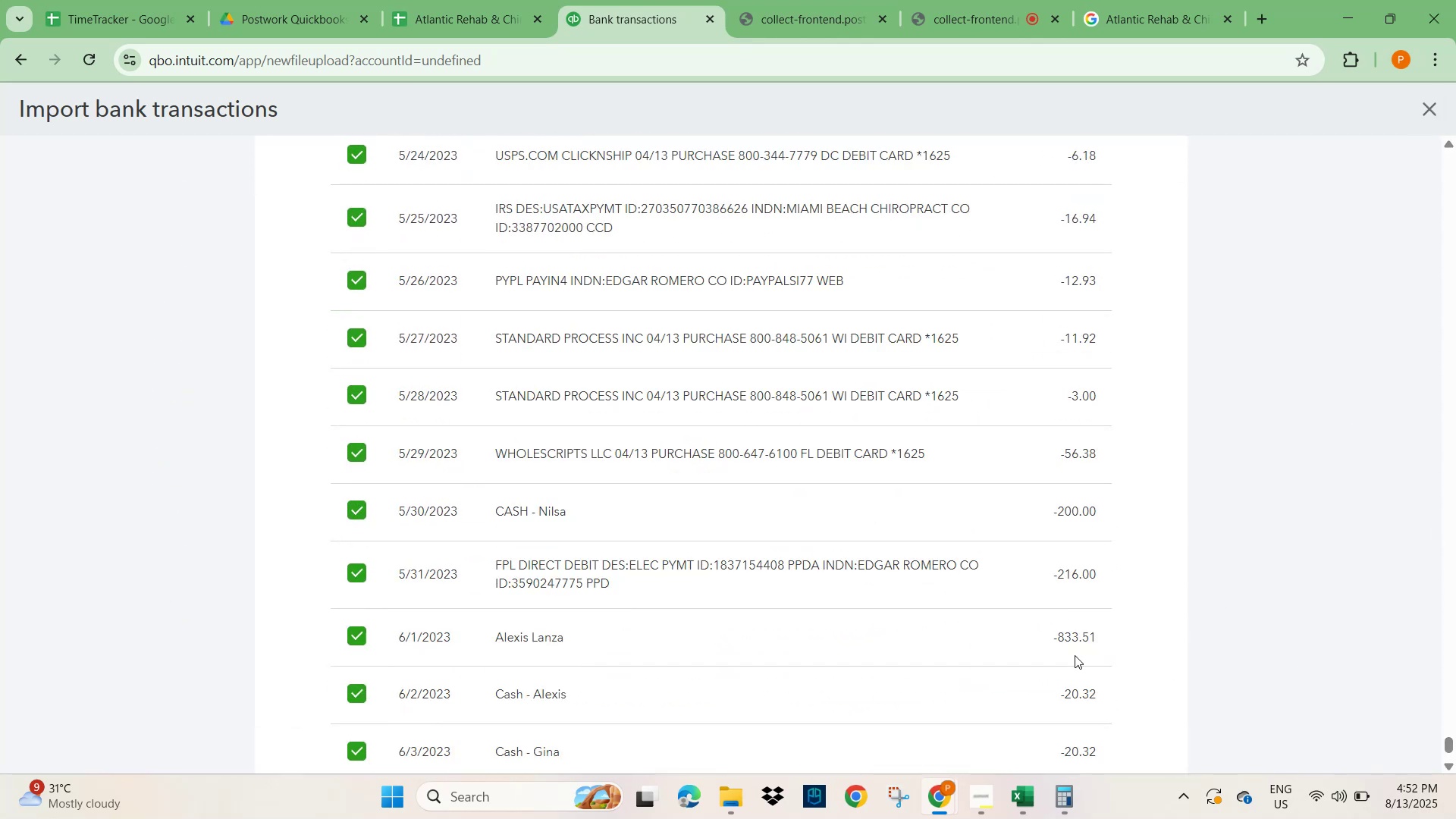 
scroll: coordinate [1161, 699], scroll_direction: down, amount: 9.0
 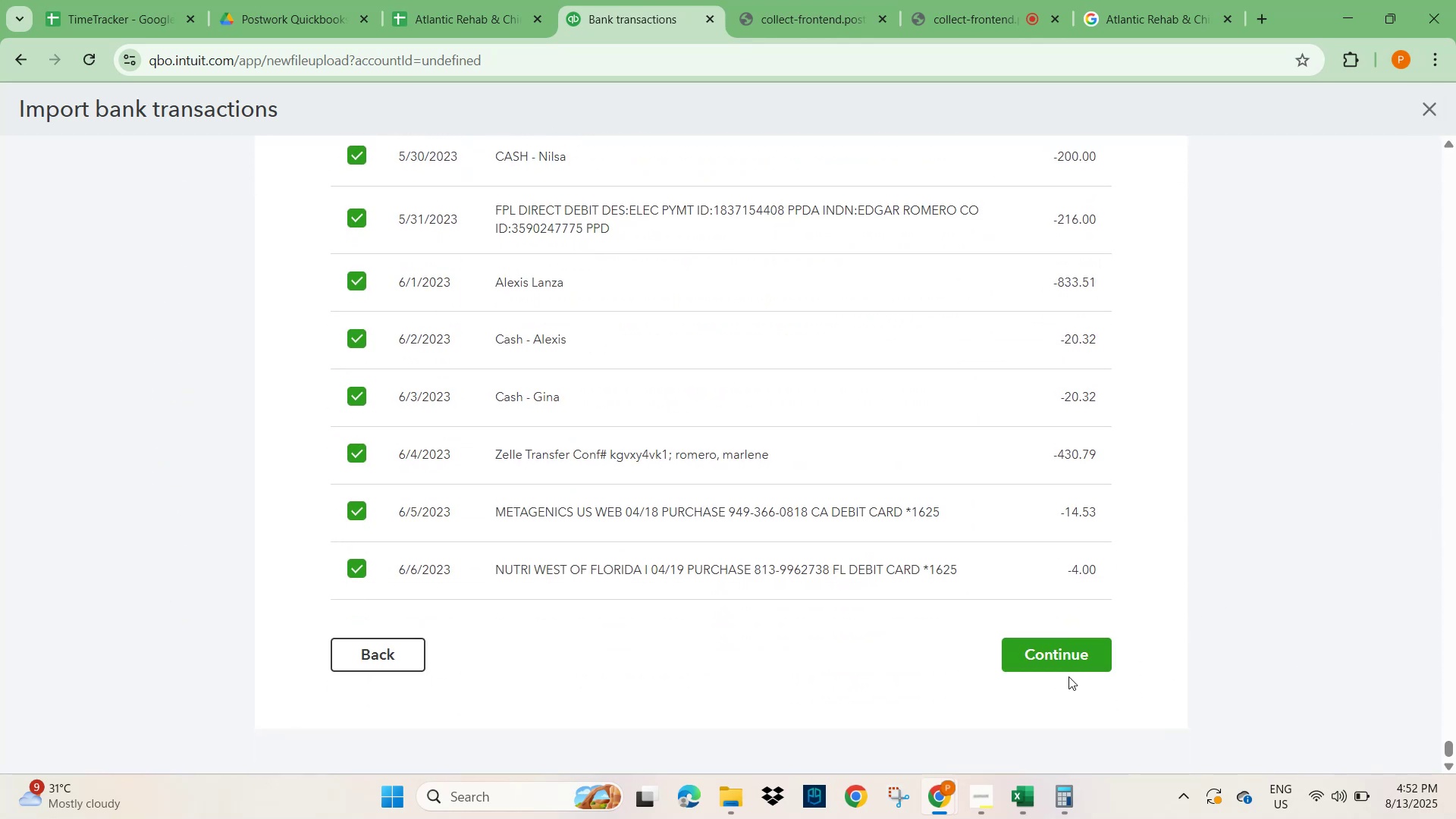 
left_click([1062, 662])
 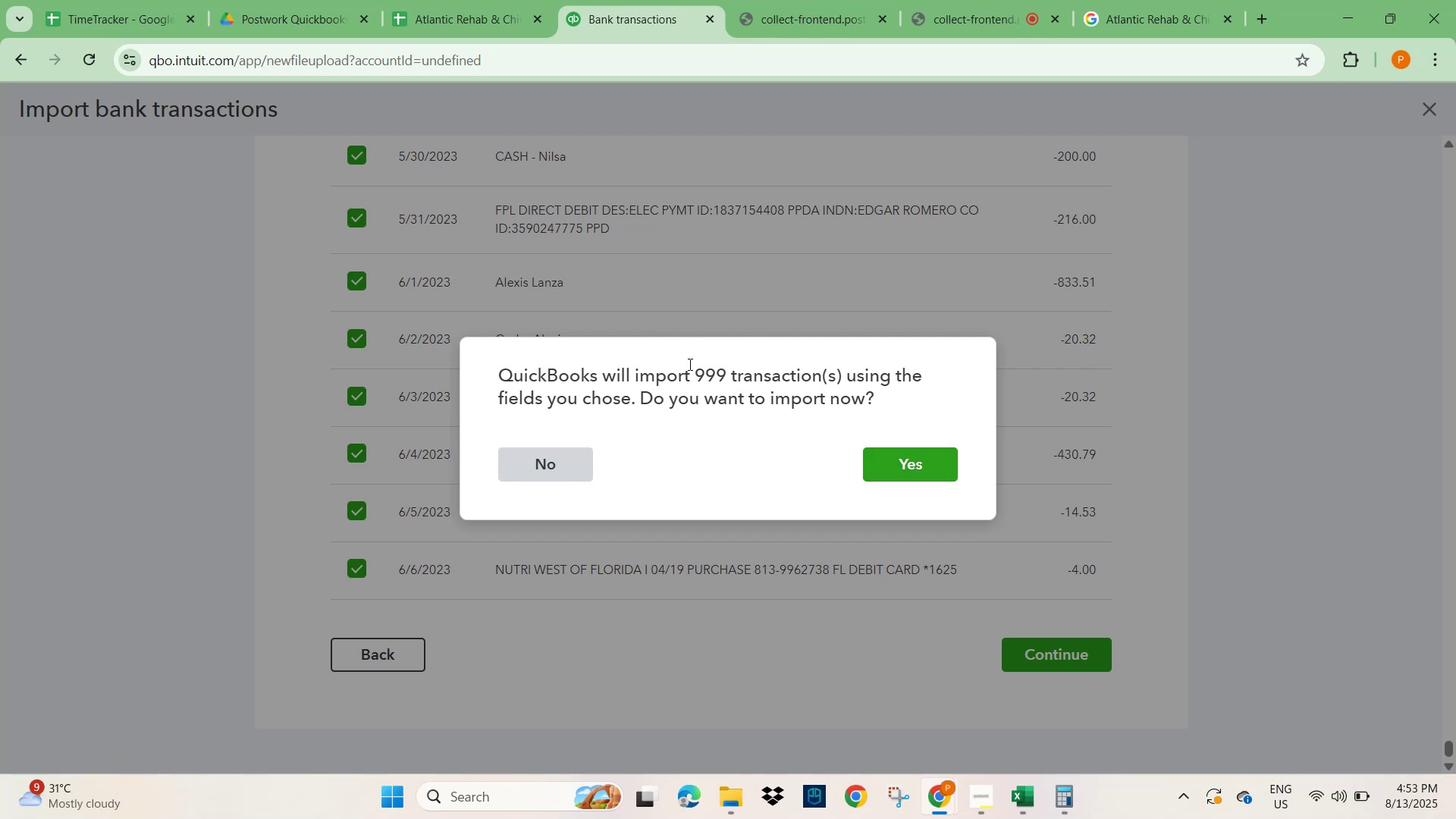 
wait(49.73)
 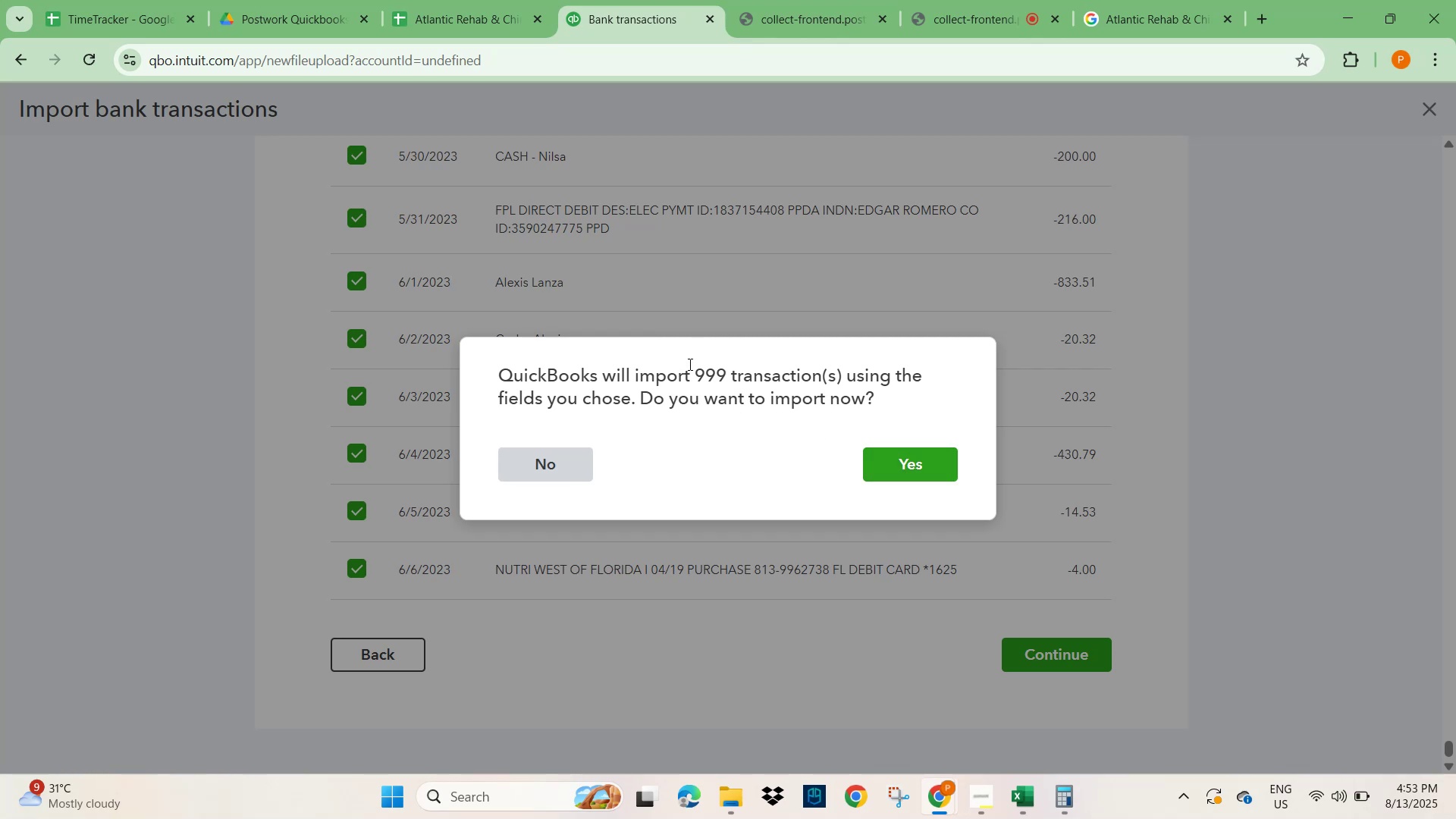 
left_click([925, 467])
 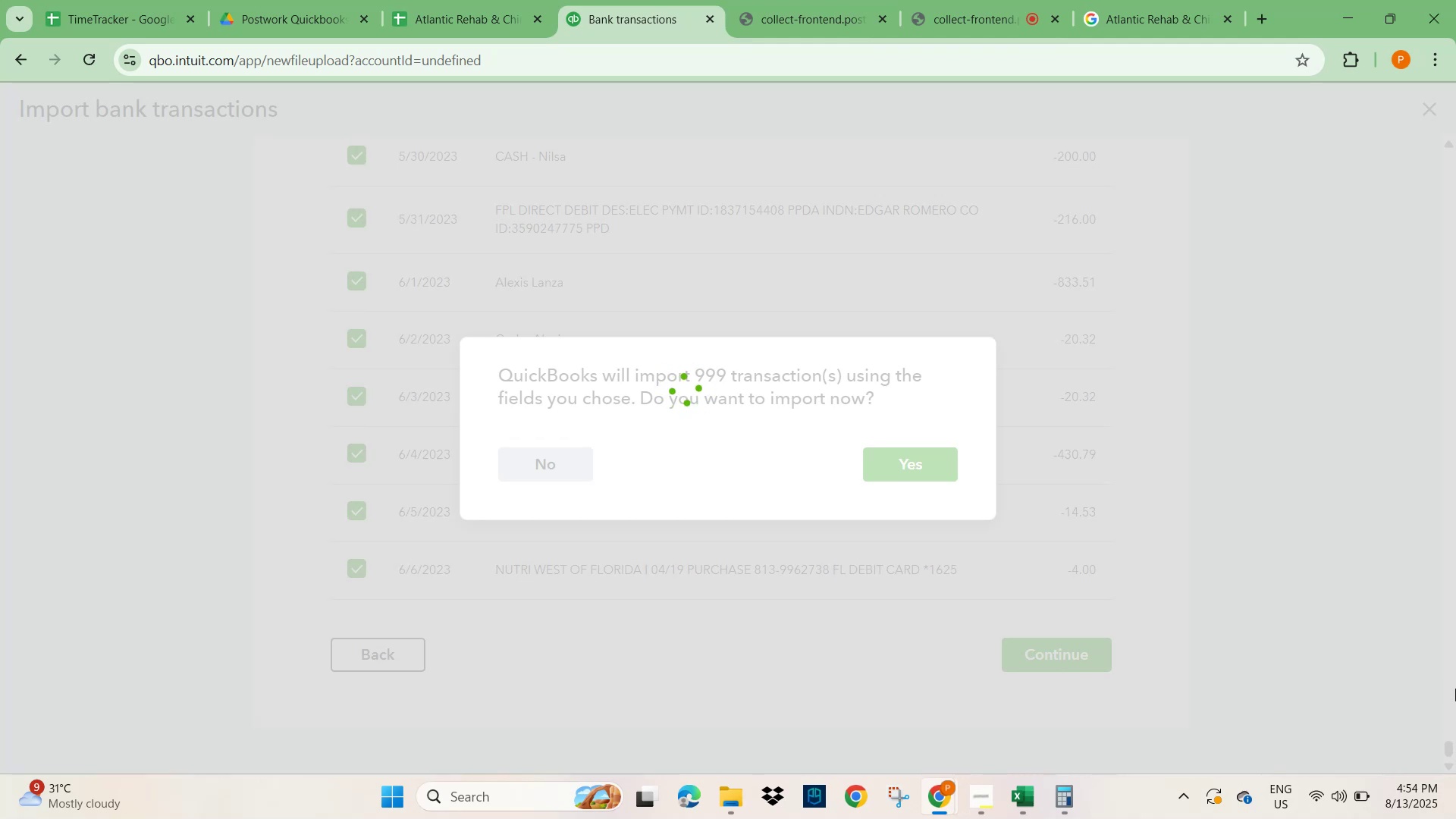 
wait(34.65)
 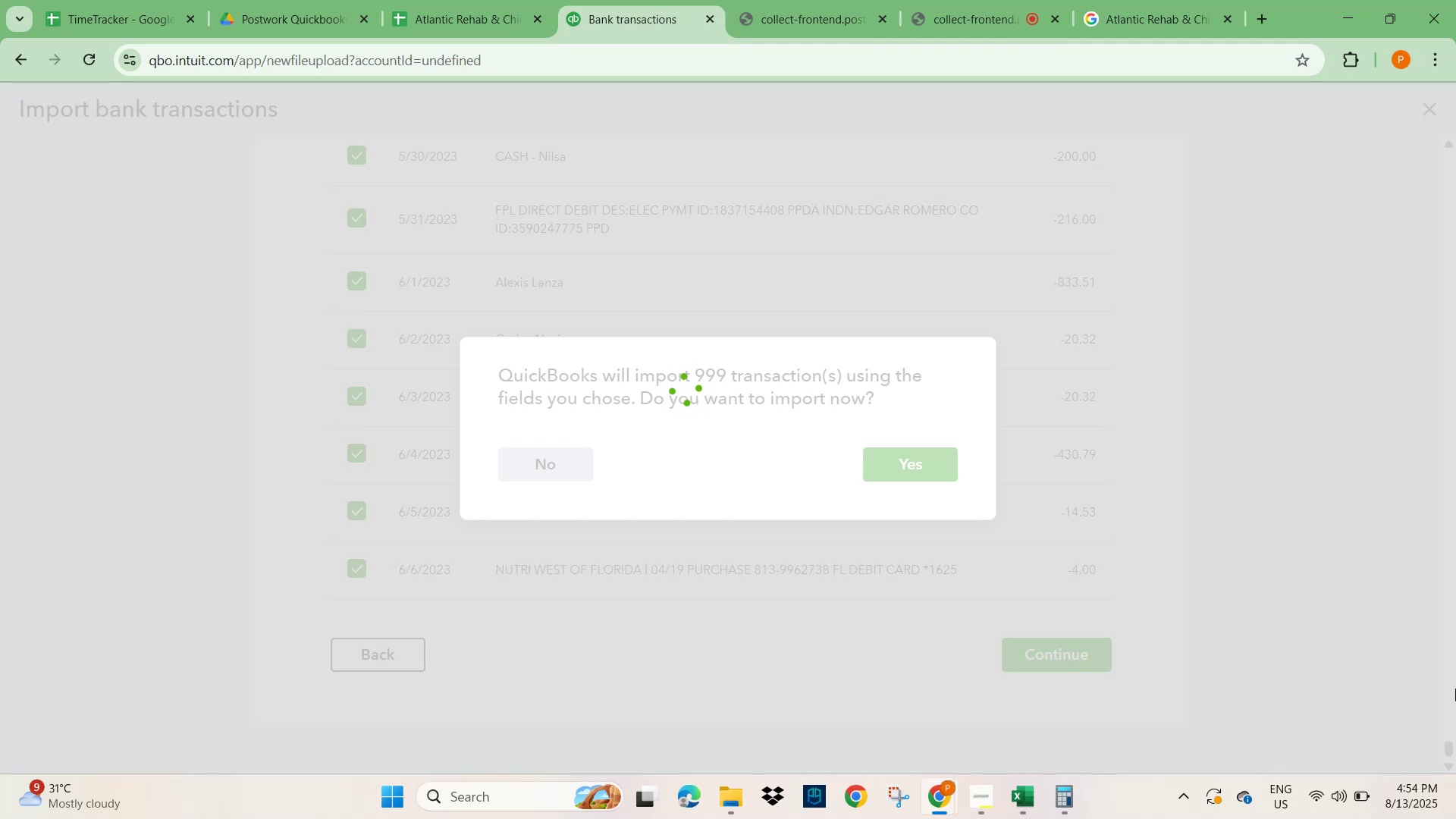 
scroll: coordinate [985, 510], scroll_direction: down, amount: 5.0
 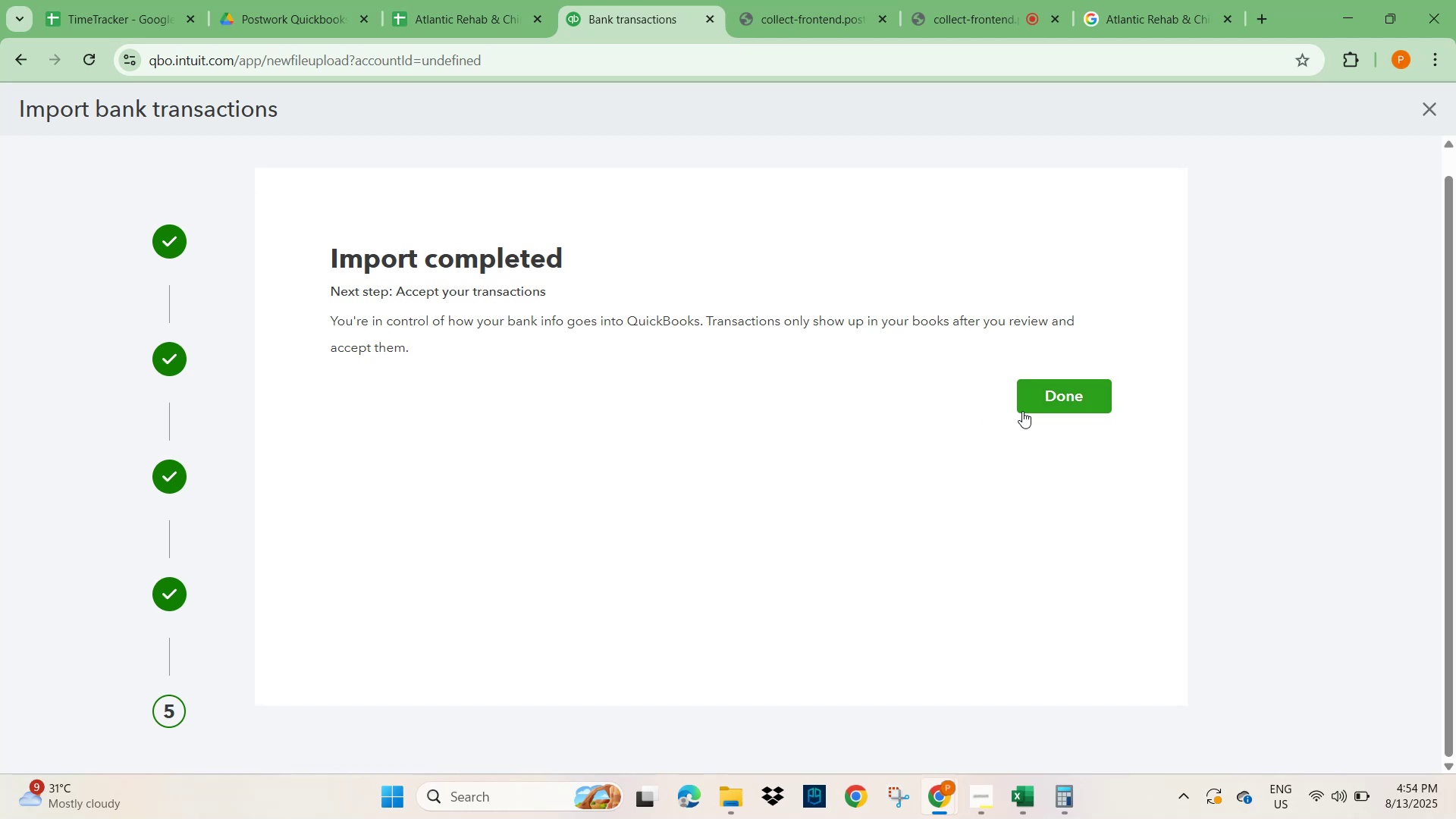 
left_click([1054, 396])
 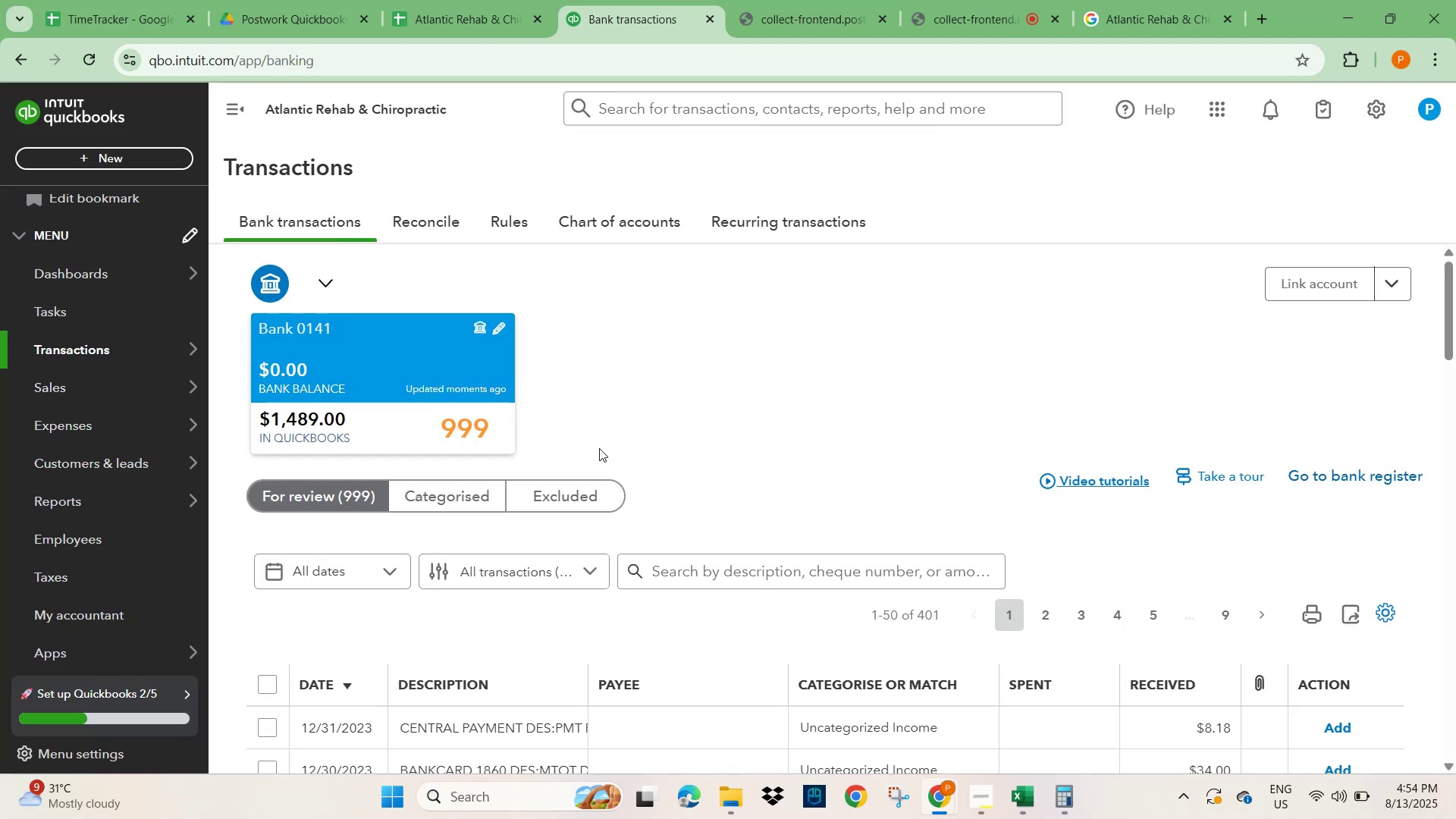 
wait(13.15)
 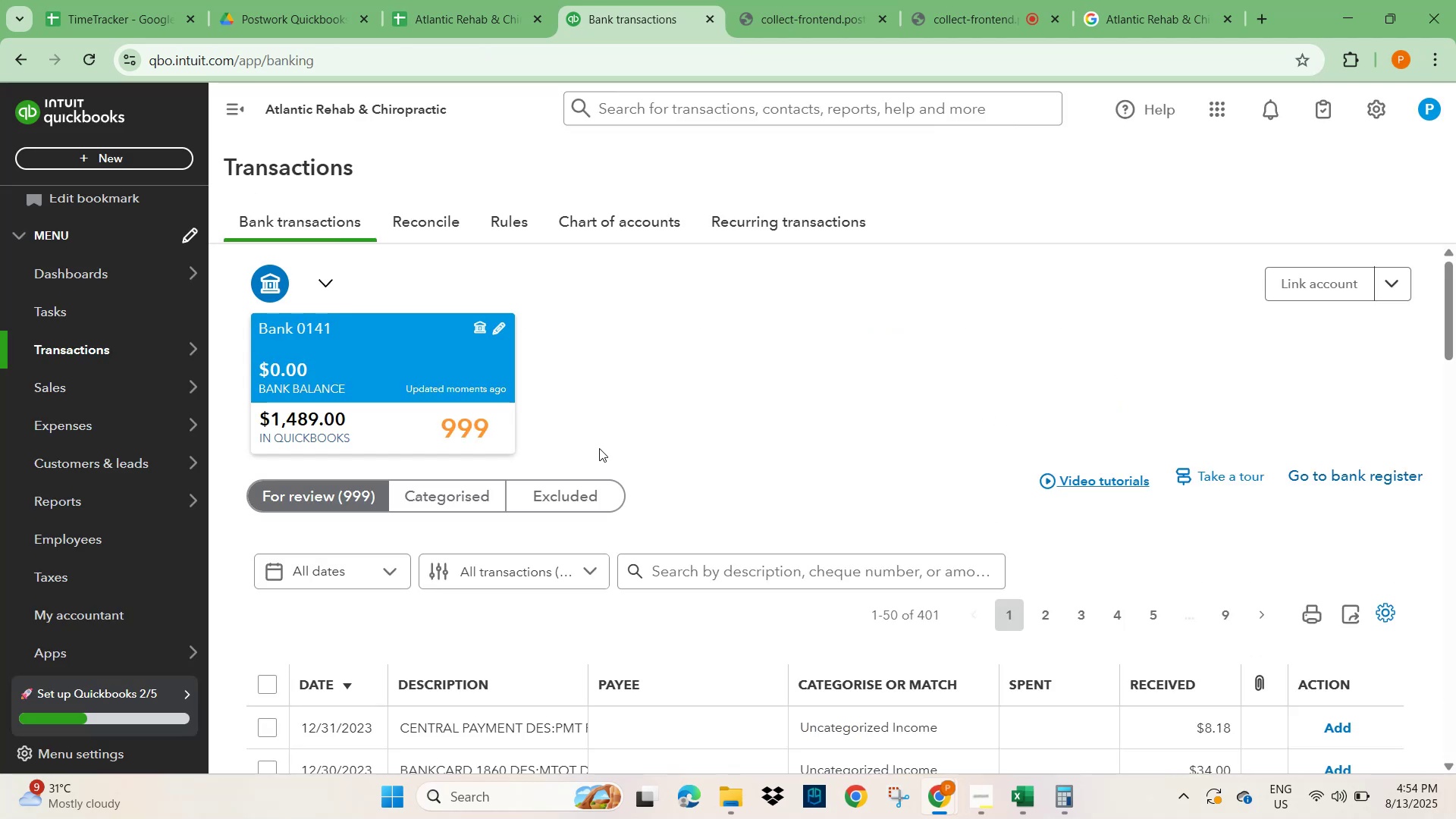 
left_click([278, 352])
 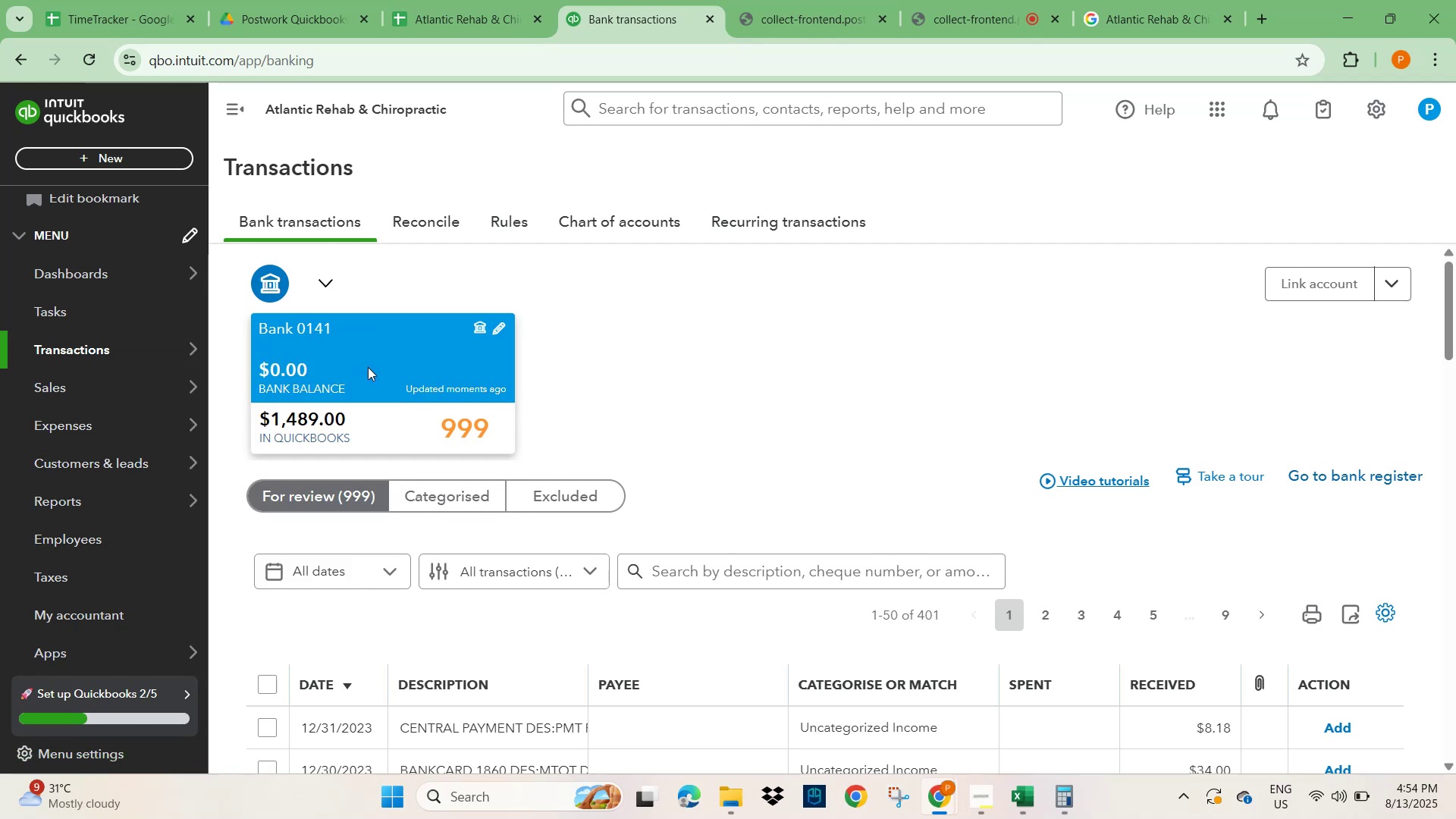 
wait(5.01)
 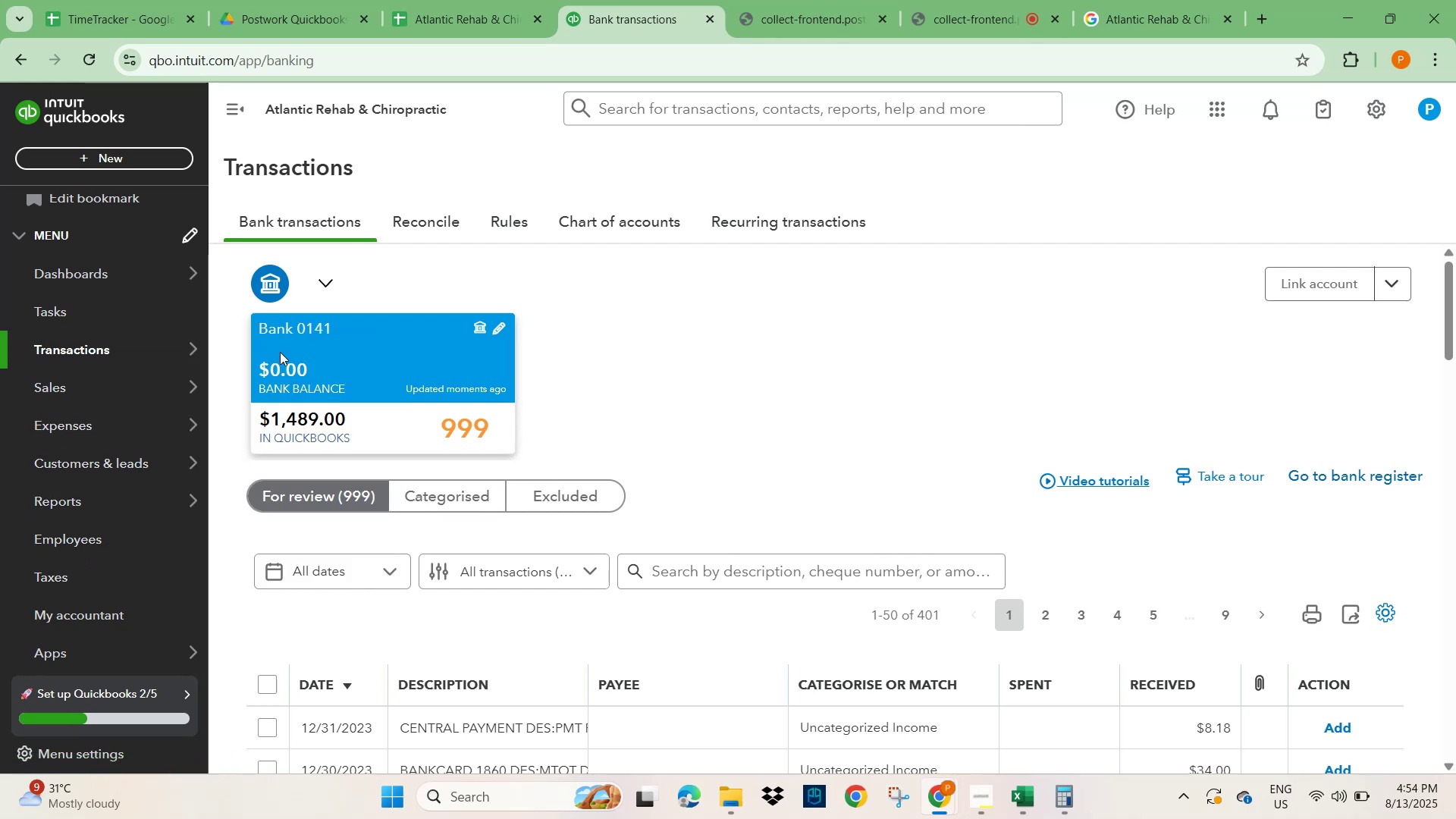 
scroll: coordinate [667, 375], scroll_direction: down, amount: 1.0
 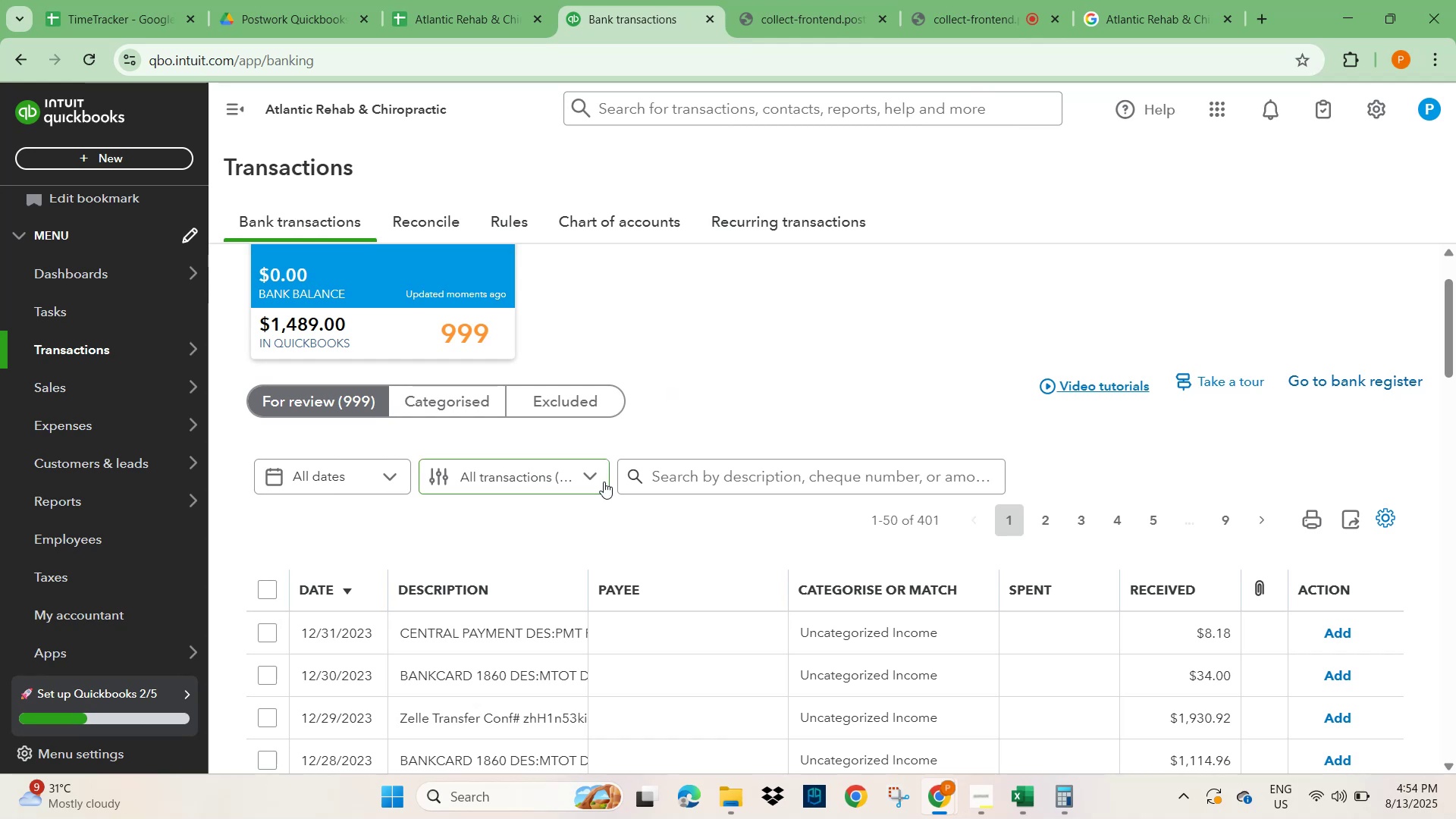 
wait(7.3)
 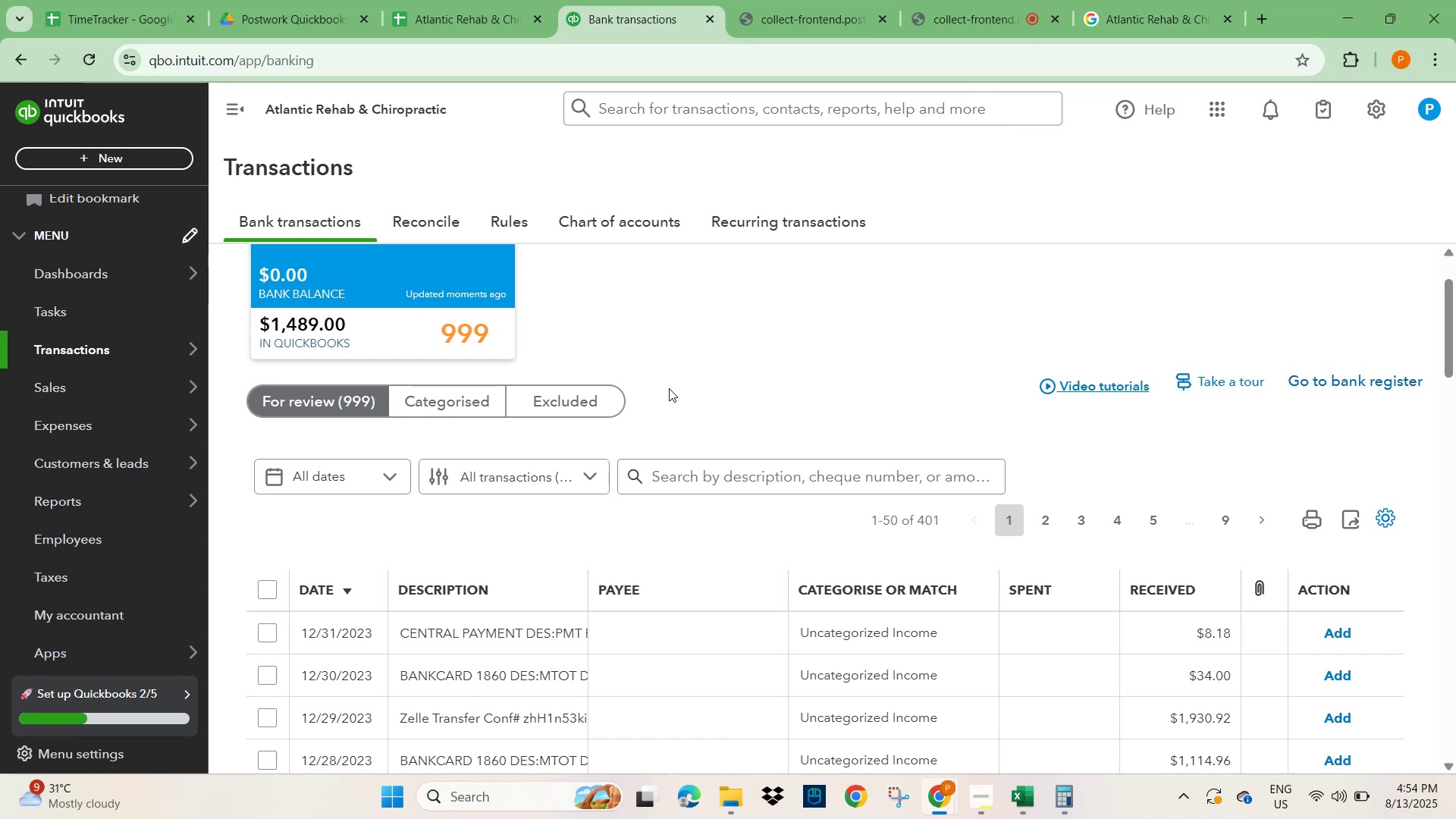 
scroll: coordinate [589, 443], scroll_direction: up, amount: 7.0
 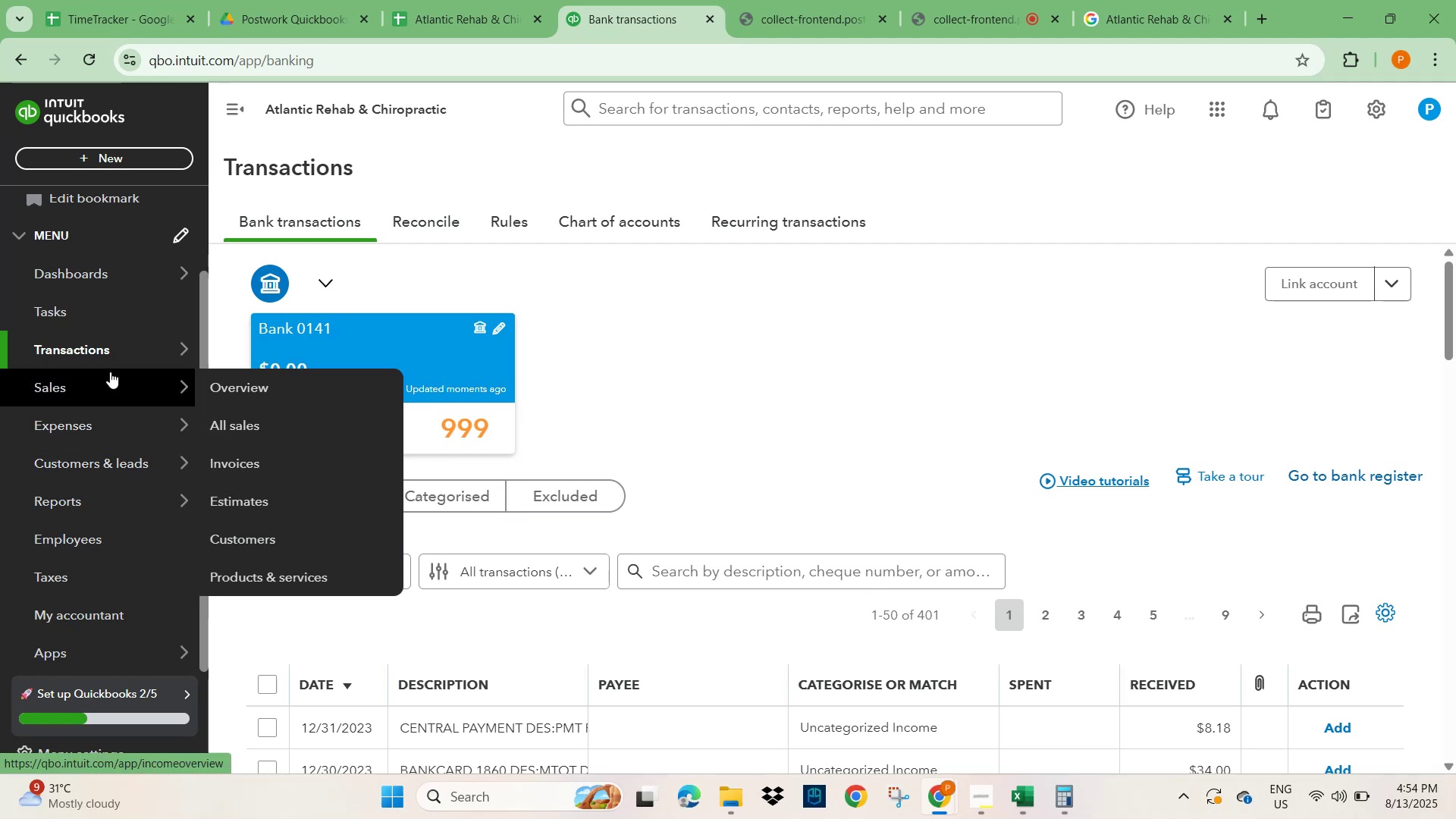 
wait(5.54)
 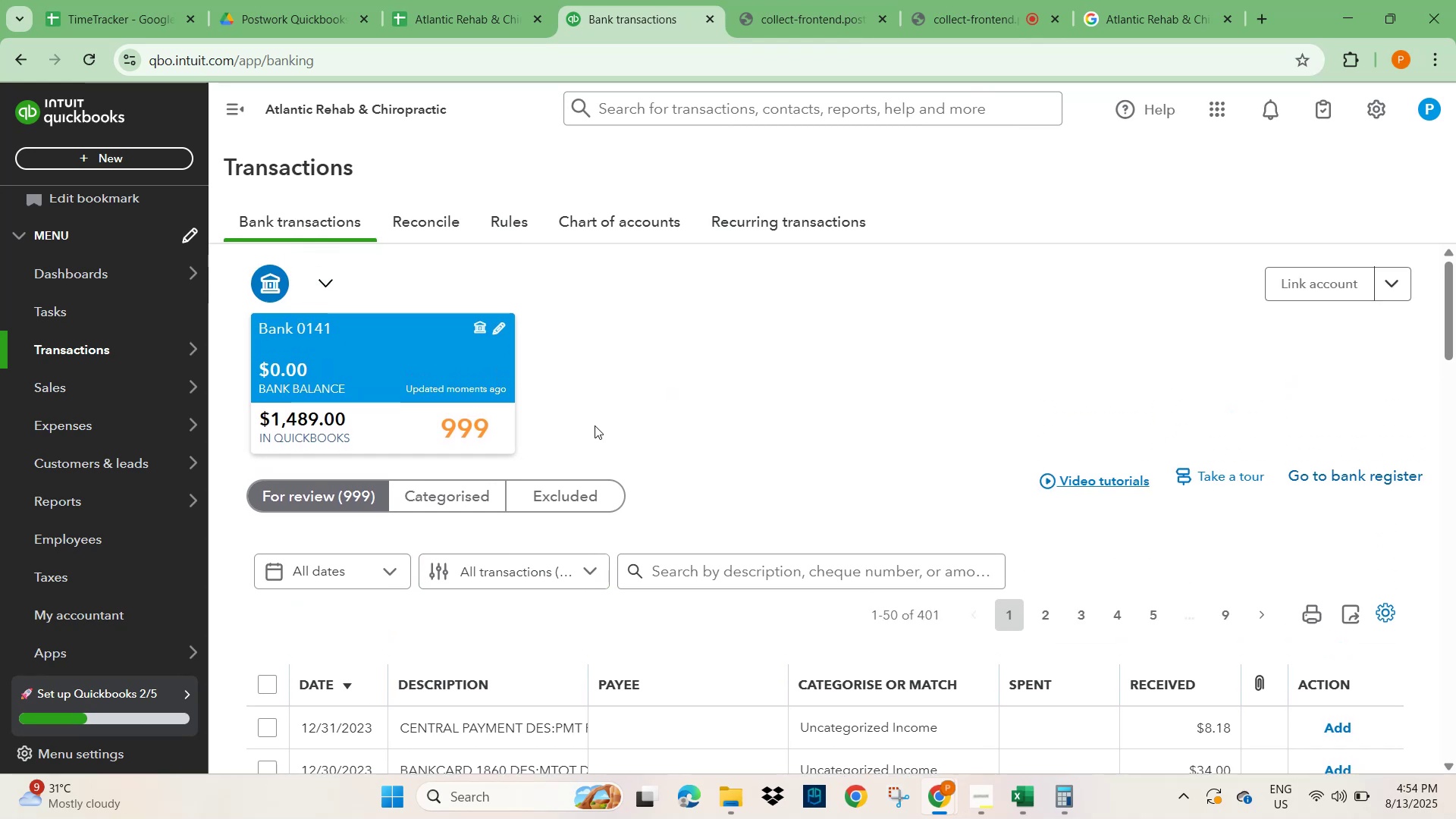 
left_click([265, 350])
 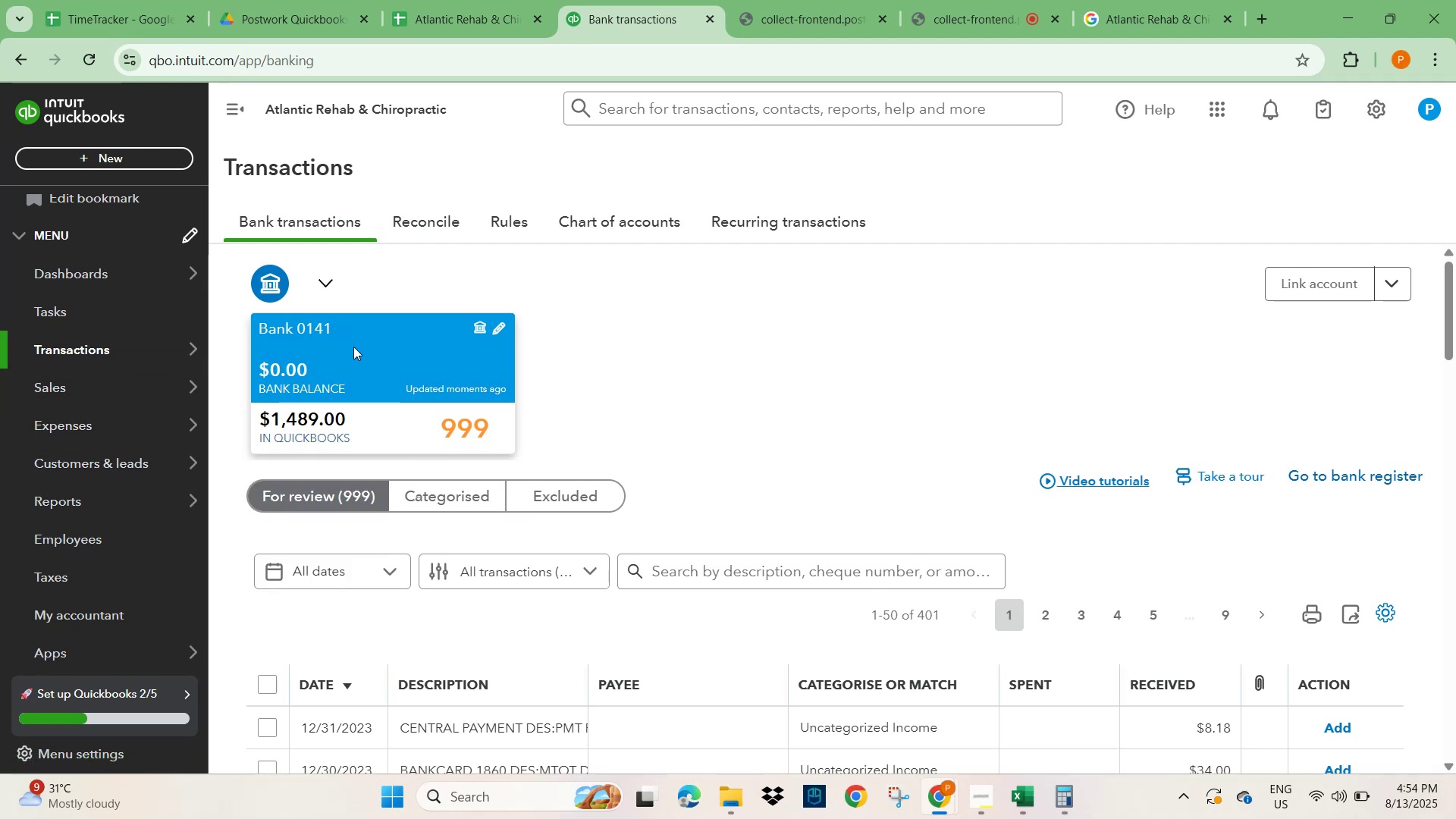 
left_click([643, 344])
 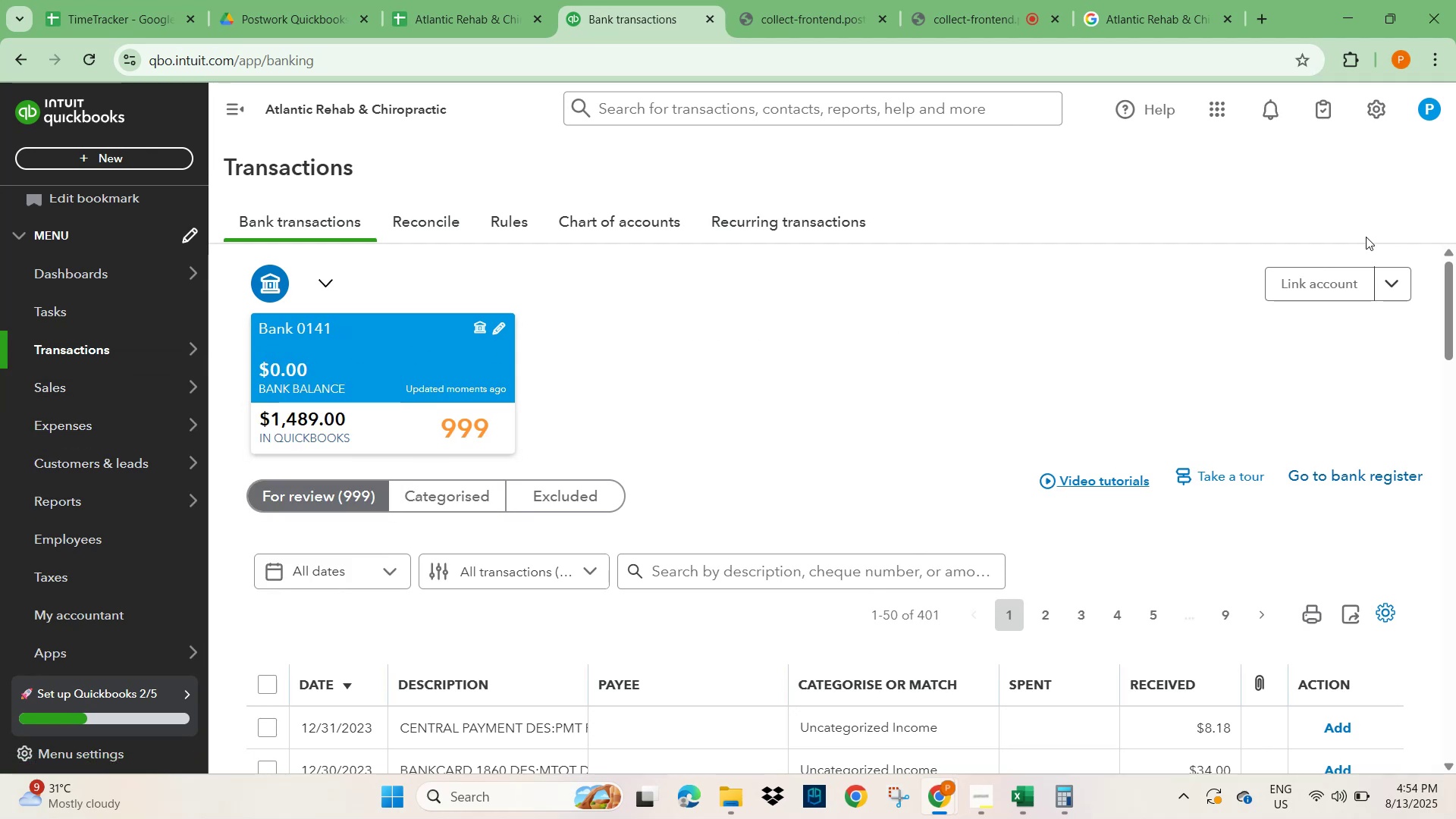 
left_click([1400, 288])
 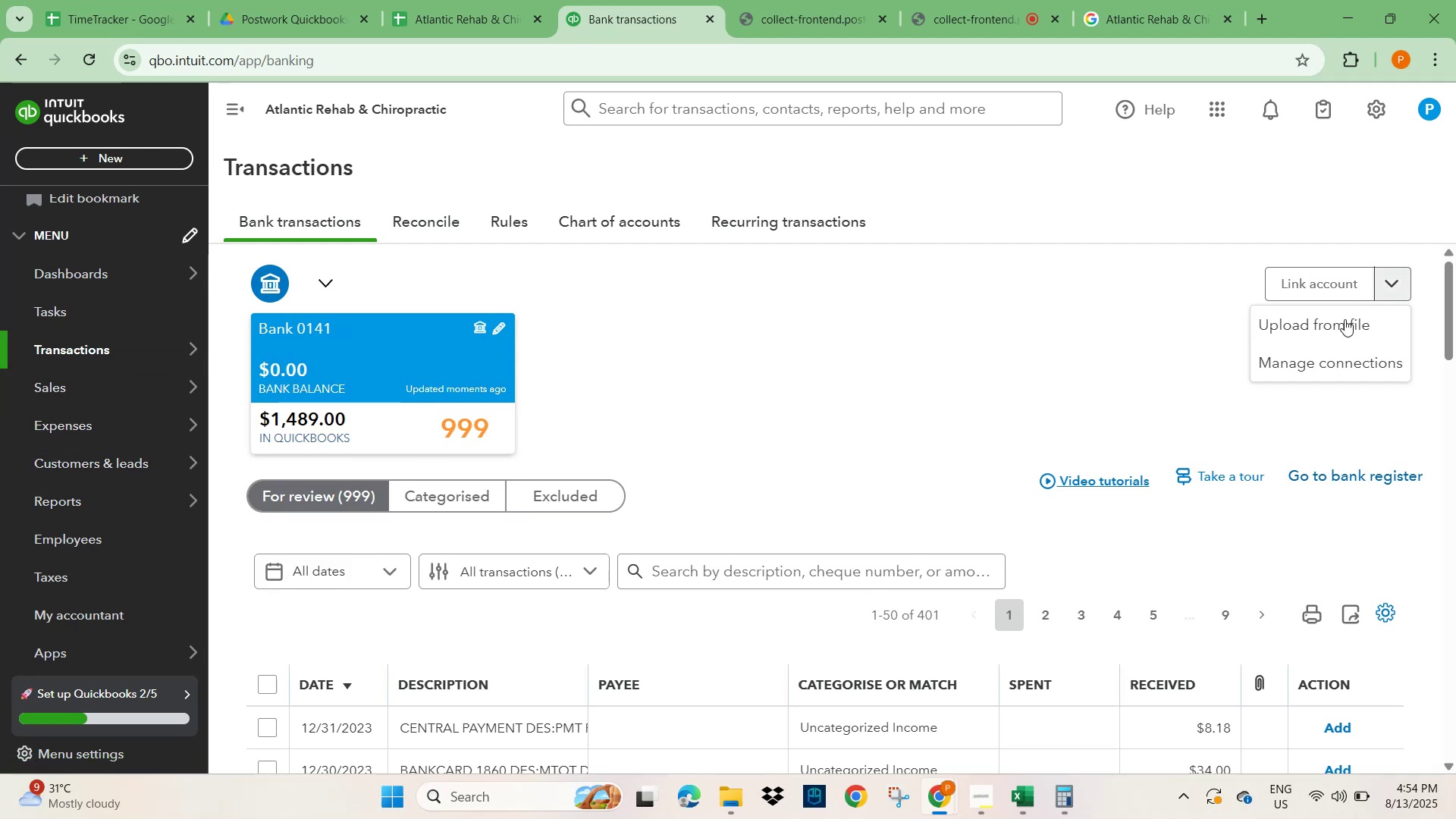 
left_click([1314, 325])
 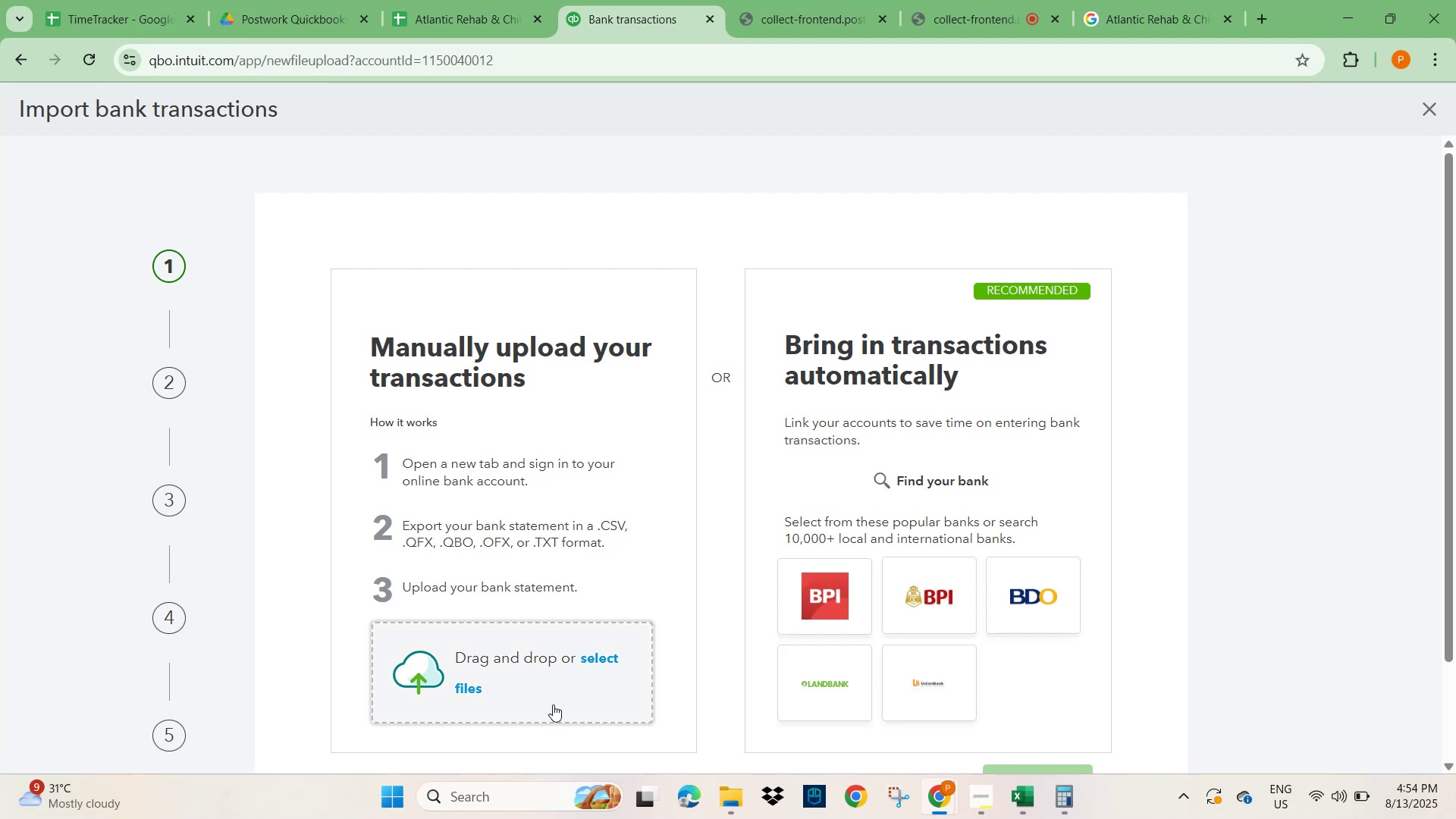 
left_click([610, 659])
 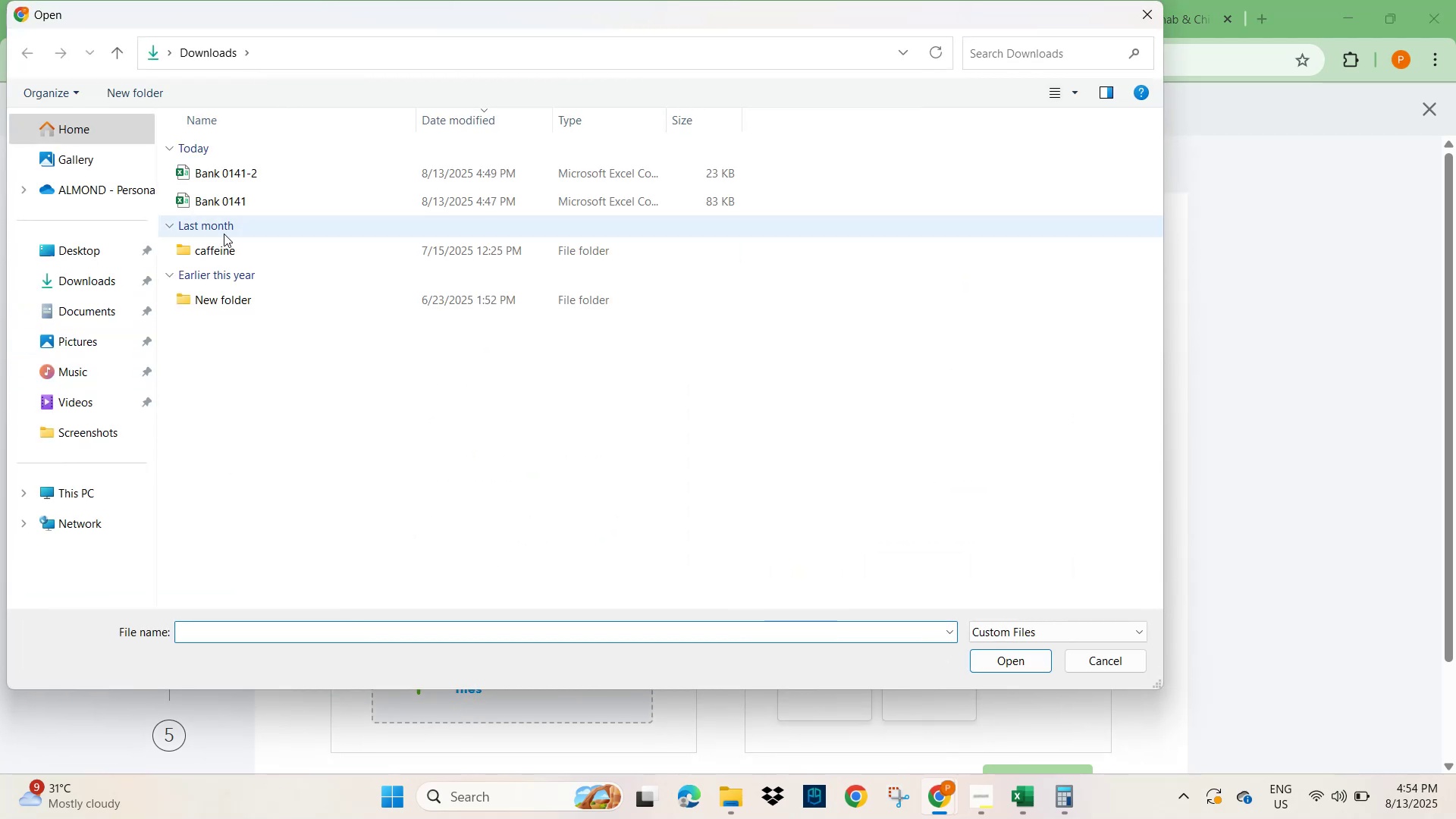 
left_click([242, 179])
 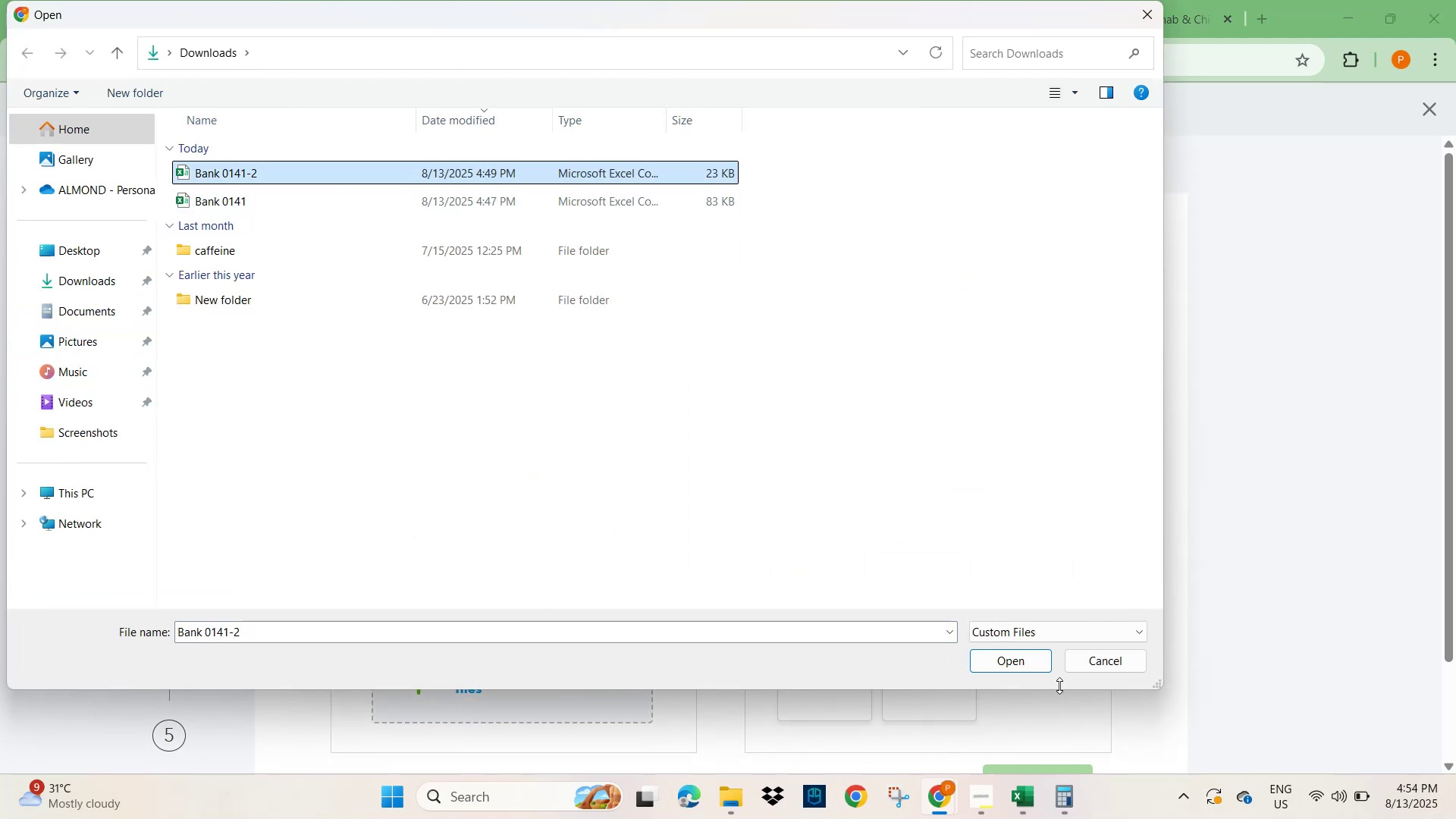 
left_click([1021, 659])
 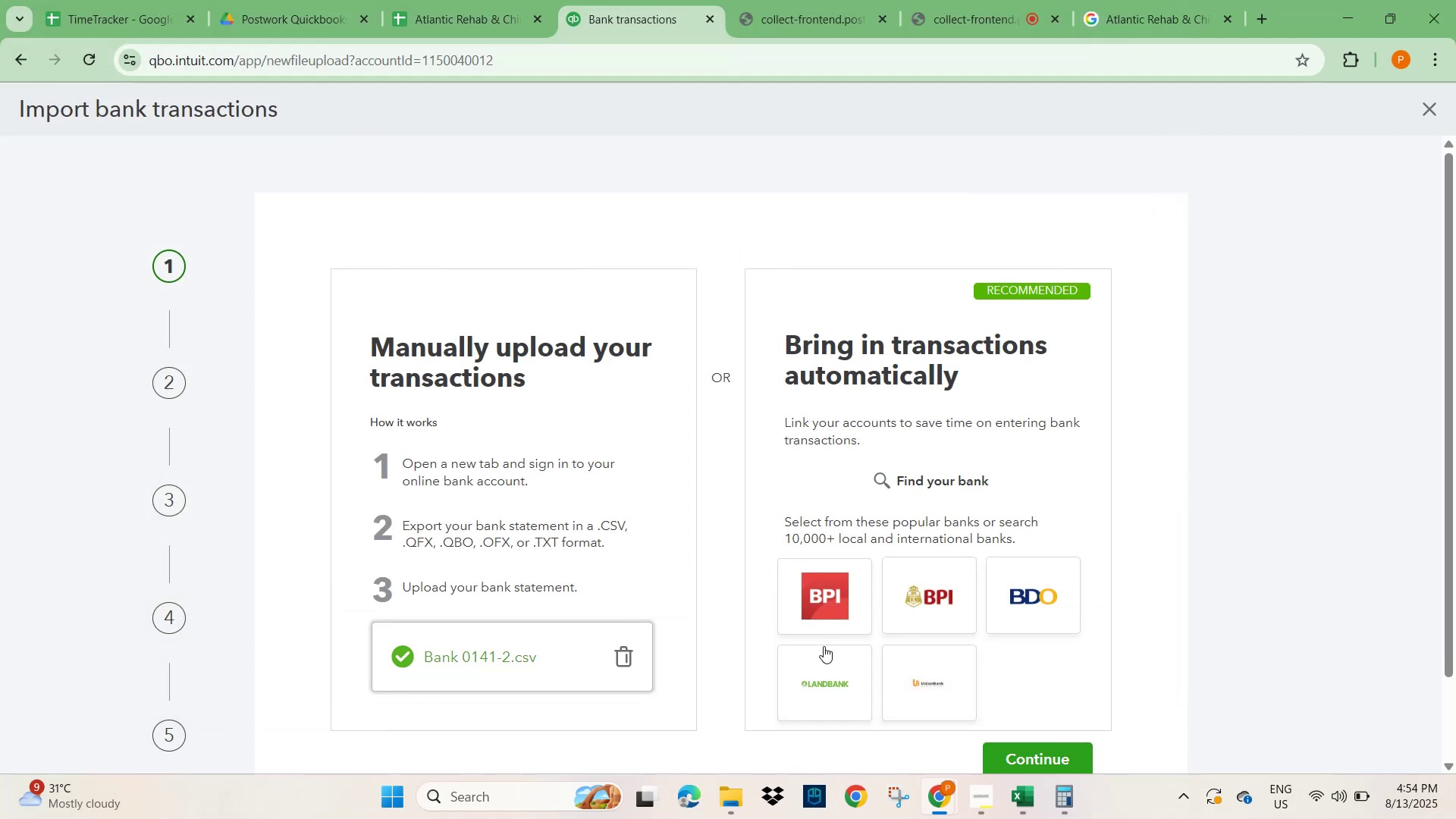 
scroll: coordinate [1002, 690], scroll_direction: down, amount: 3.0
 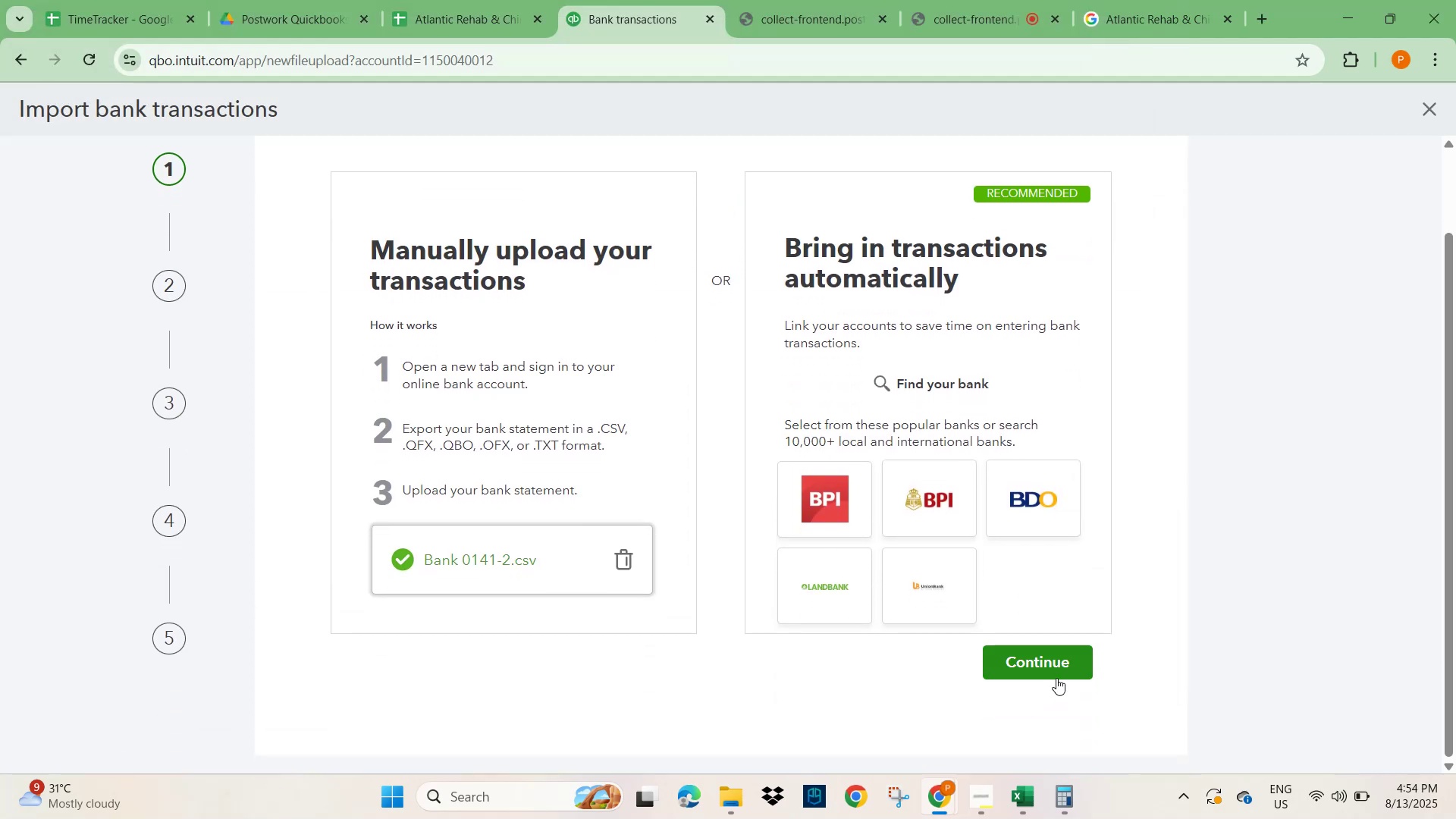 
left_click([1056, 665])
 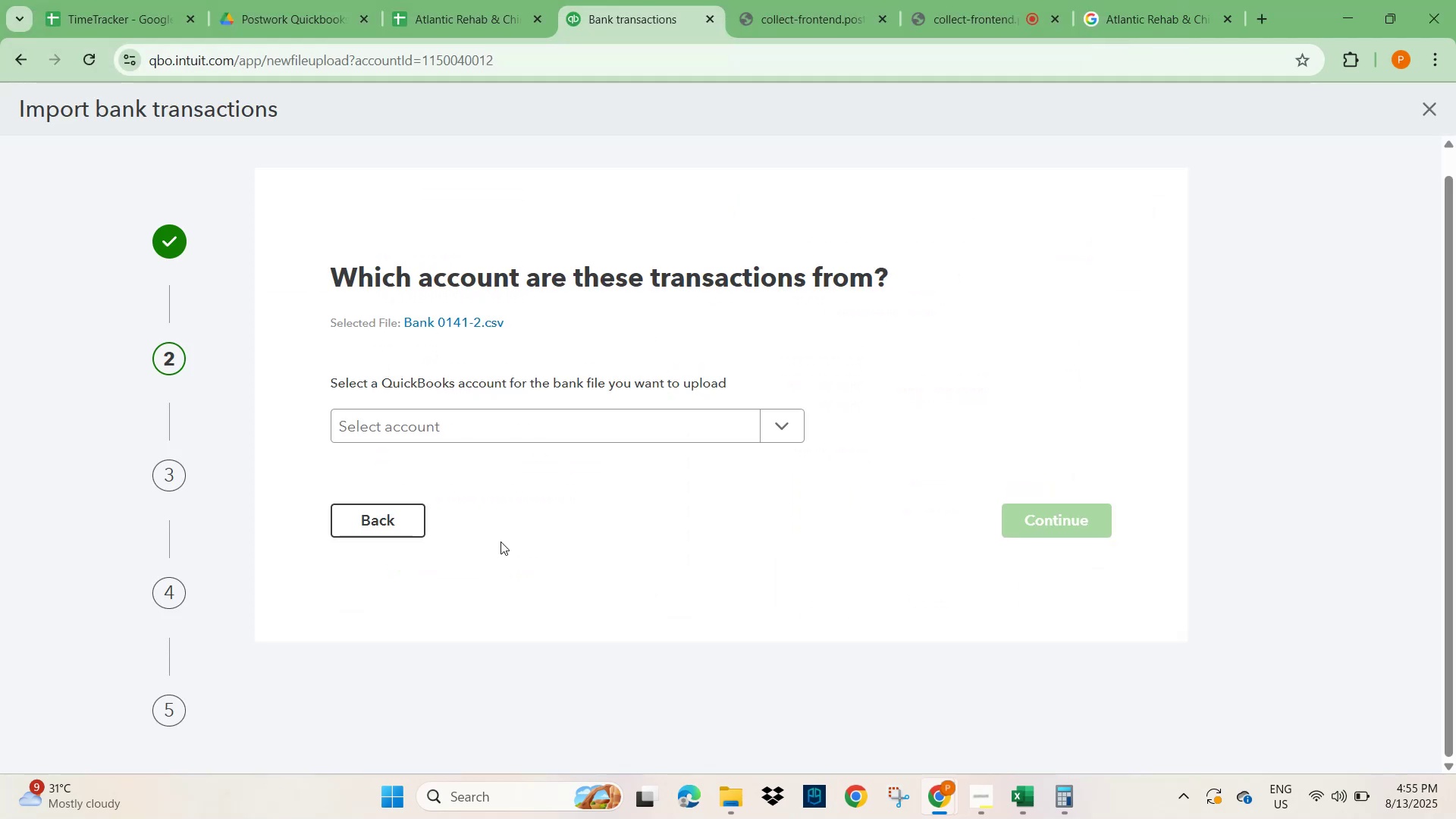 
left_click([535, 425])
 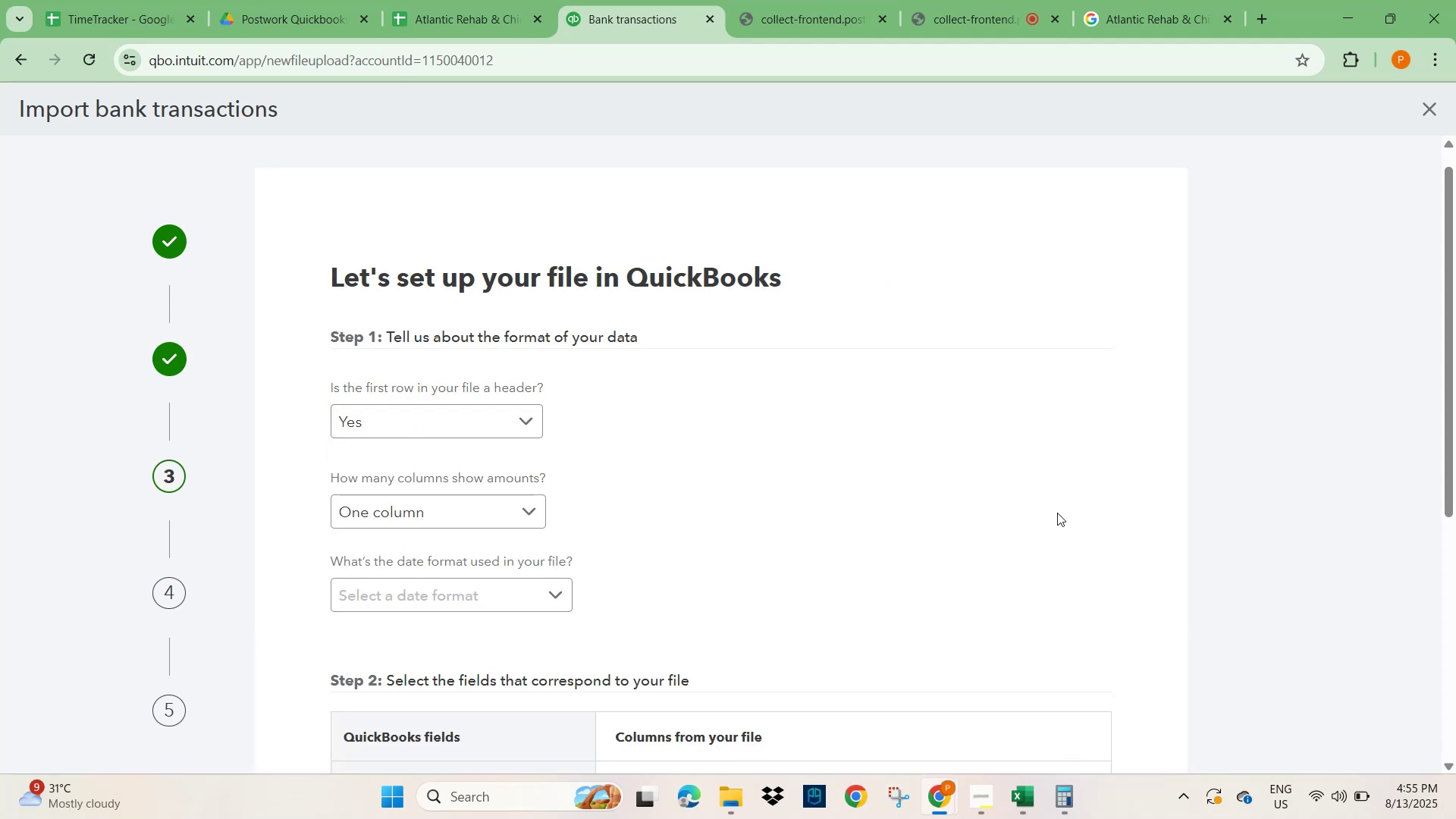 
scroll: coordinate [552, 532], scroll_direction: down, amount: 2.0
 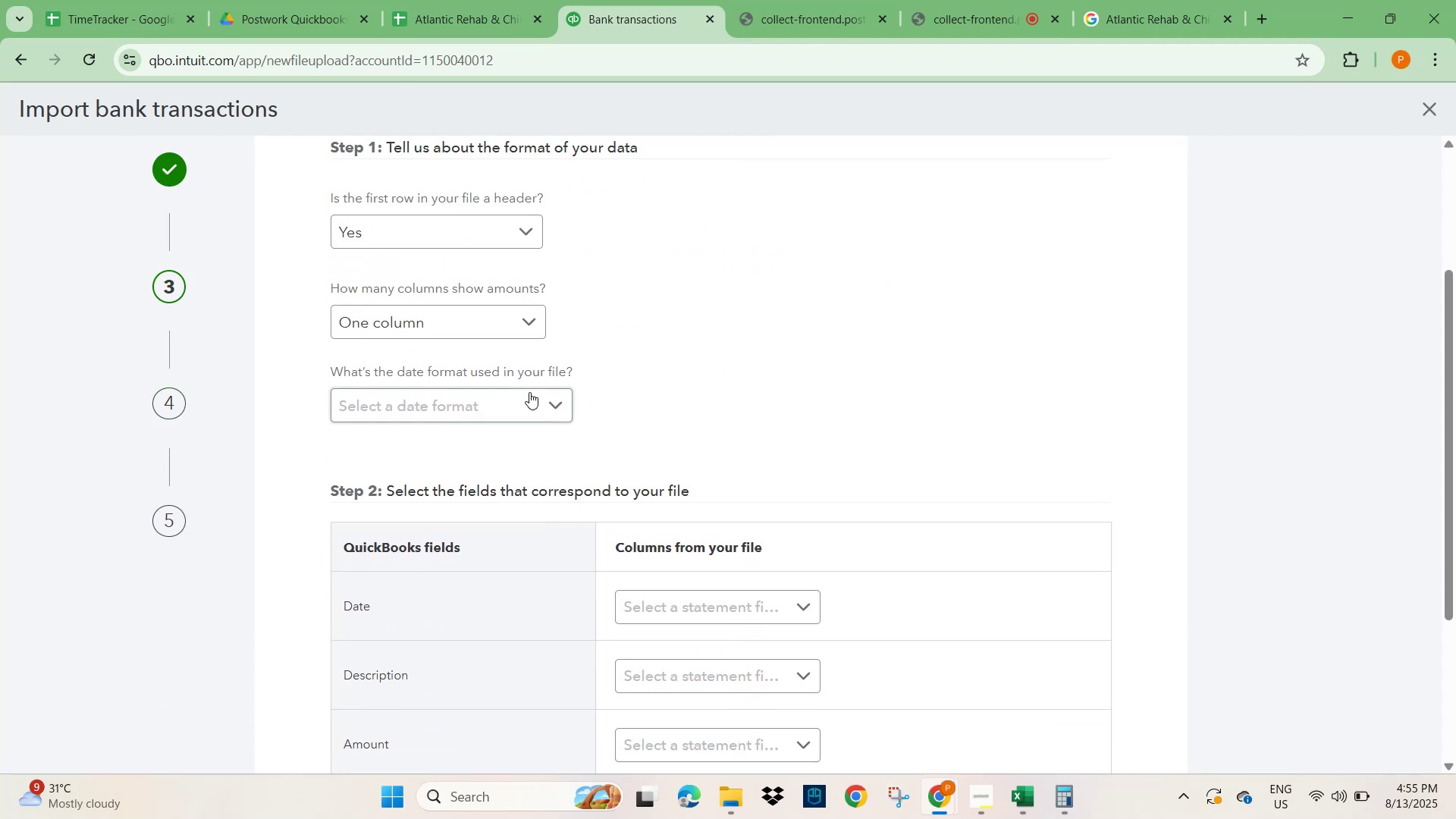 
left_click([529, 392])
 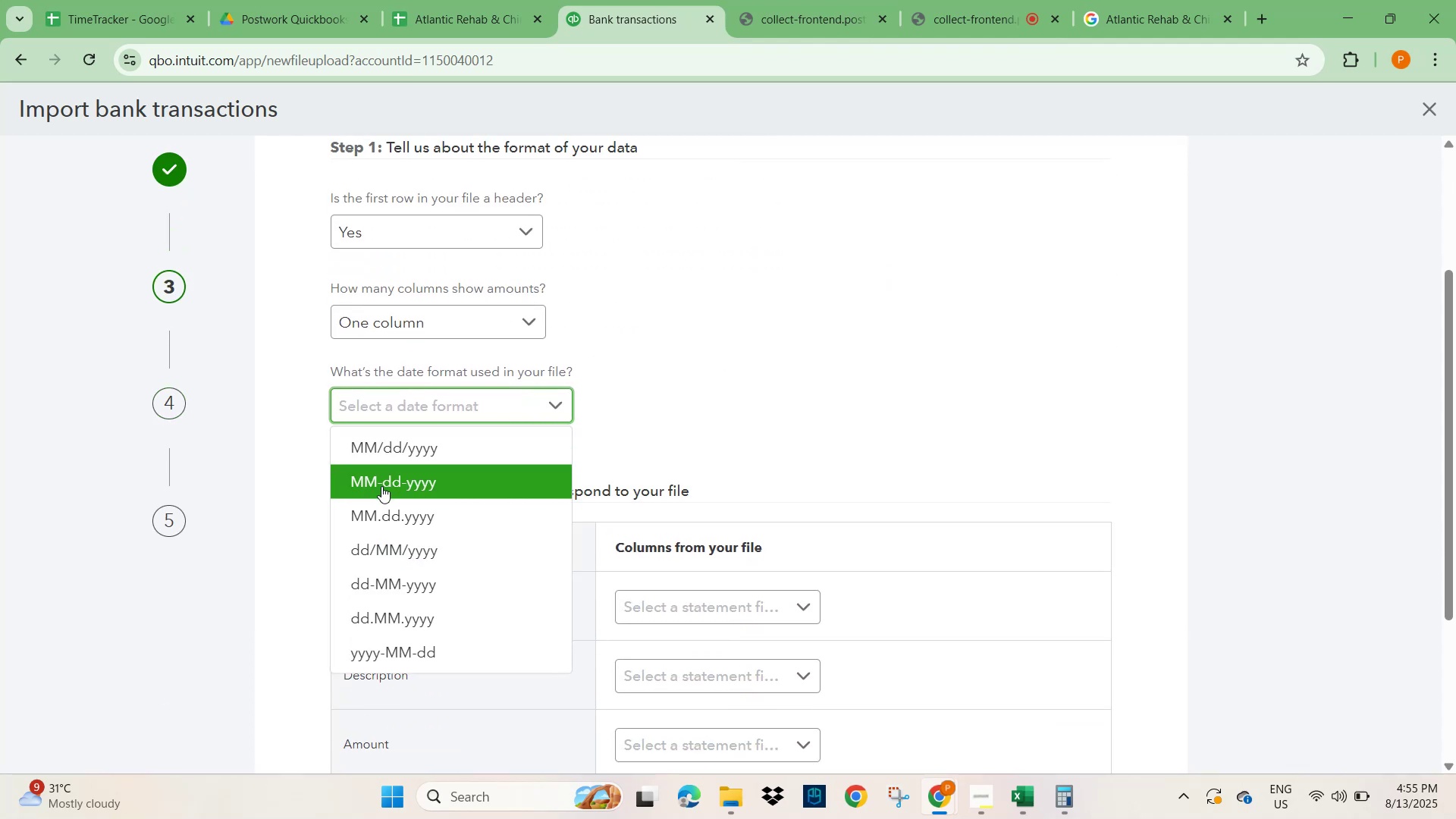 
left_click([396, 450])
 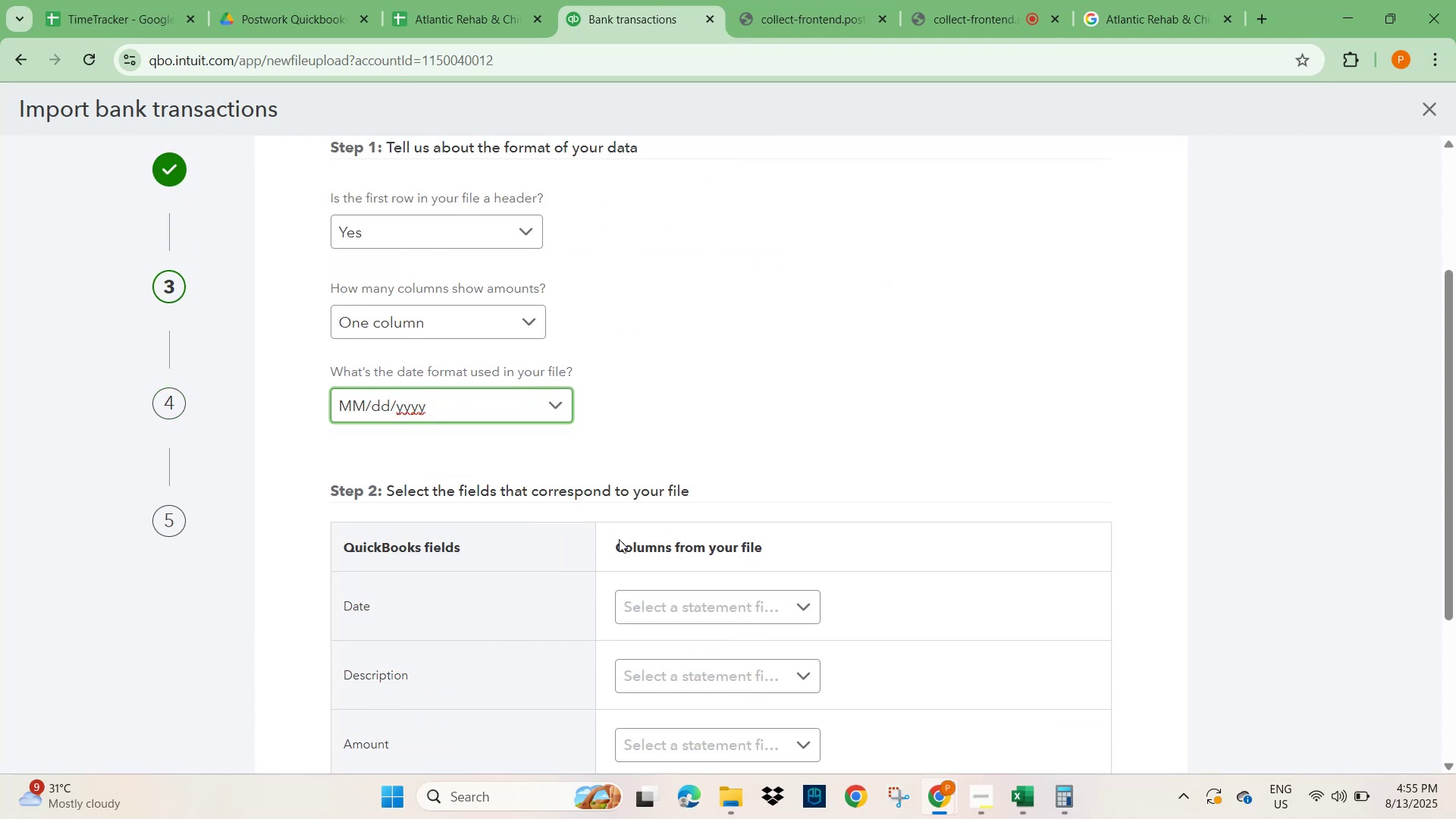 
scroll: coordinate [788, 506], scroll_direction: down, amount: 2.0
 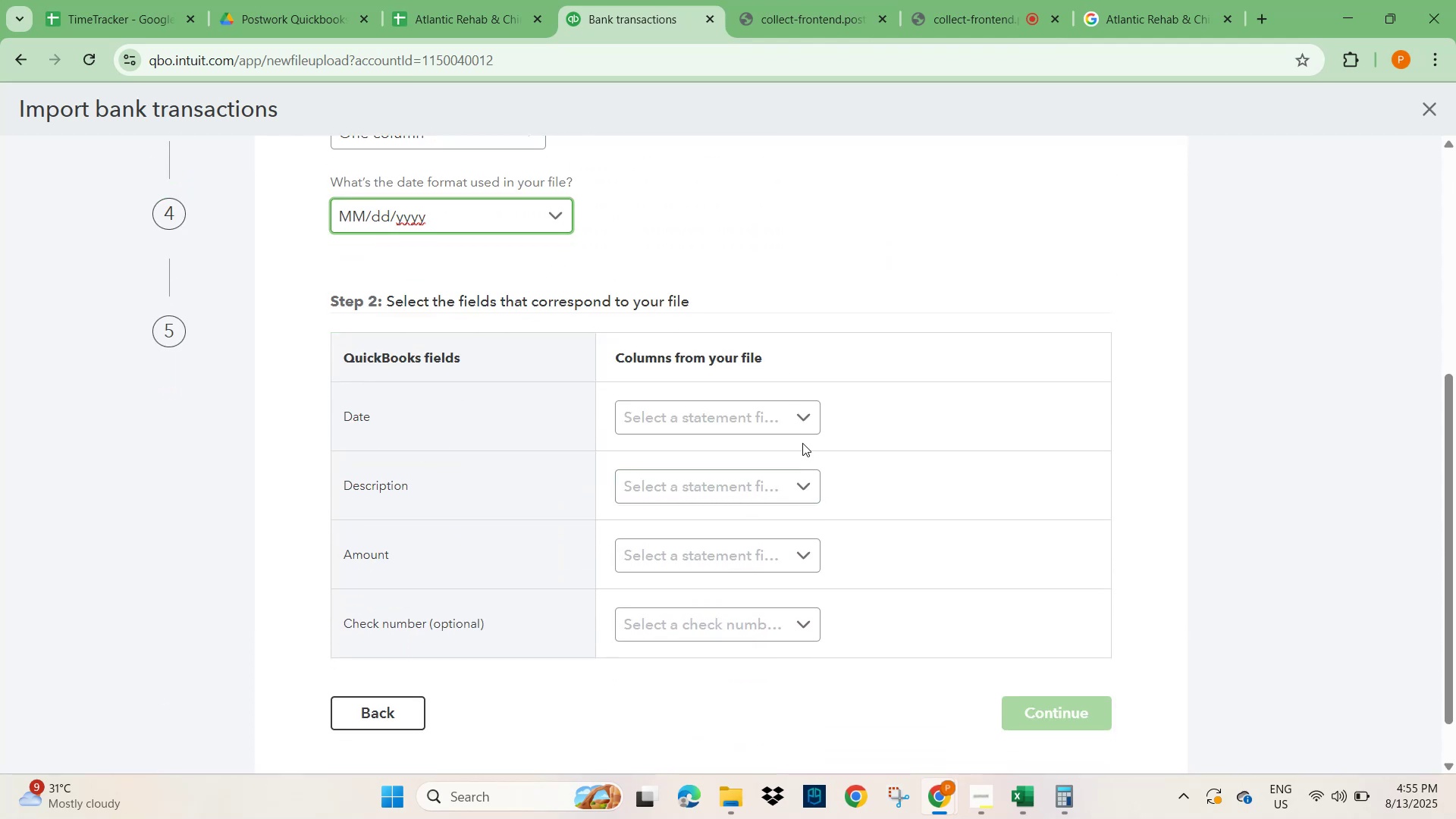 
left_click([805, 410])
 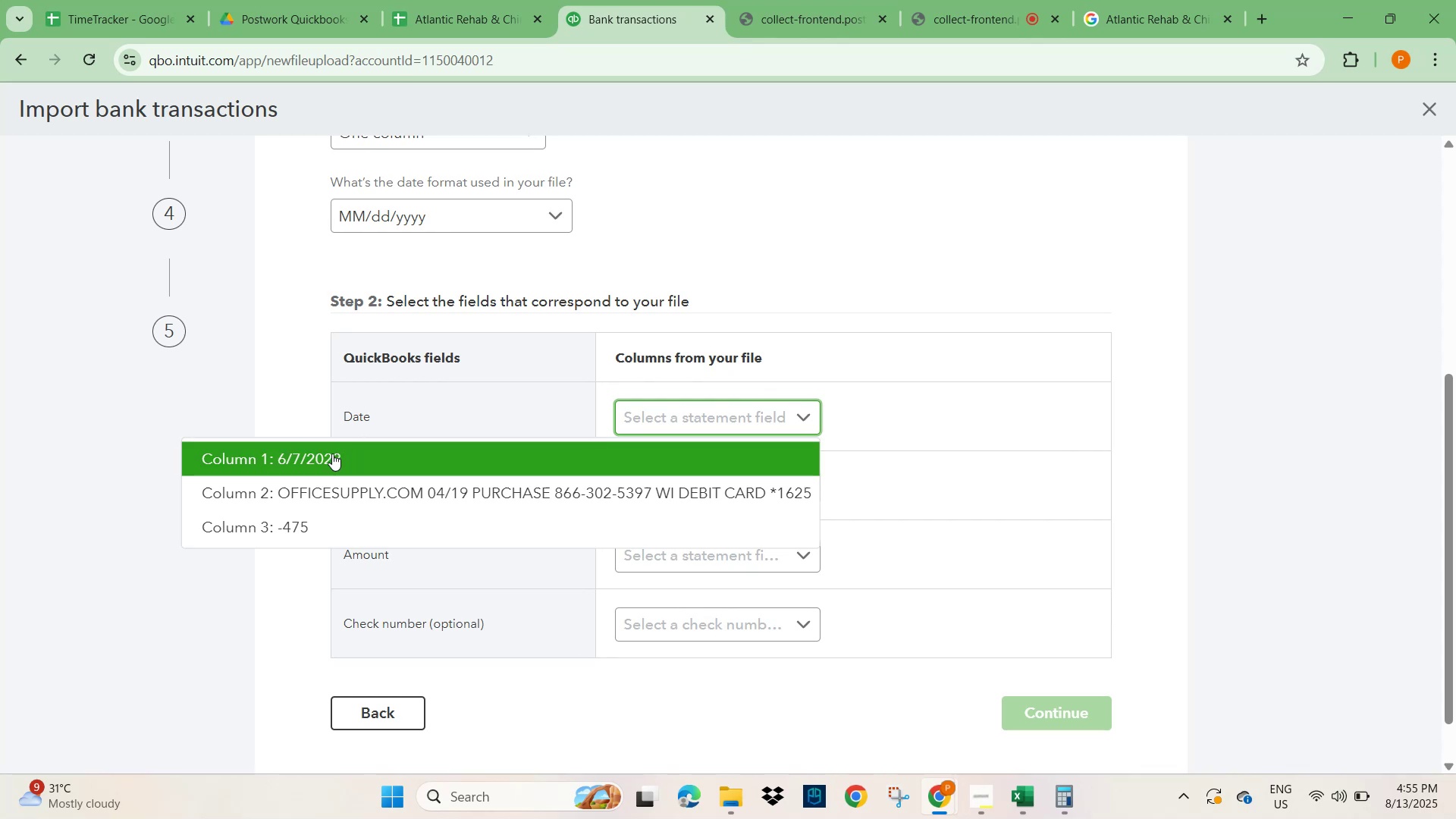 
left_click([329, 454])
 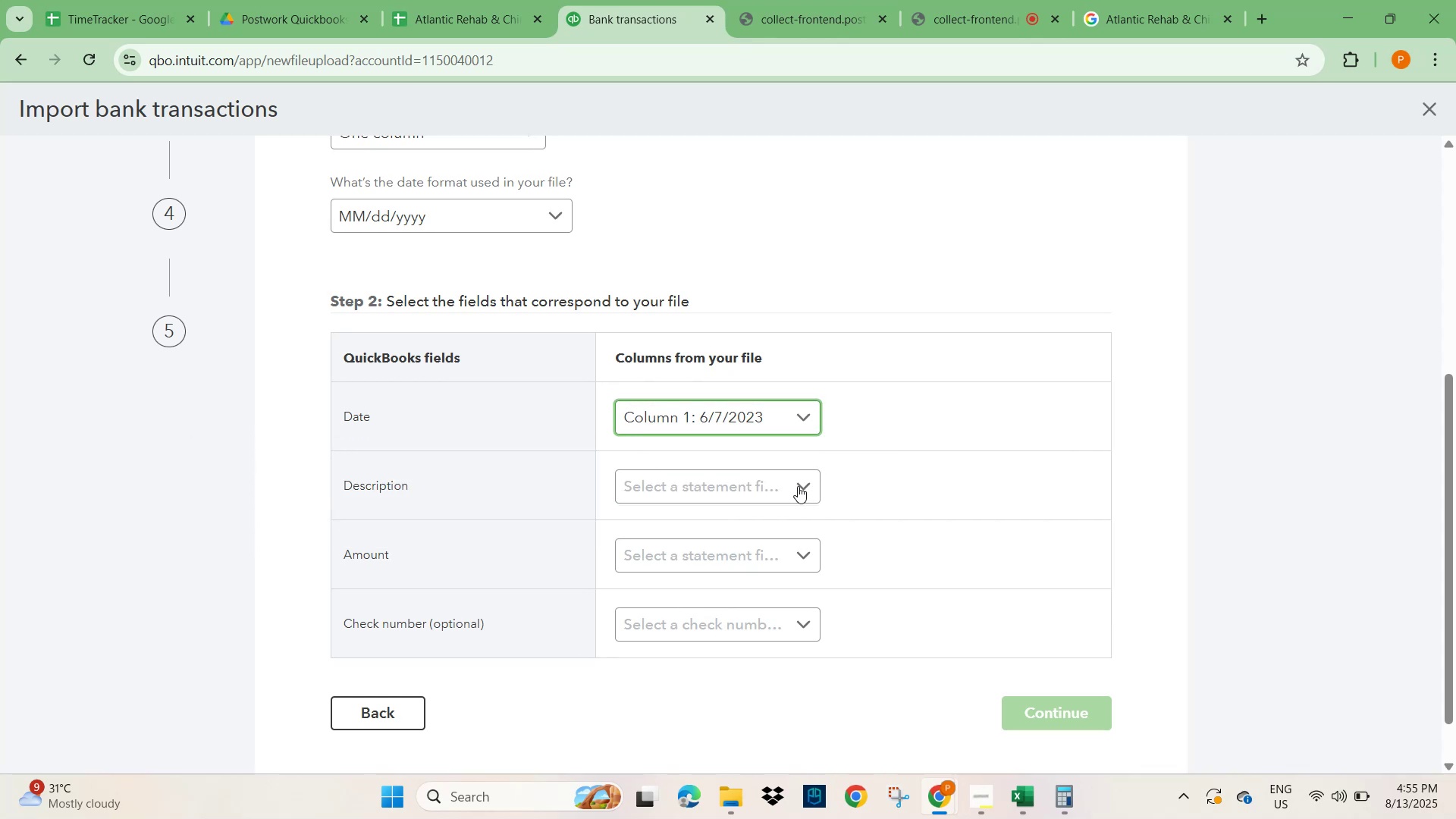 
left_click([798, 486])
 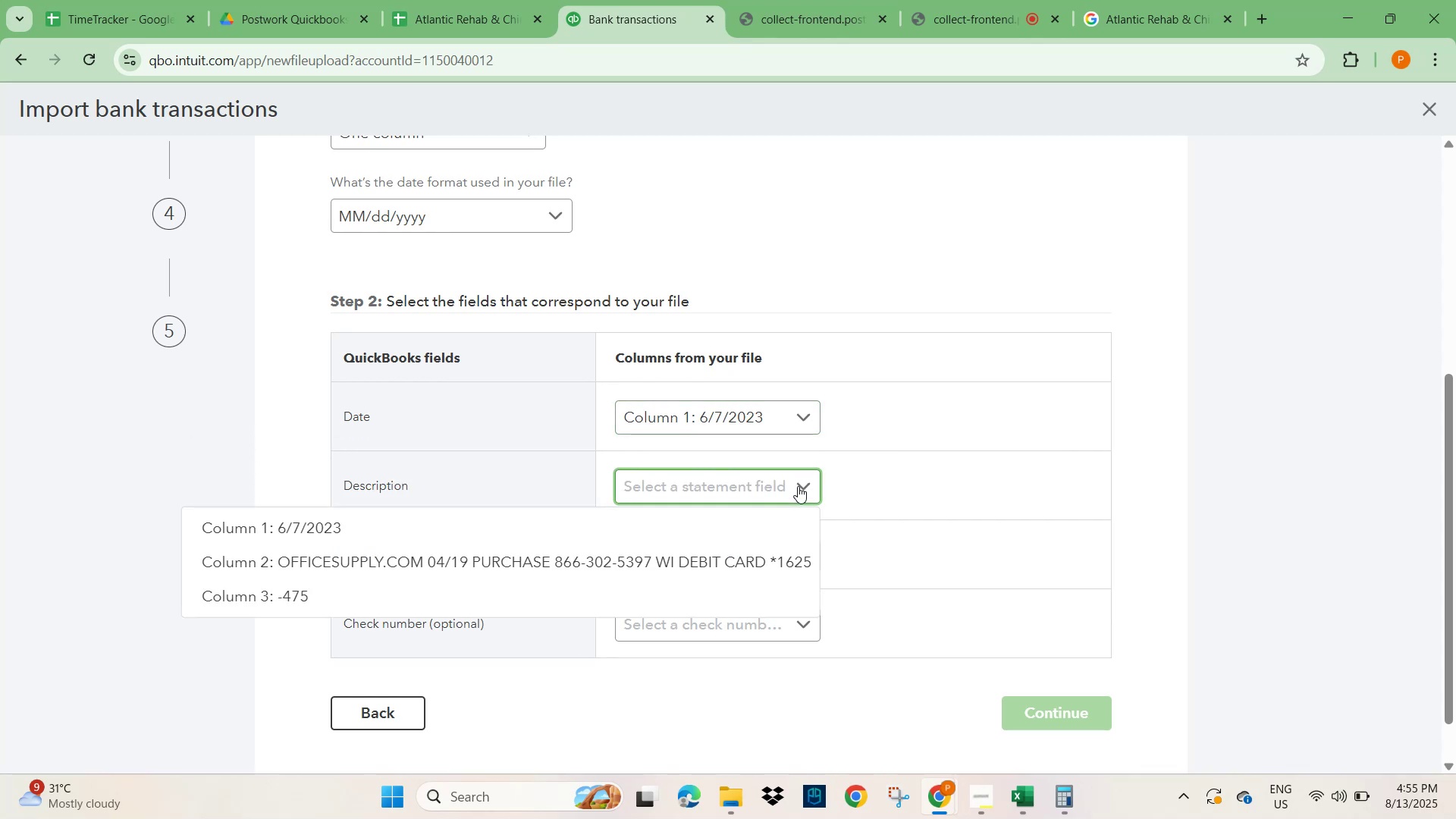 
wait(7.46)
 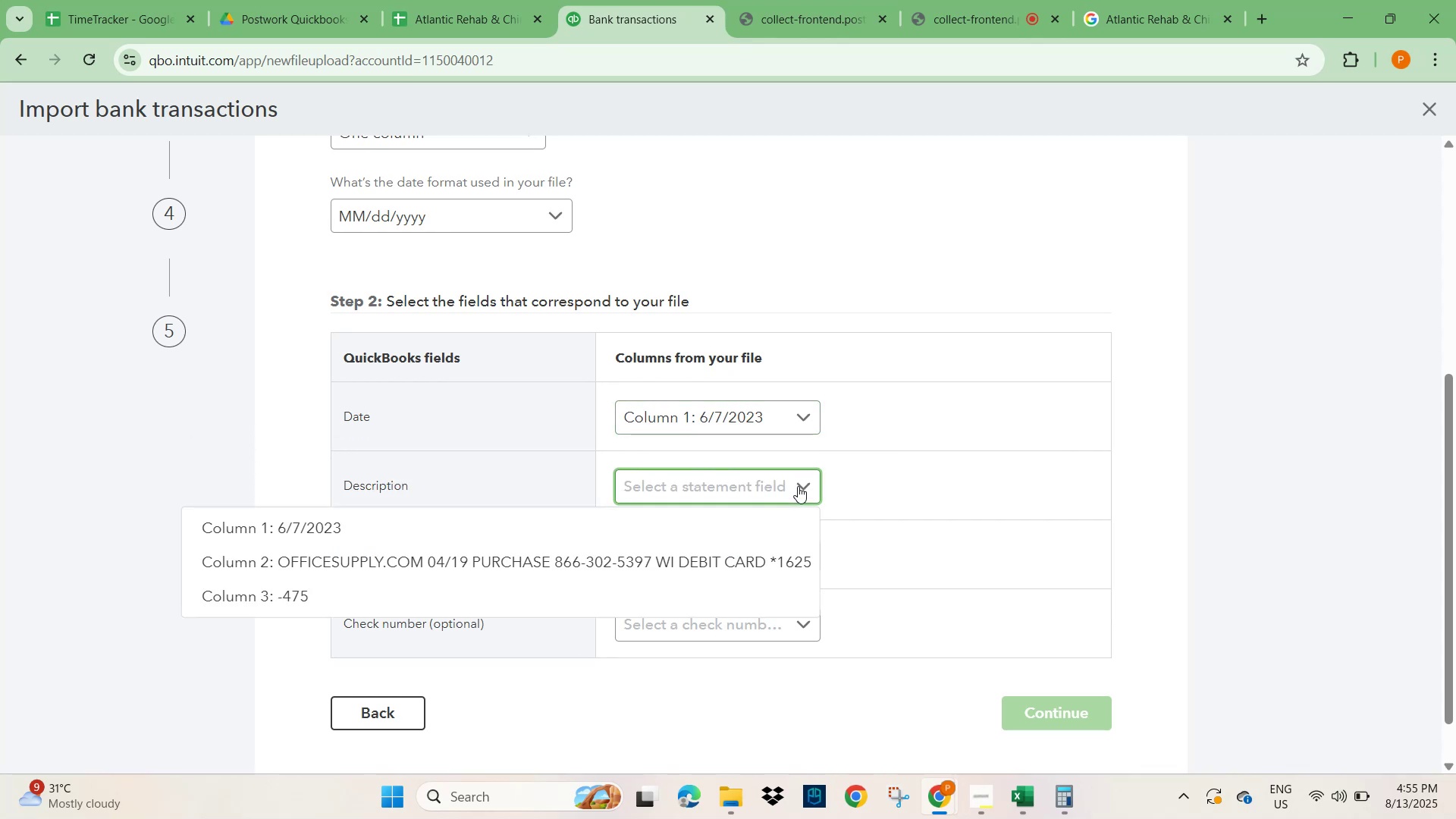 
left_click([805, 421])
 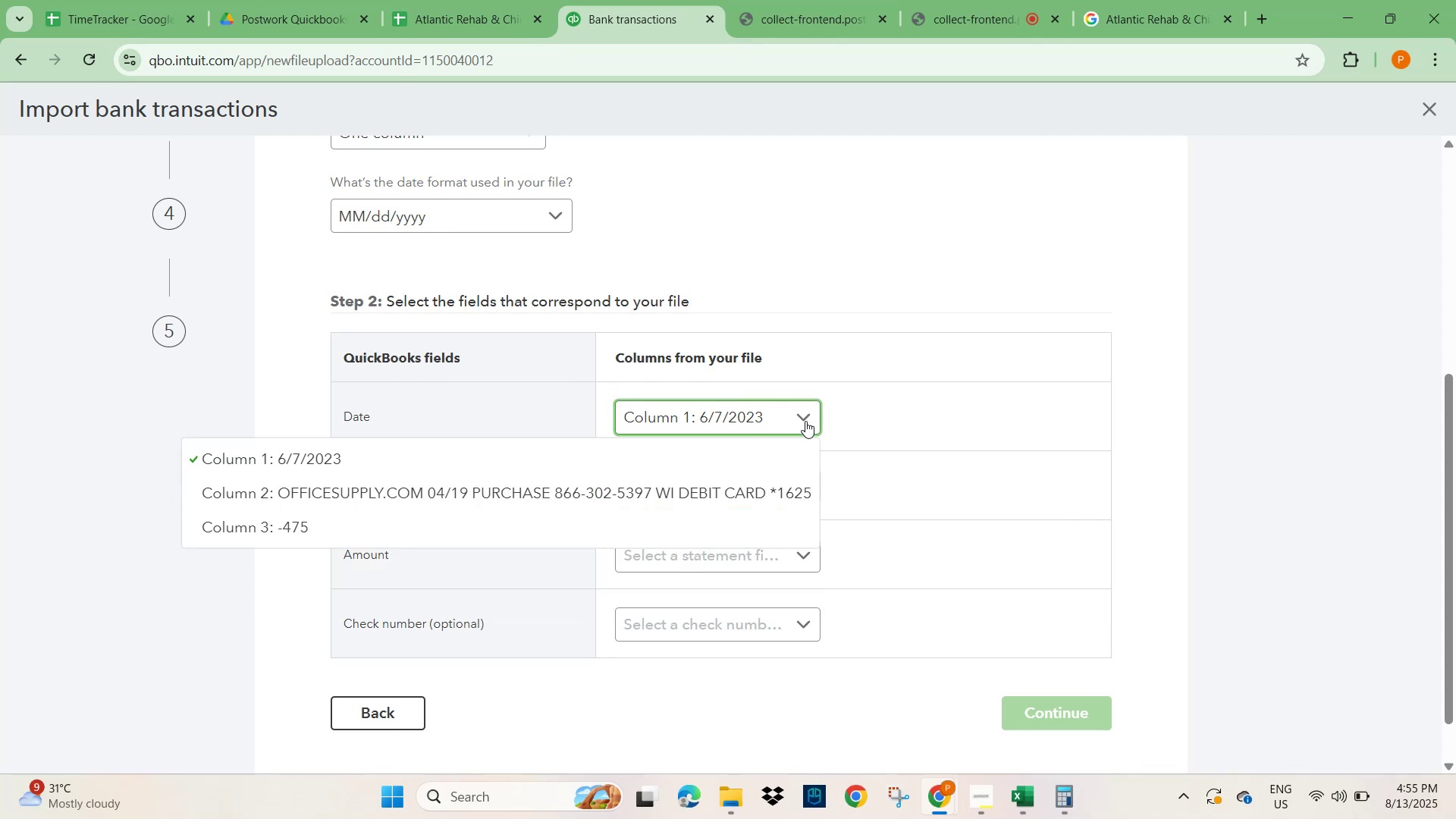 
scroll: coordinate [1030, 437], scroll_direction: up, amount: 4.0
 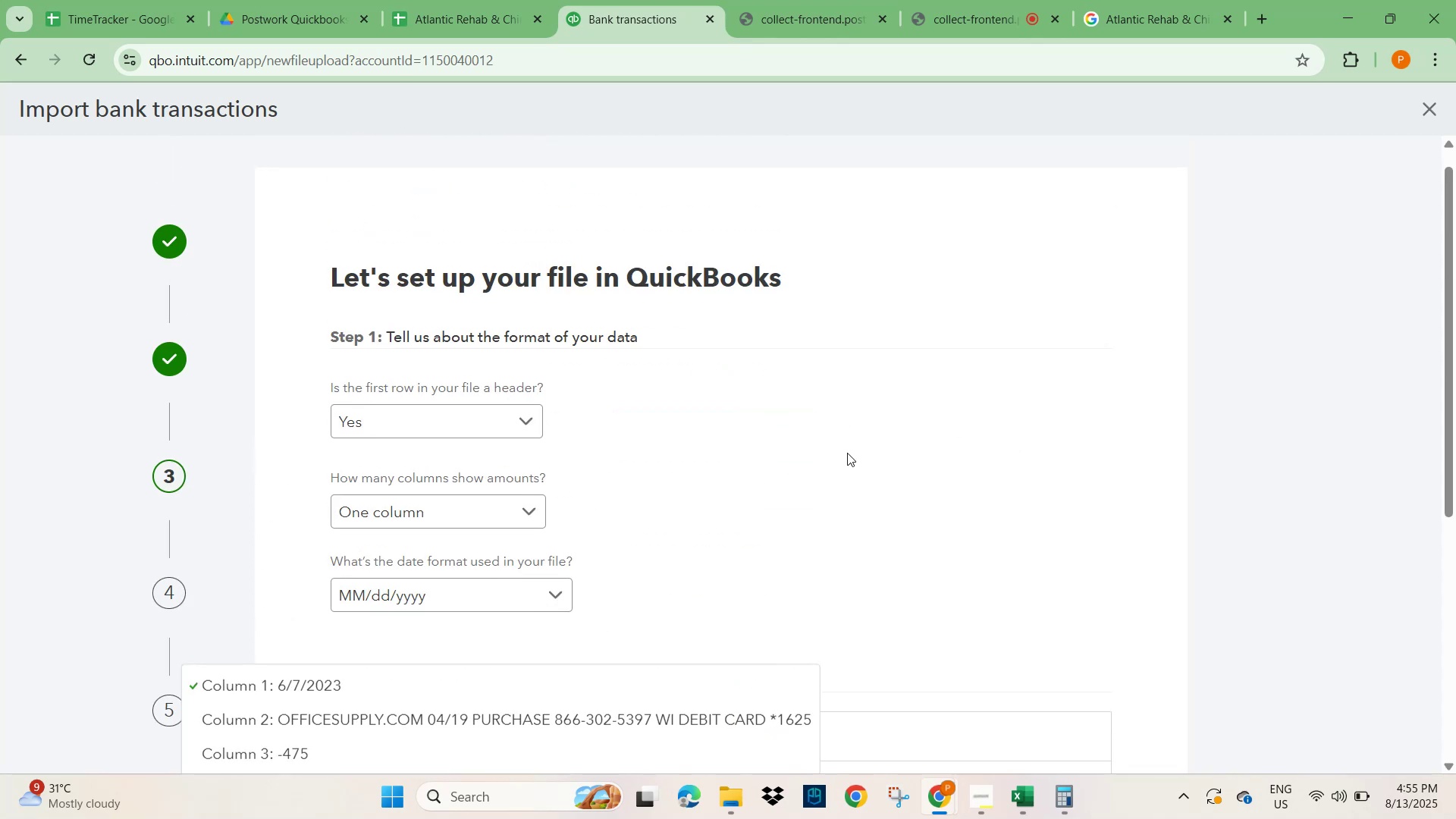 
left_click([843, 461])
 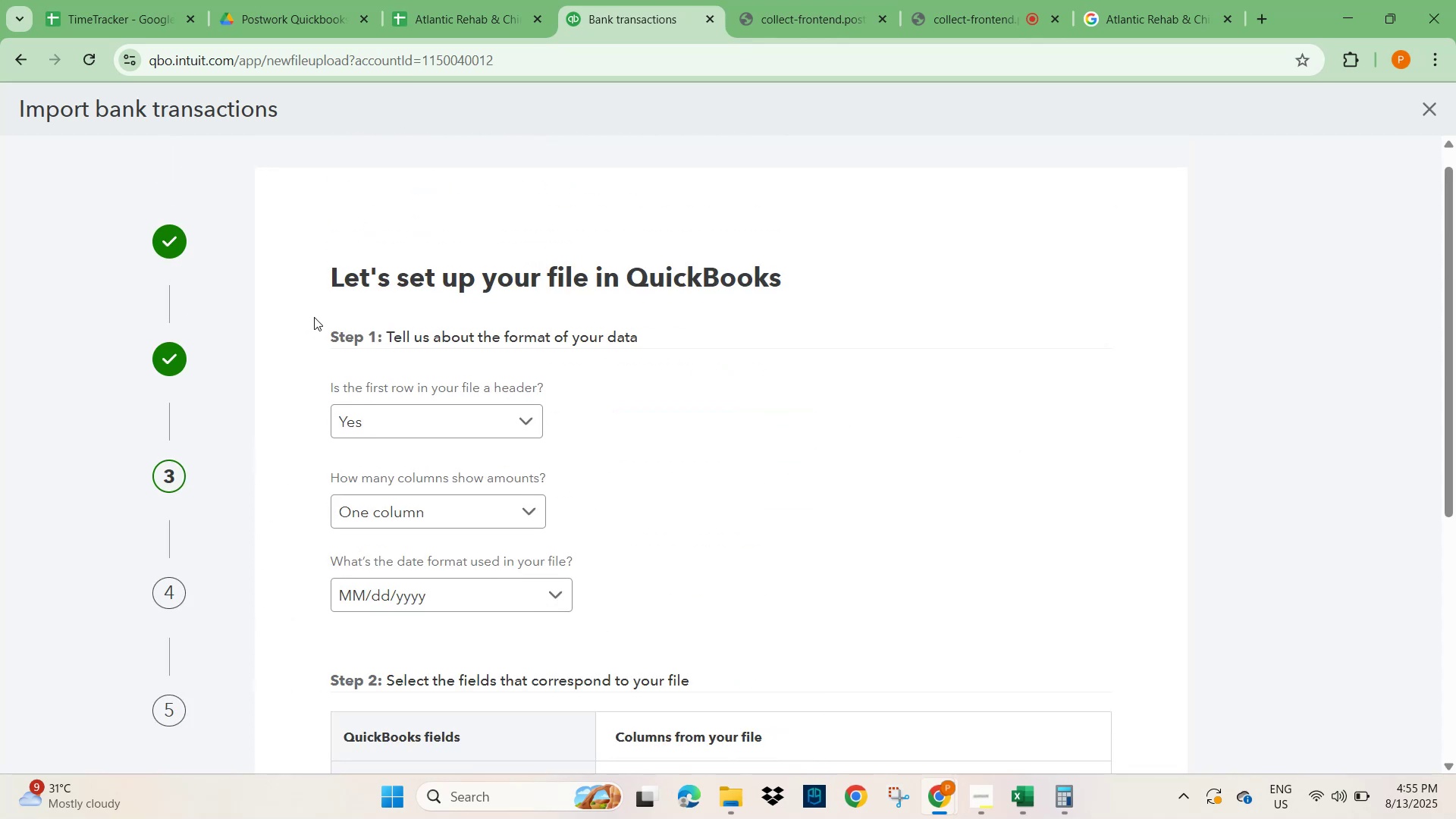 
scroll: coordinate [617, 473], scroll_direction: down, amount: 7.0
 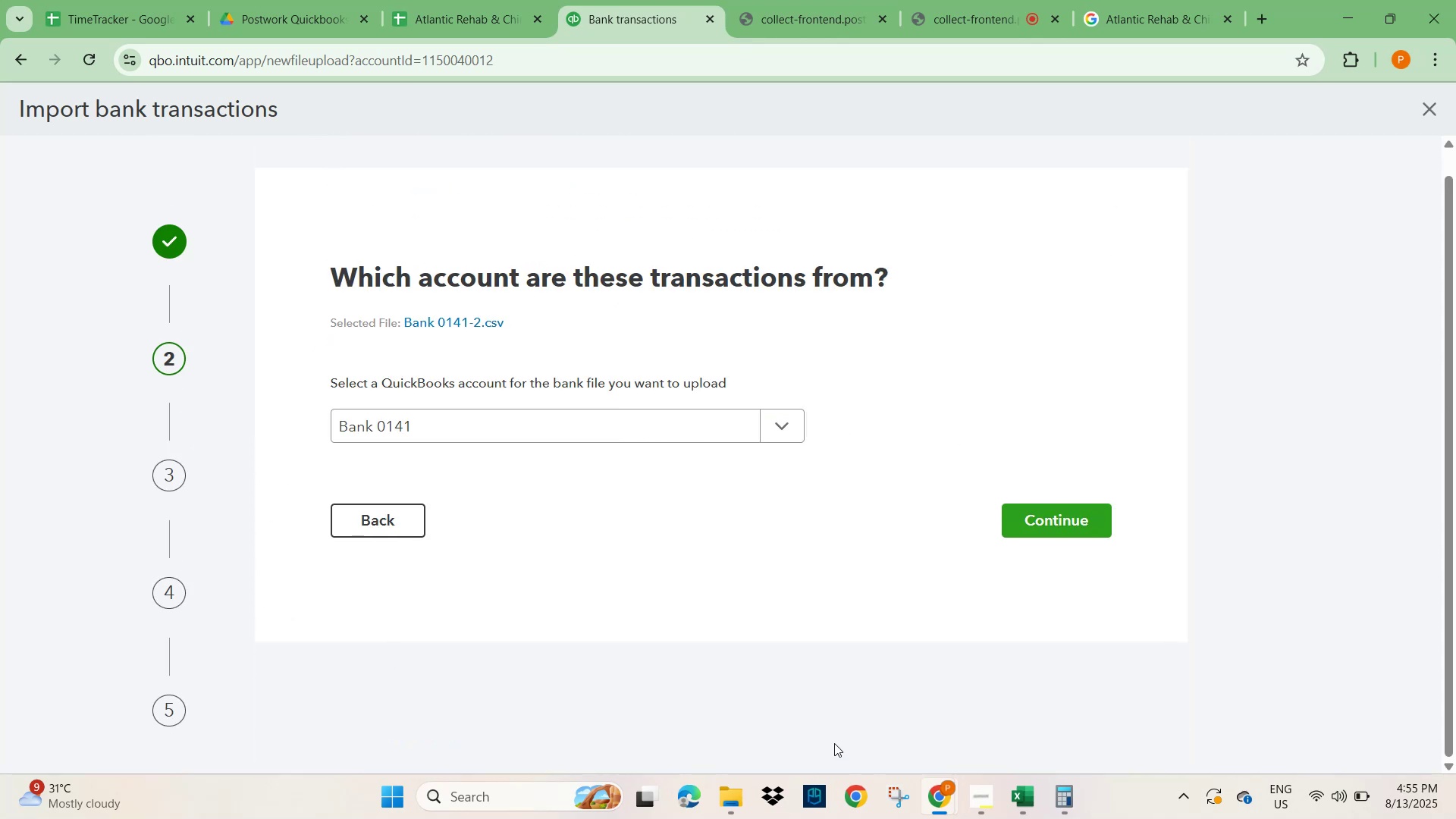 
left_click([726, 799])
 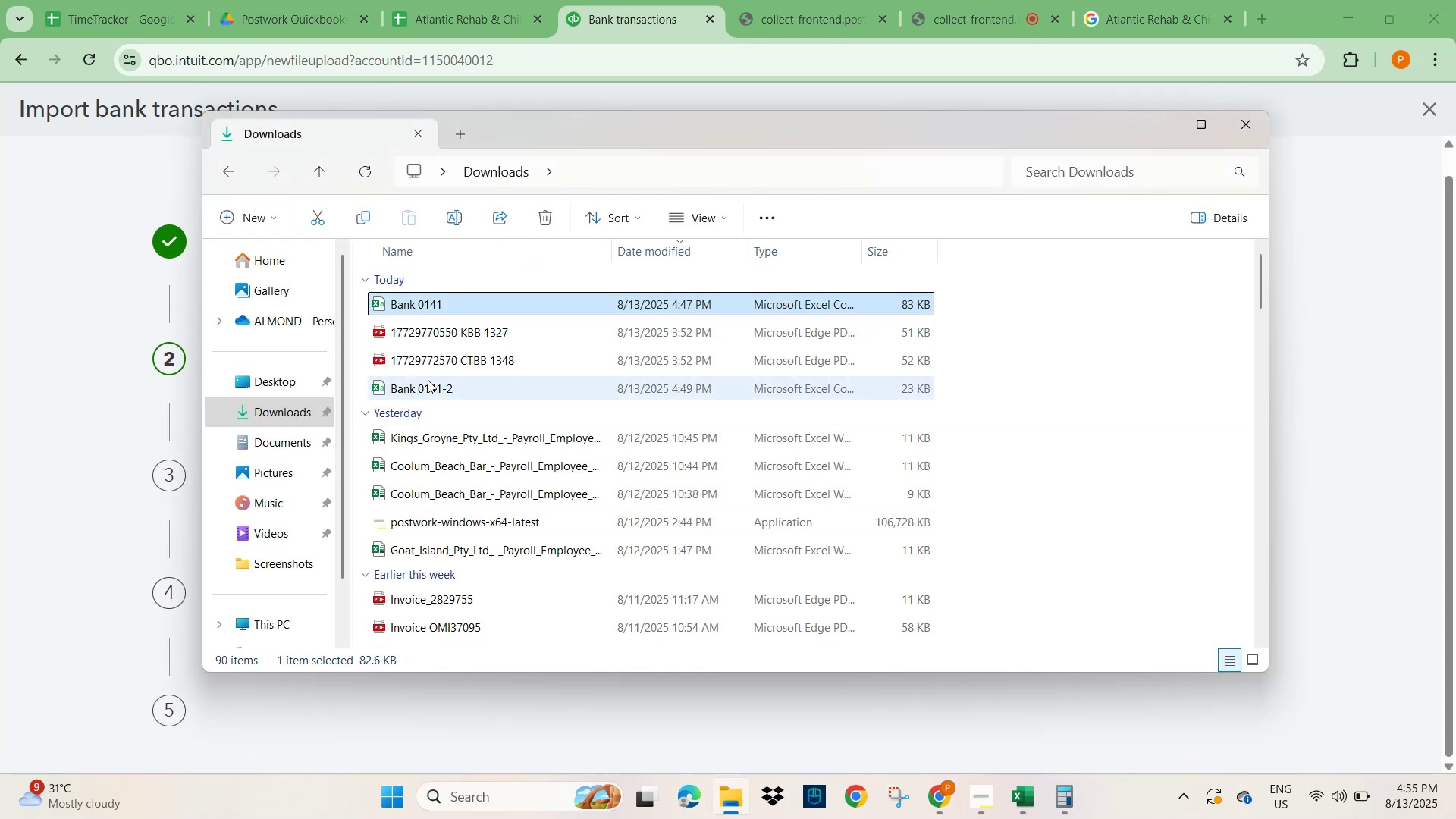 
double_click([428, 389])
 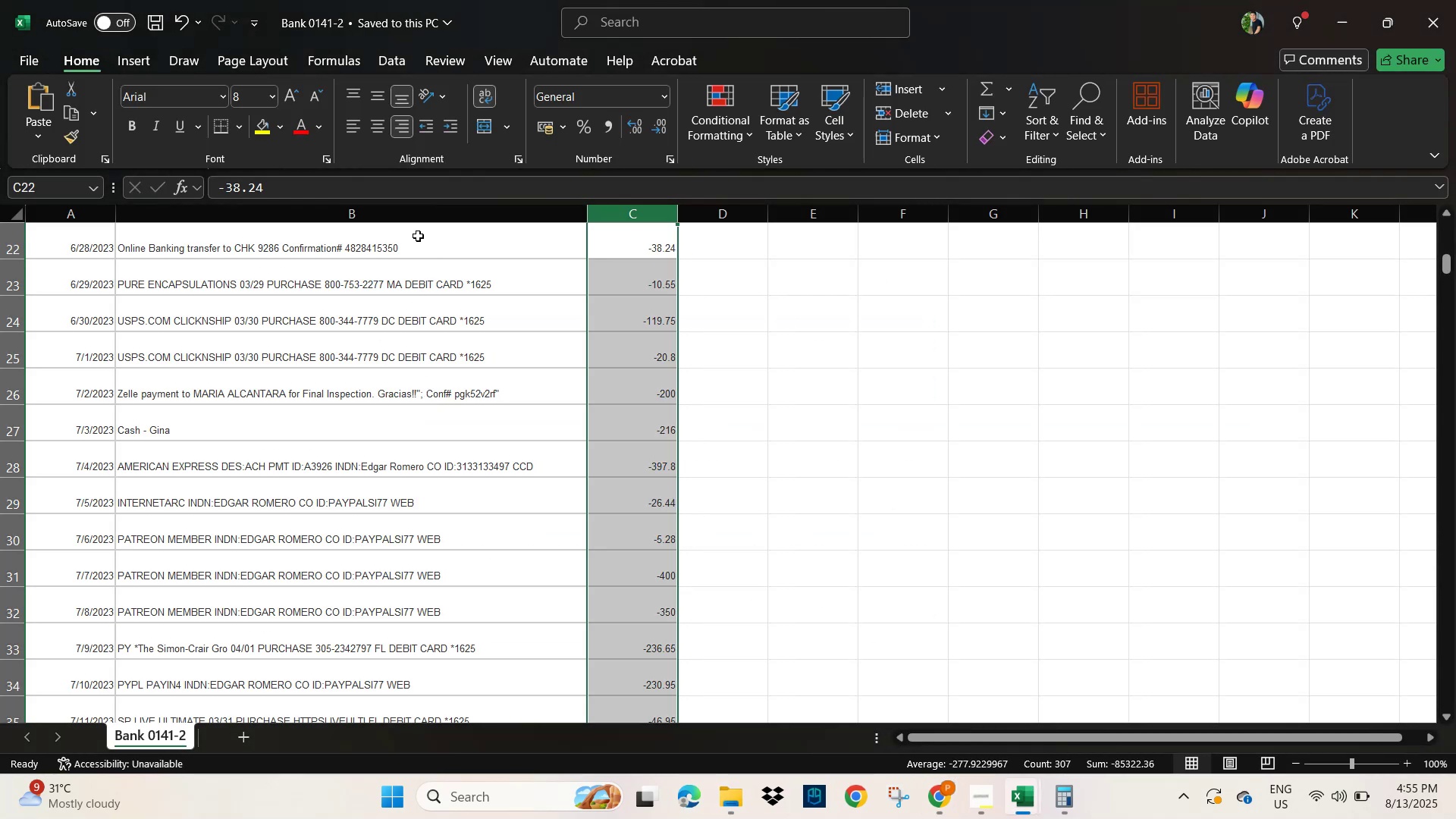 
left_click([858, 411])
 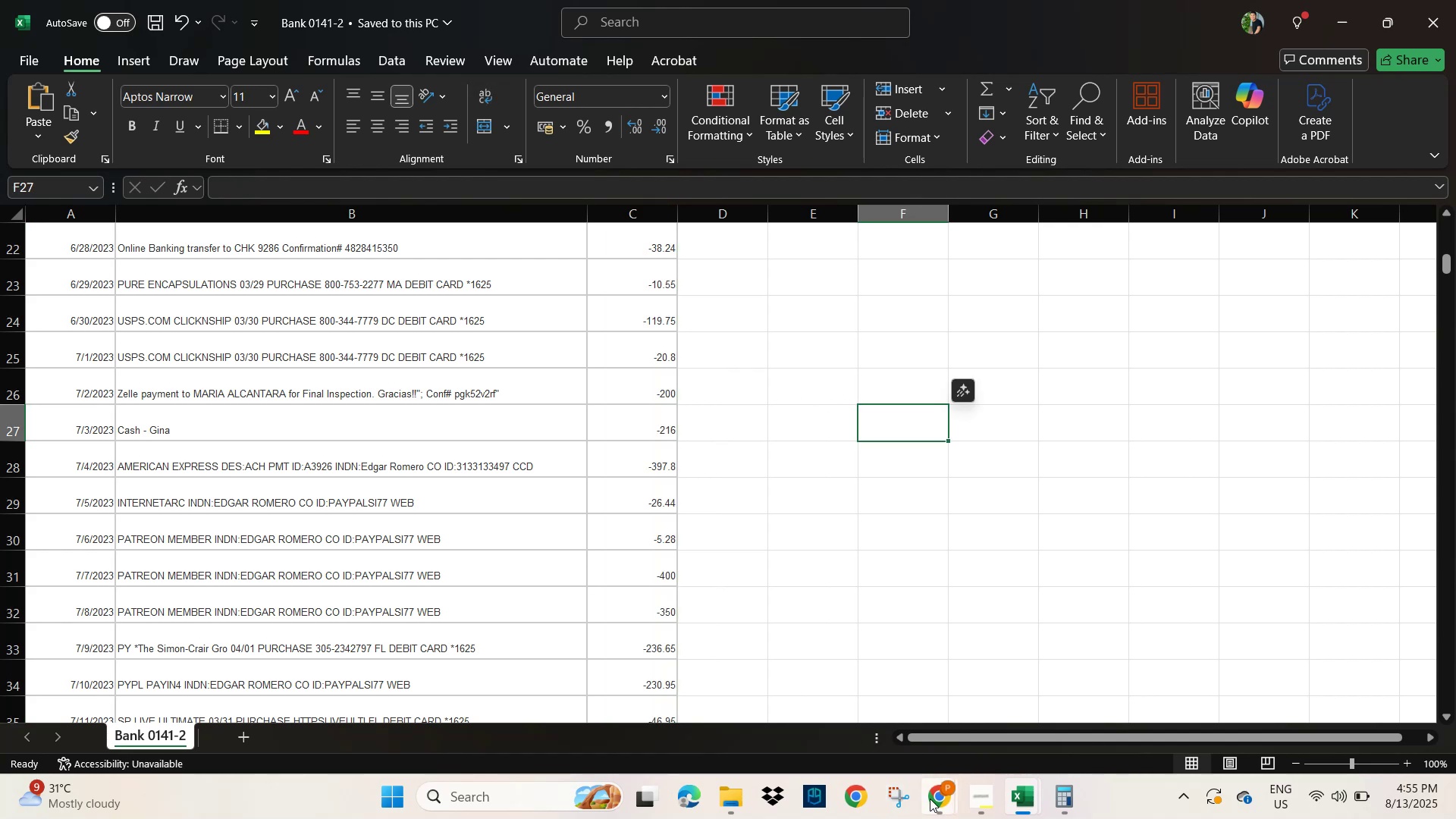 
left_click([717, 791])
 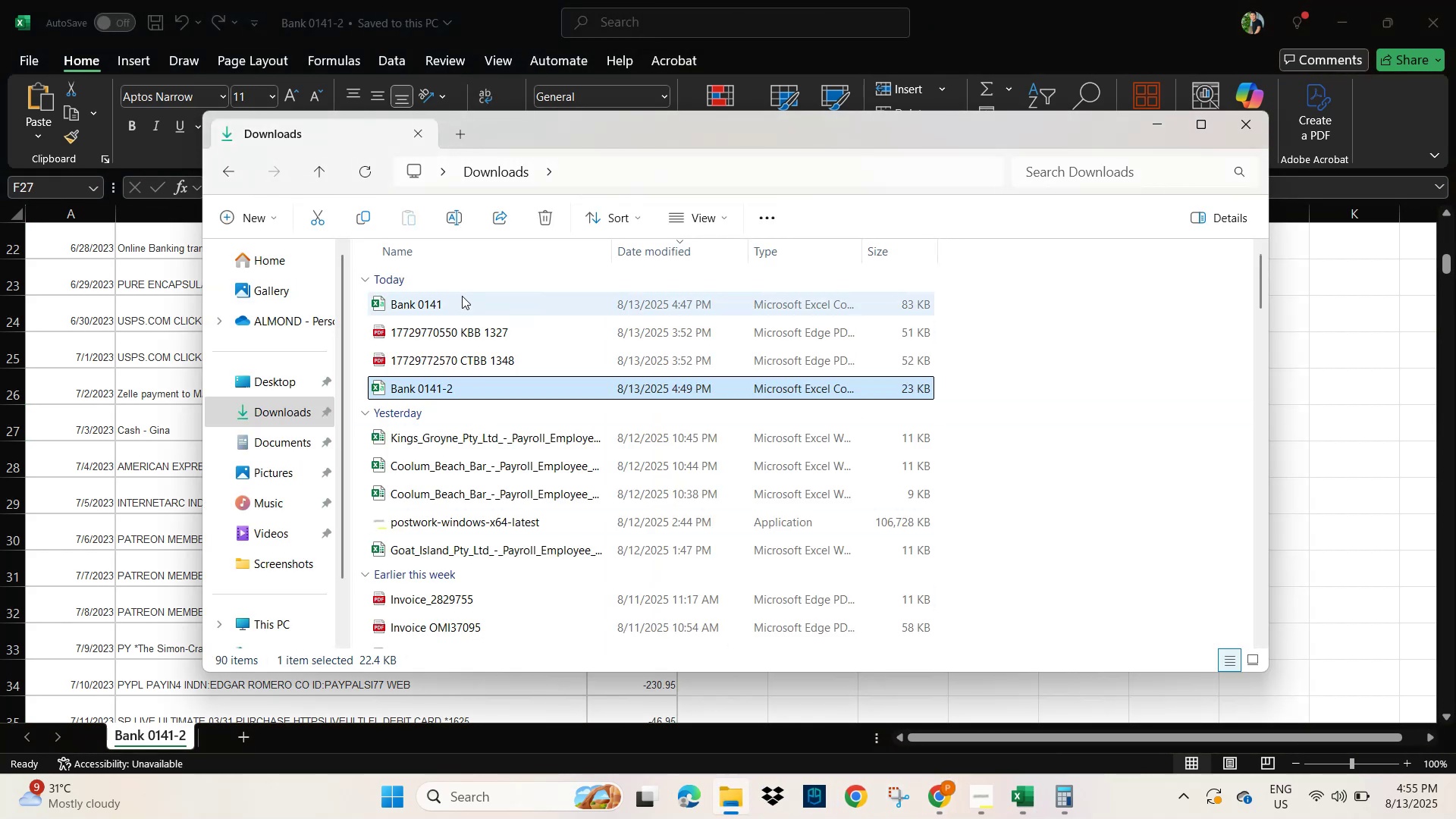 
double_click([459, 296])
 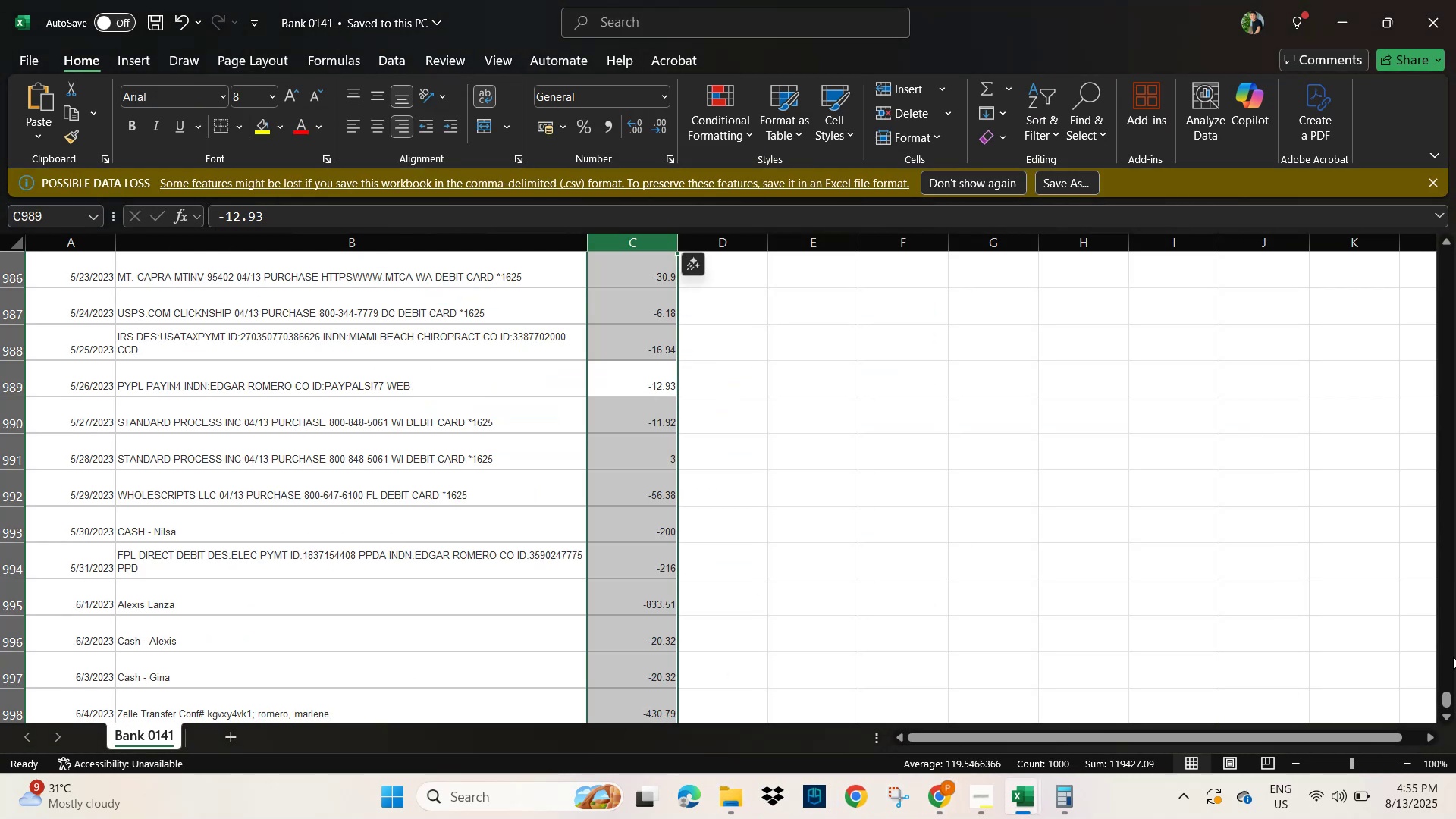 
left_click_drag(start_coordinate=[1445, 698], to_coordinate=[1446, 239])
 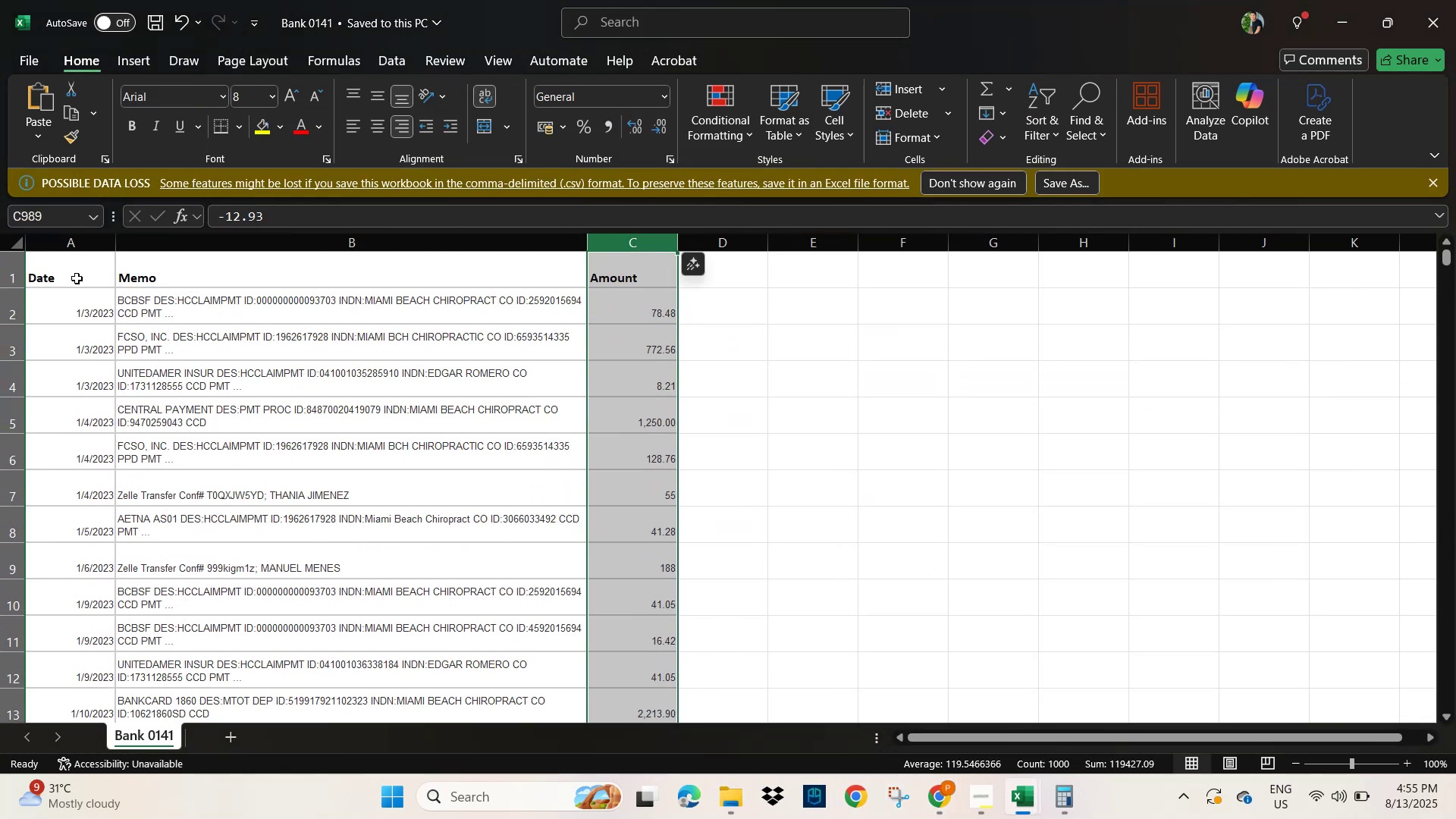 
key(Shift+ArrowRight)
 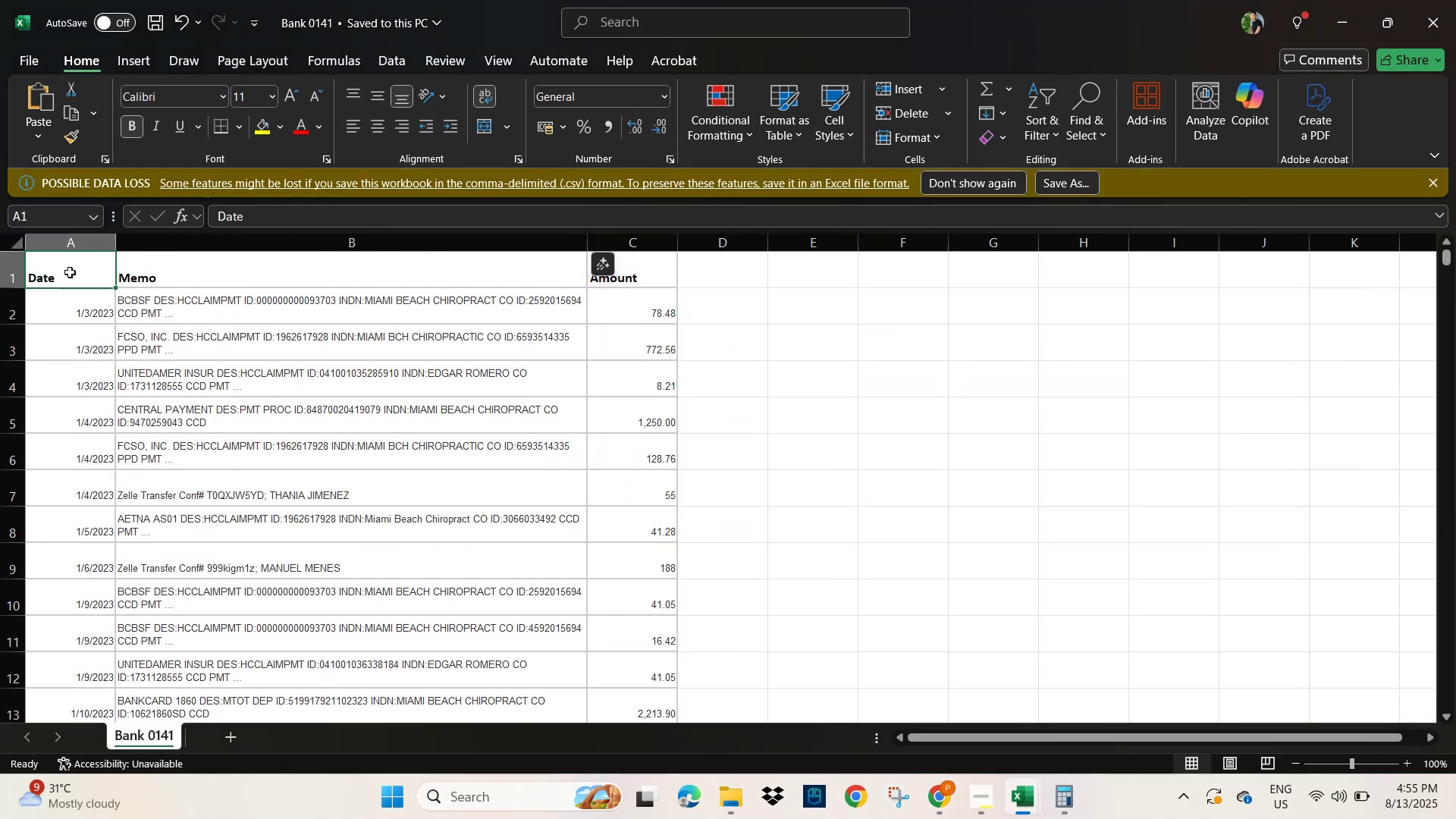 
key(Shift+ArrowRight)
 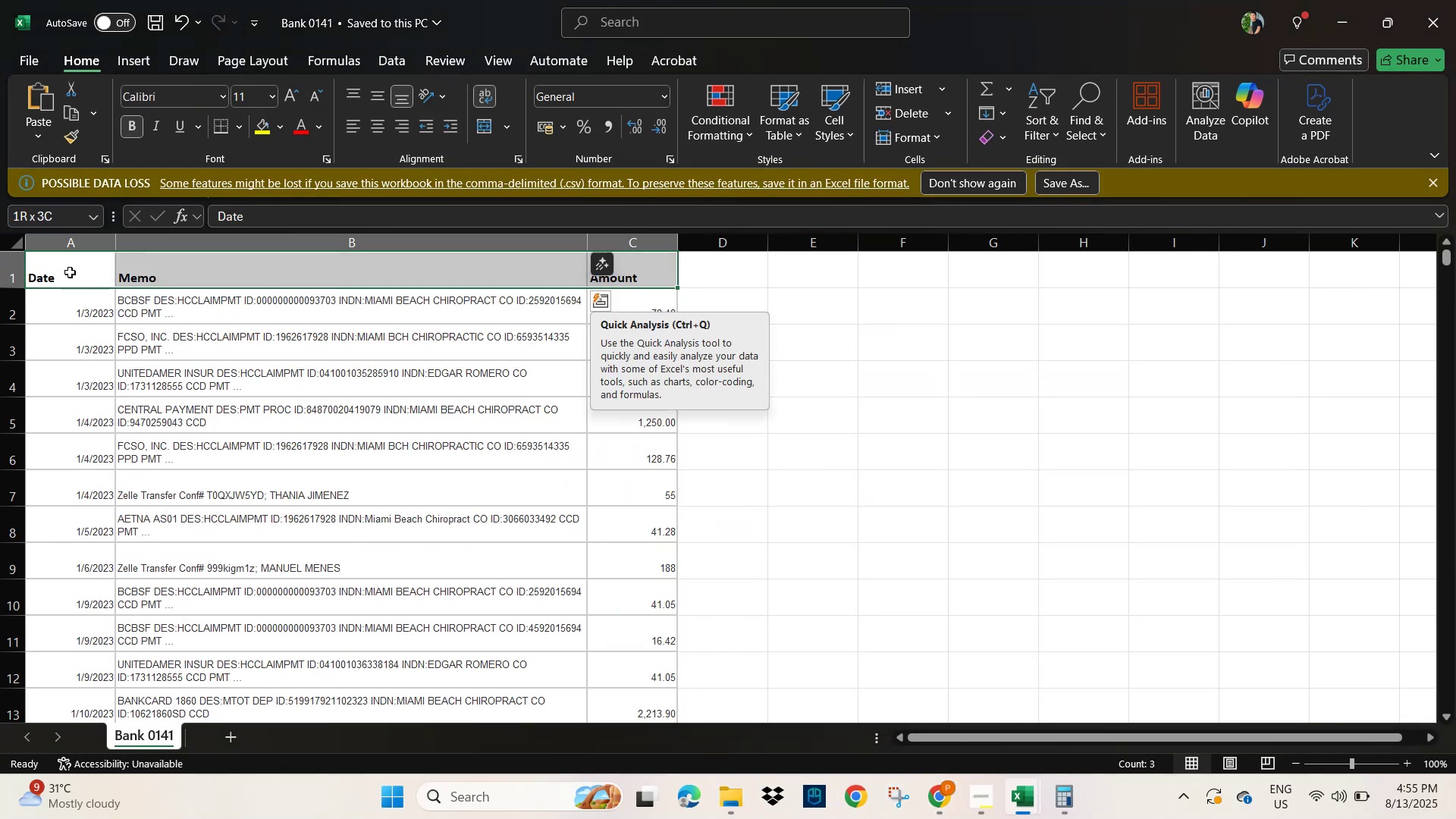 
key(Control+C)
 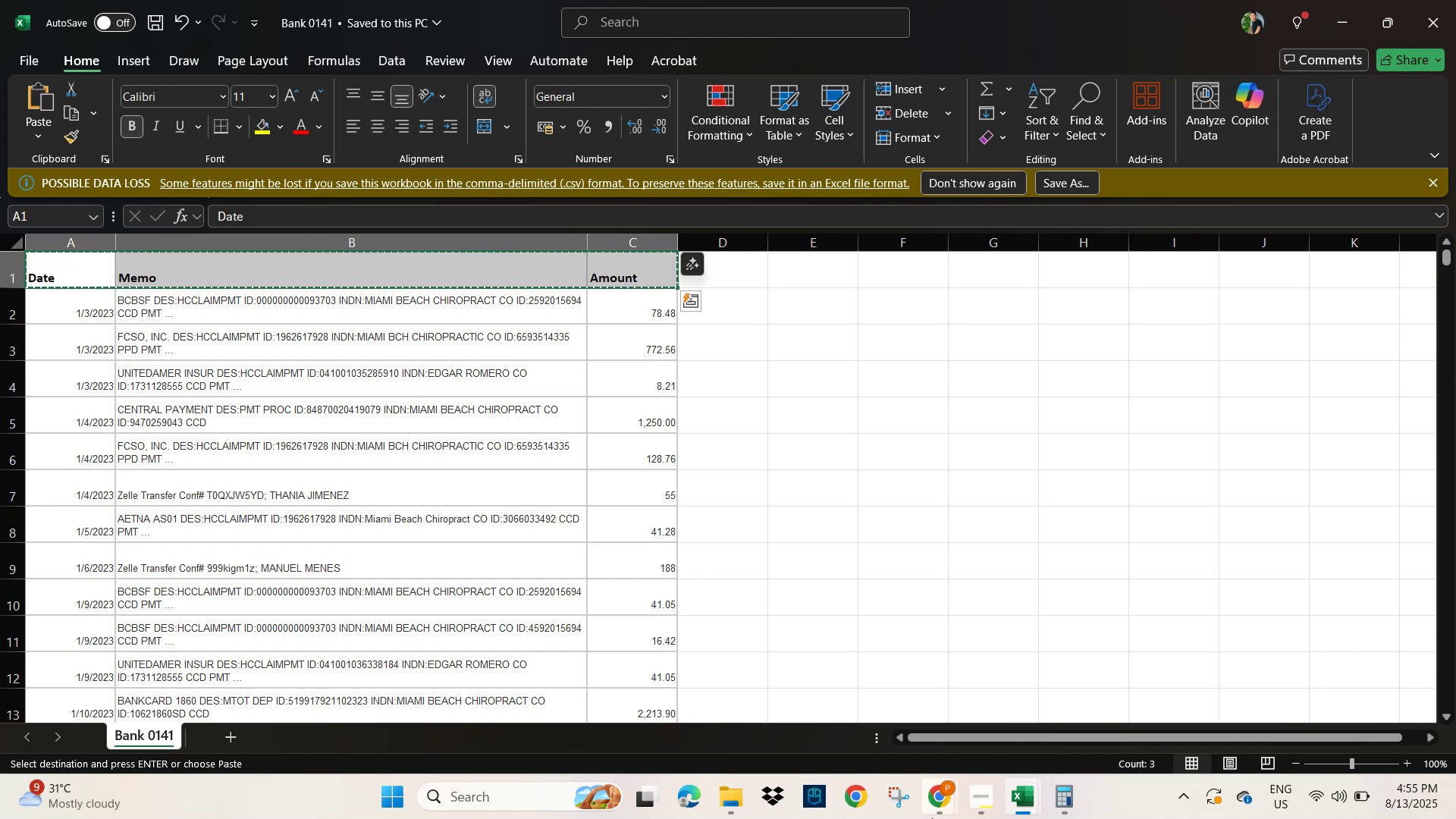 
left_click([845, 799])
 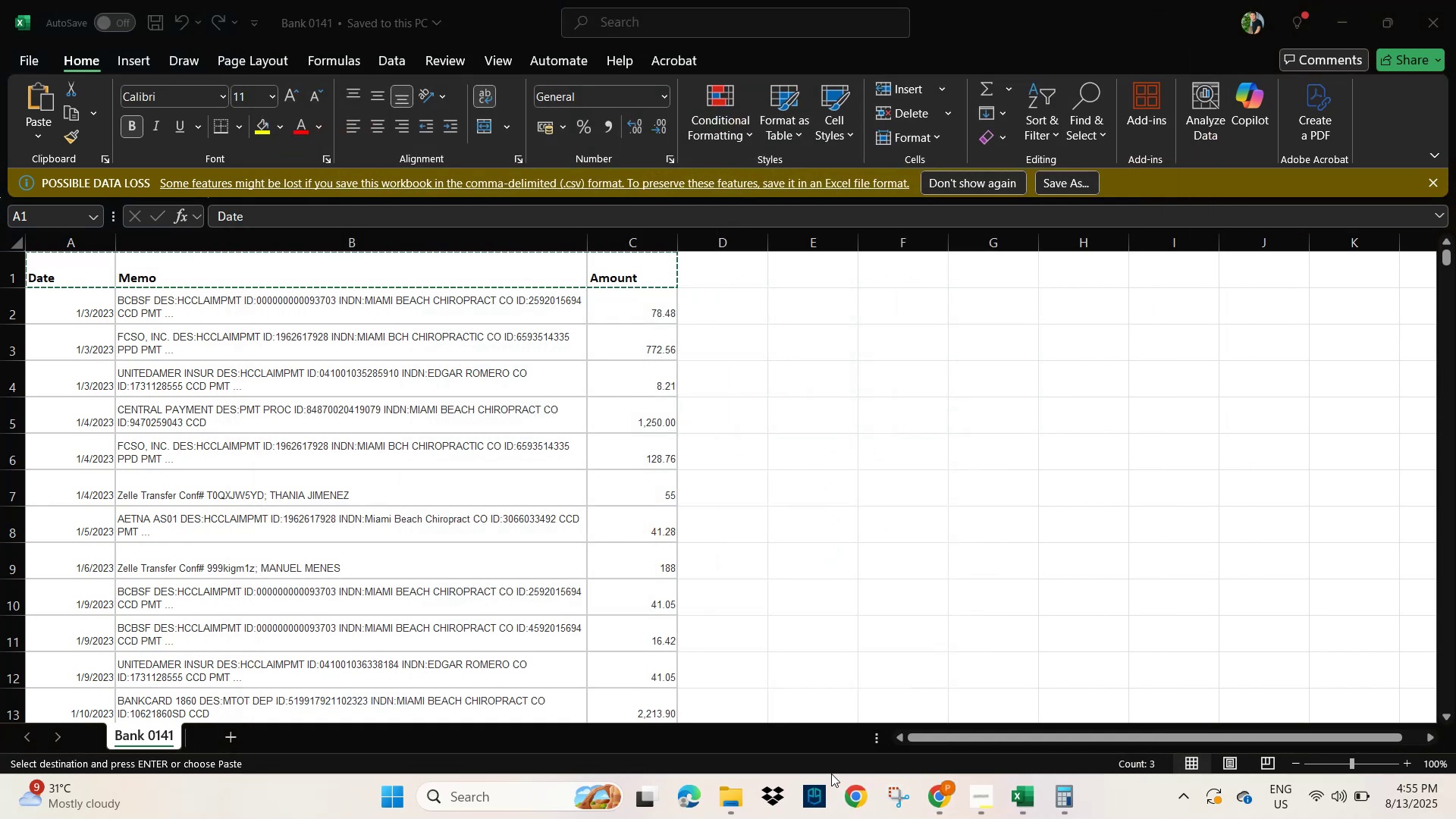 
mouse_move([755, 783])
 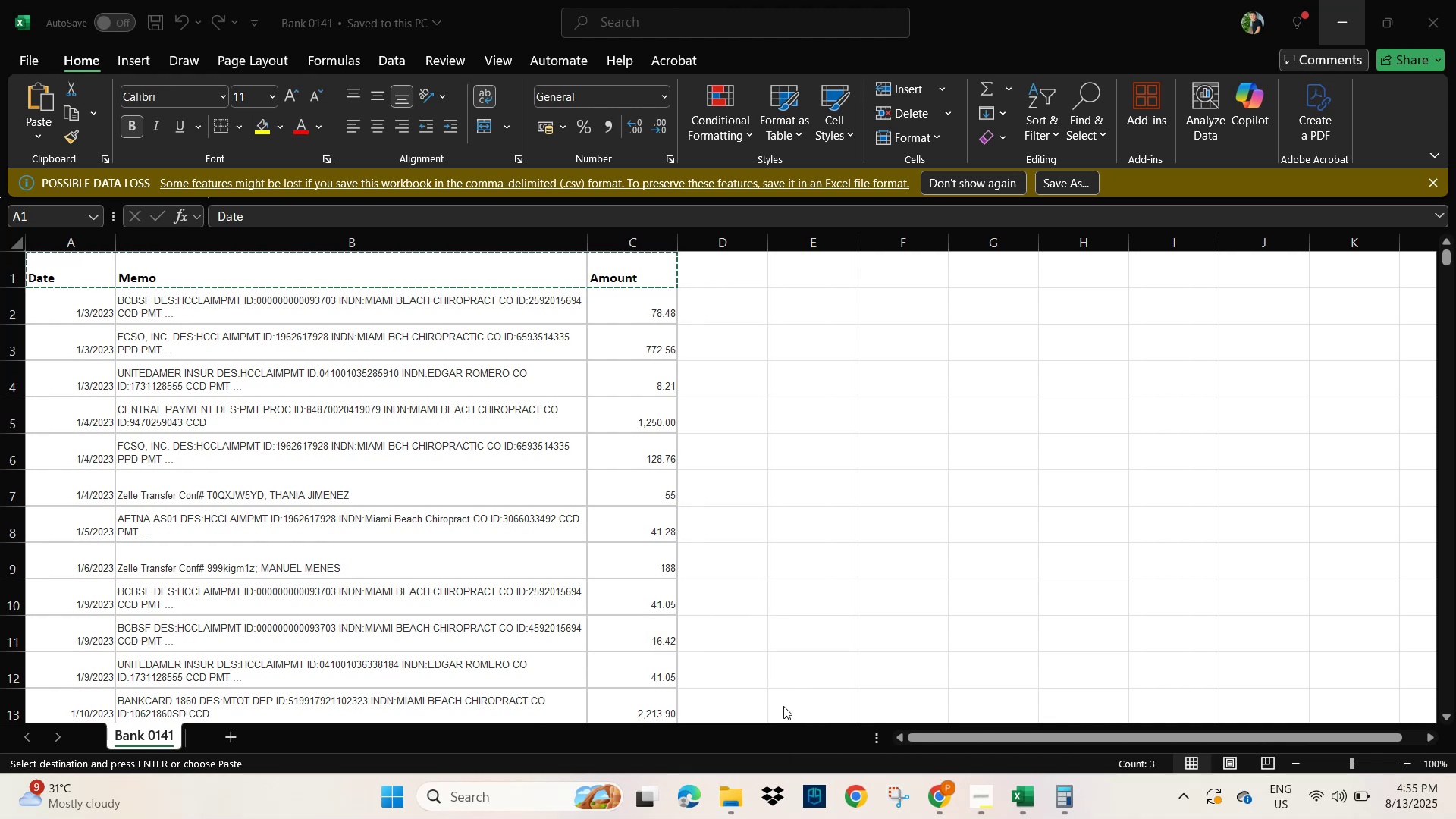 
left_click([730, 805])
 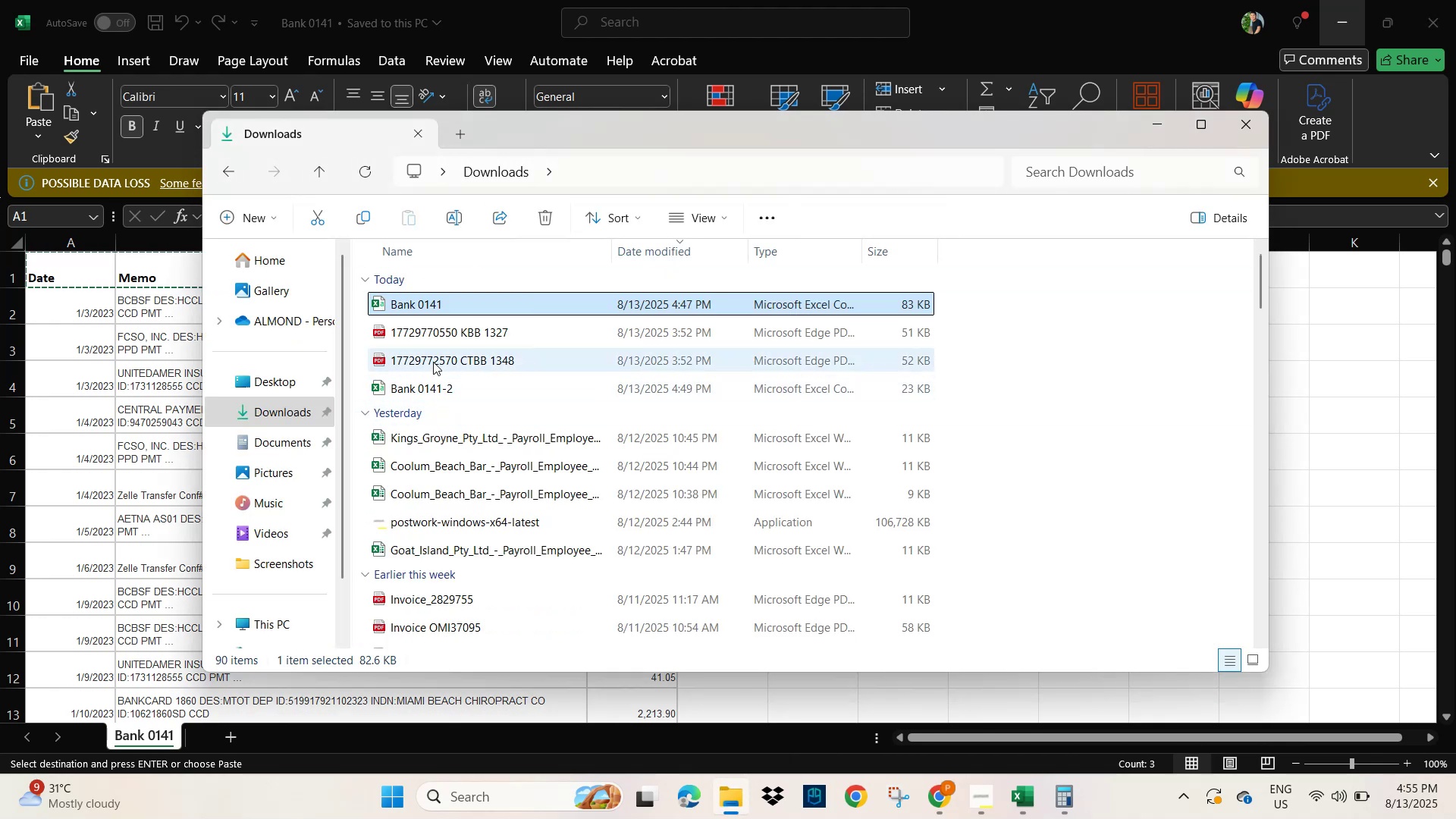 
double_click([433, 389])
 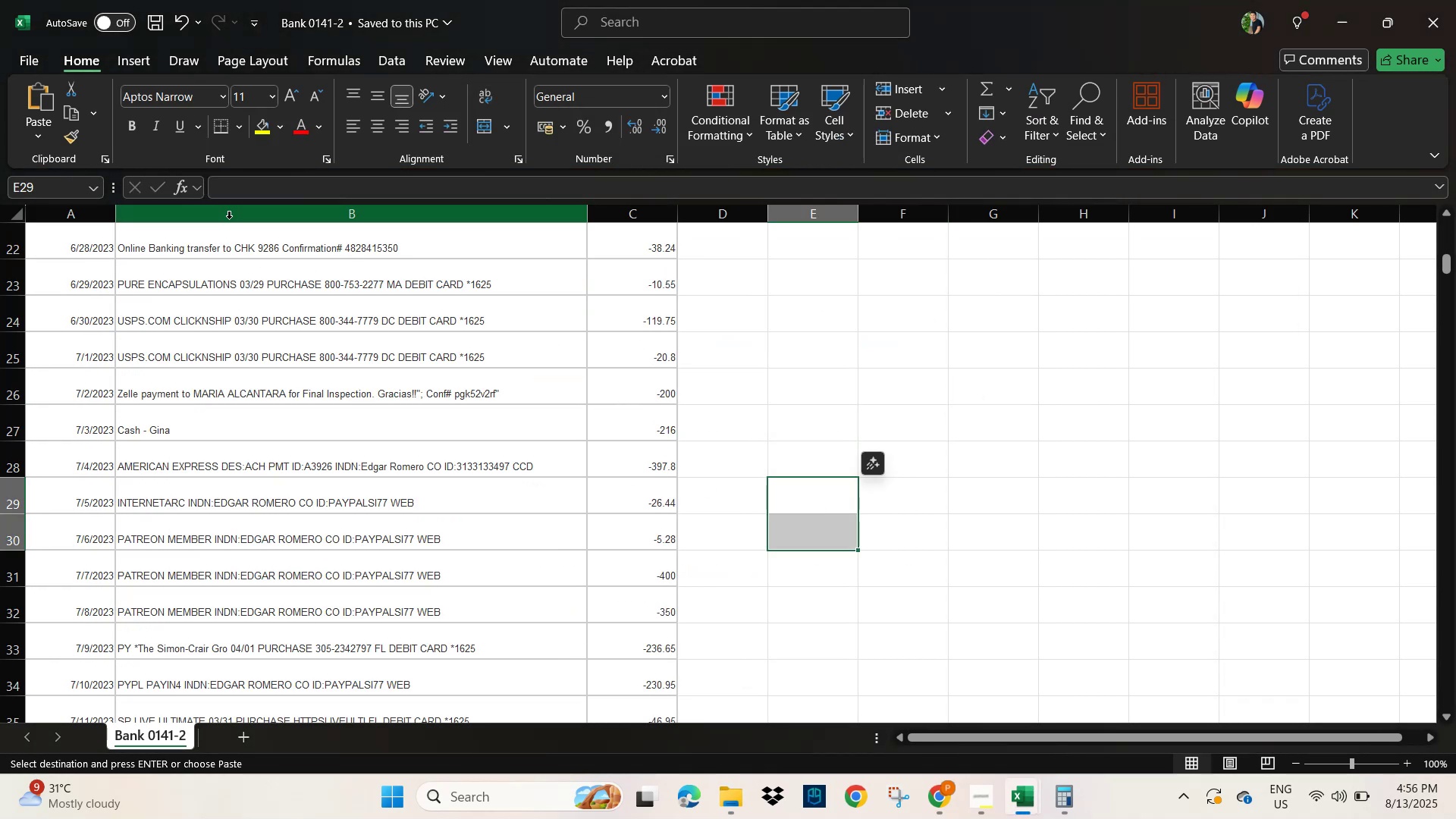 
scroll: coordinate [544, 378], scroll_direction: up, amount: 5.0
 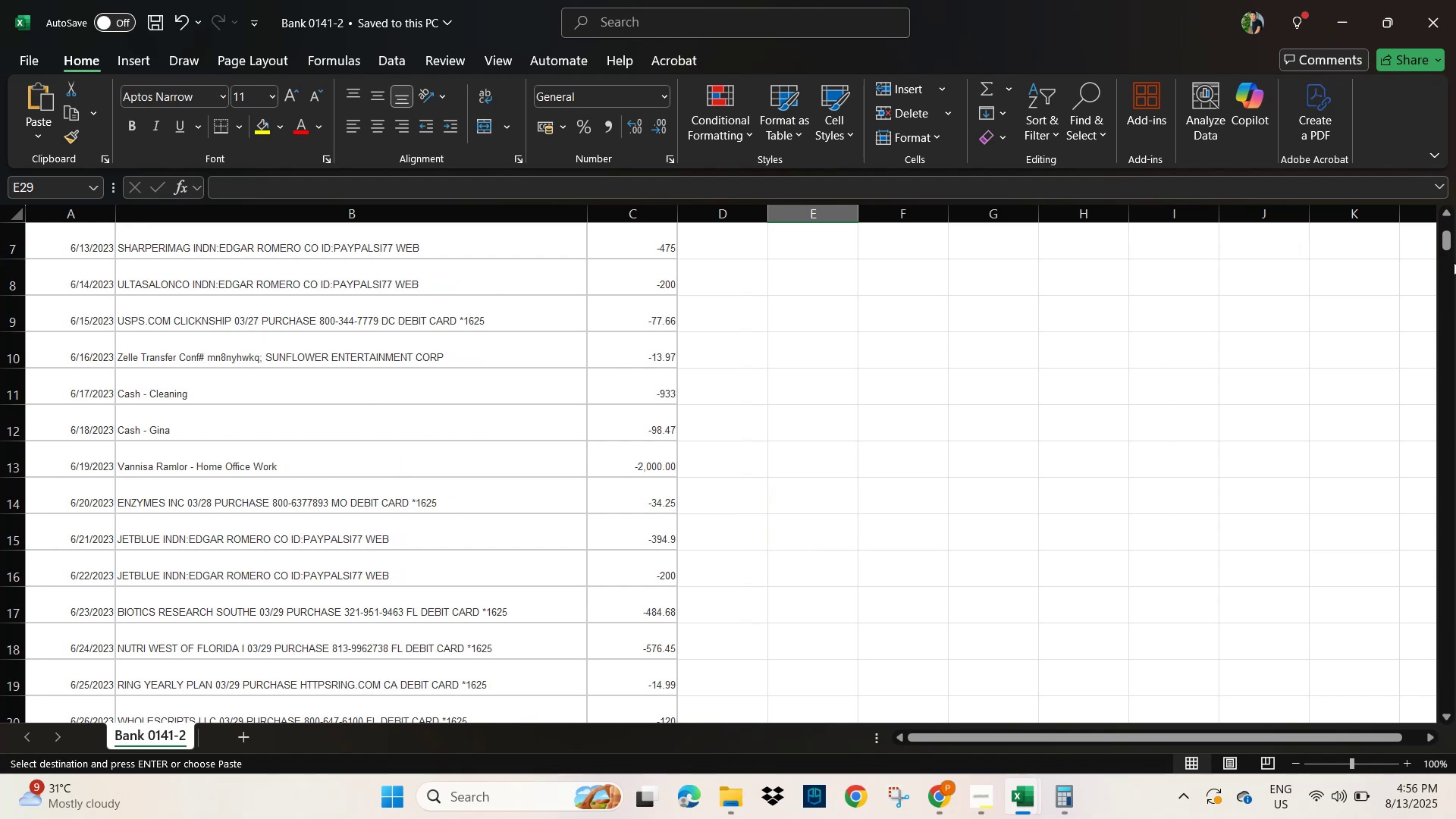 
left_click_drag(start_coordinate=[1450, 245], to_coordinate=[1436, 207])
 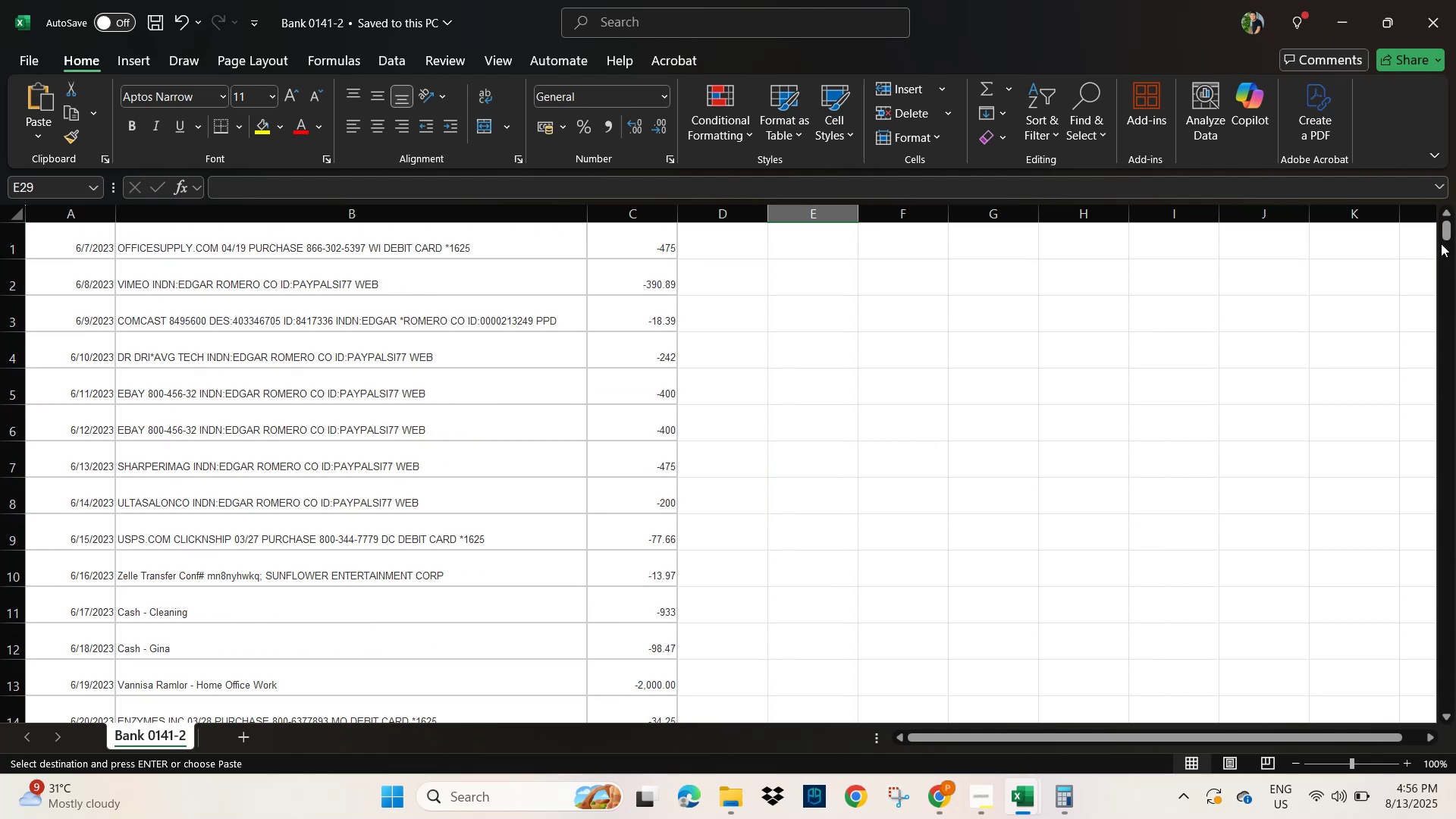 
left_click_drag(start_coordinate=[1448, 234], to_coordinate=[1448, 210])
 